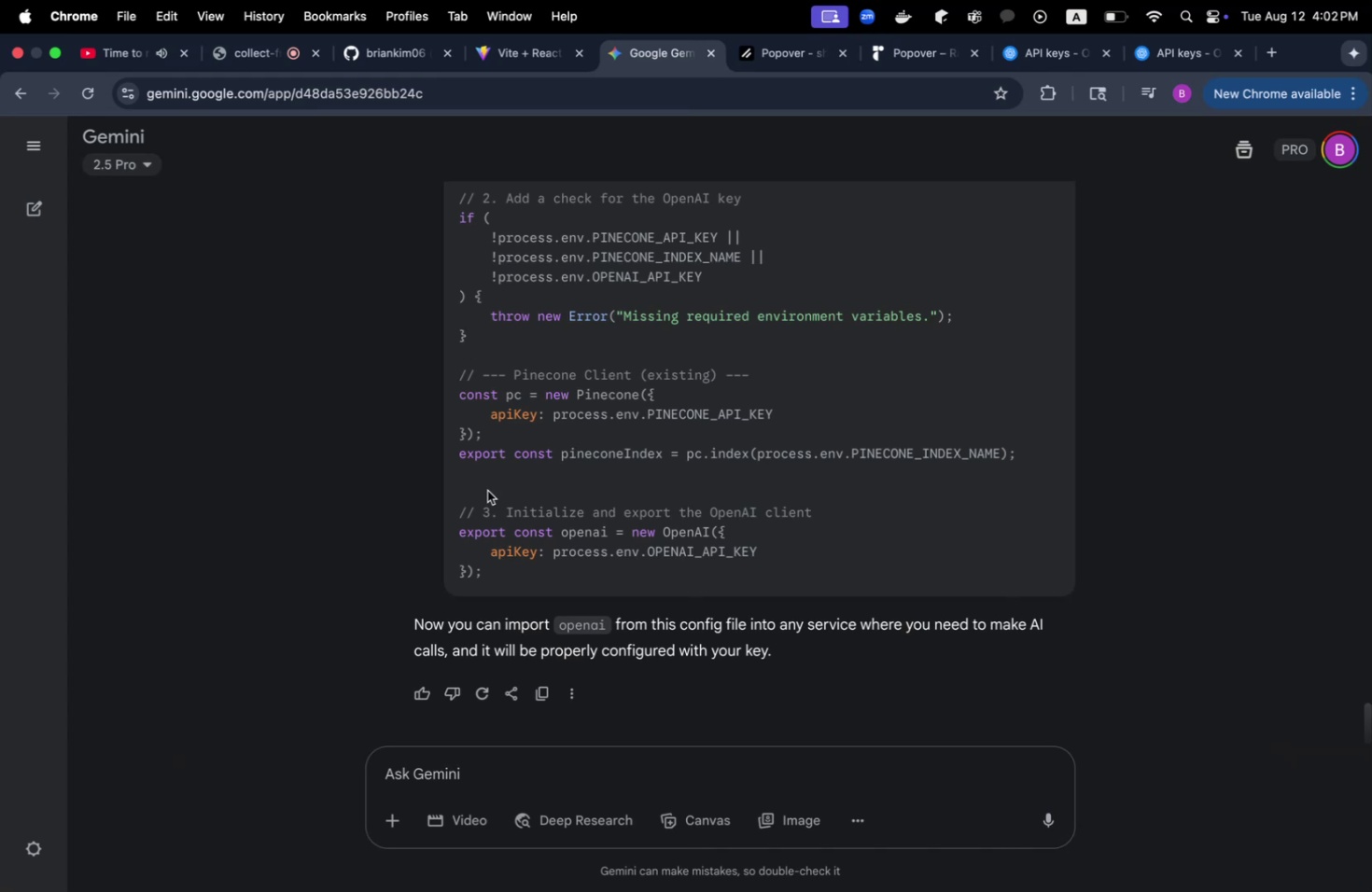 
scroll: coordinate [344, 518], scroll_direction: up, amount: 26.0
 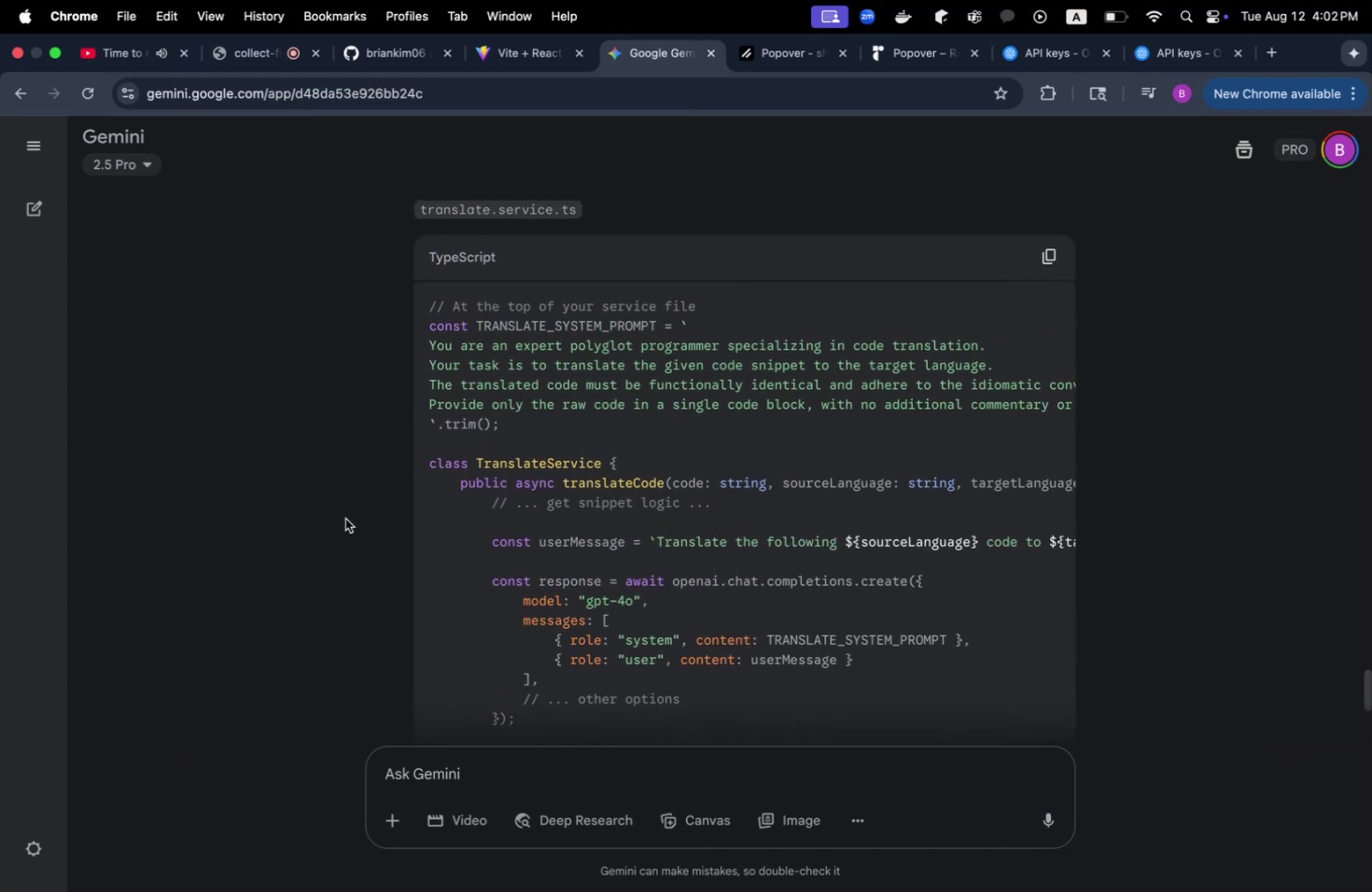 
scroll: coordinate [594, 543], scroll_direction: down, amount: 4.0
 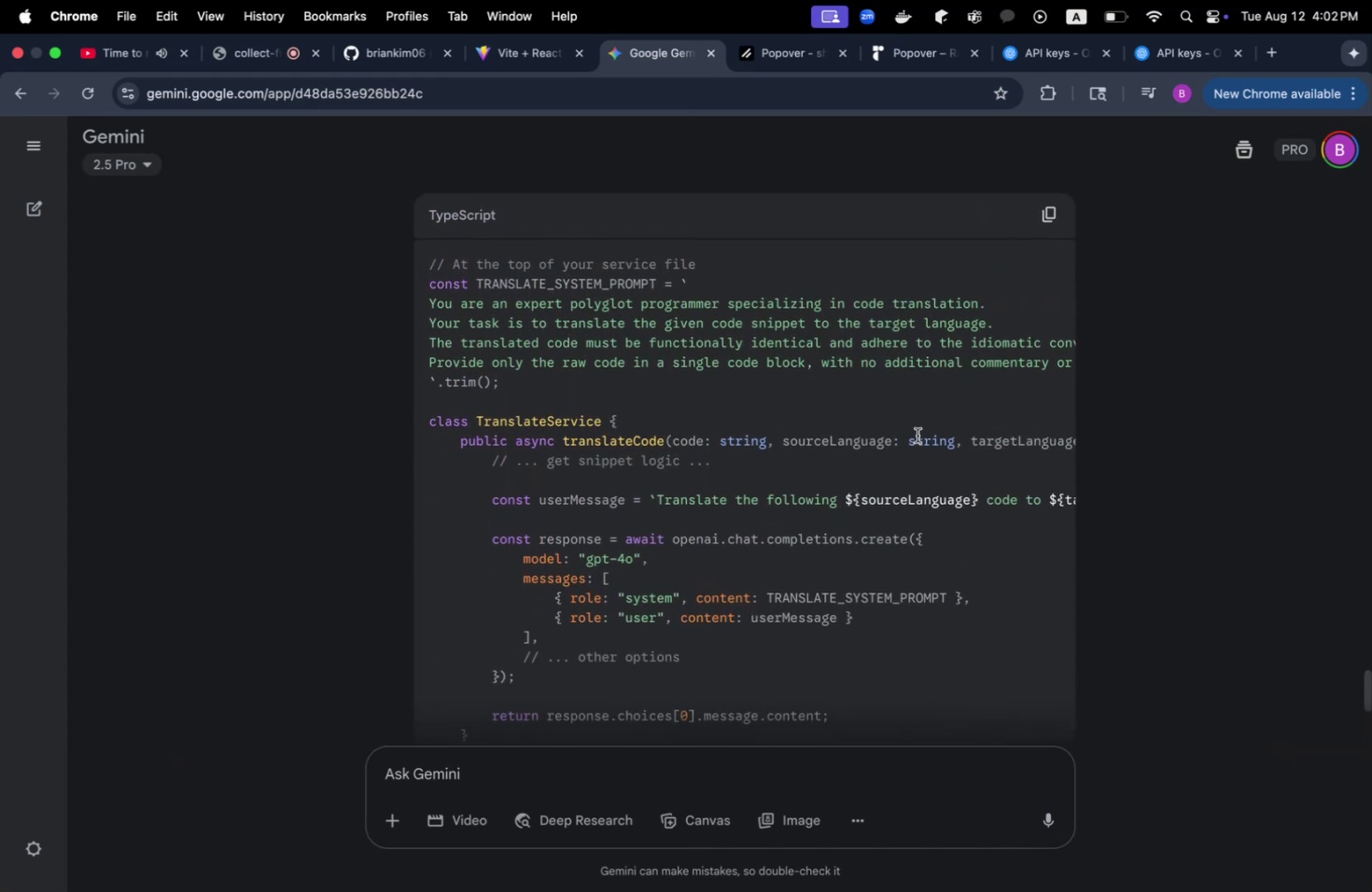 
left_click_drag(start_coordinate=[917, 431], to_coordinate=[593, 589])
 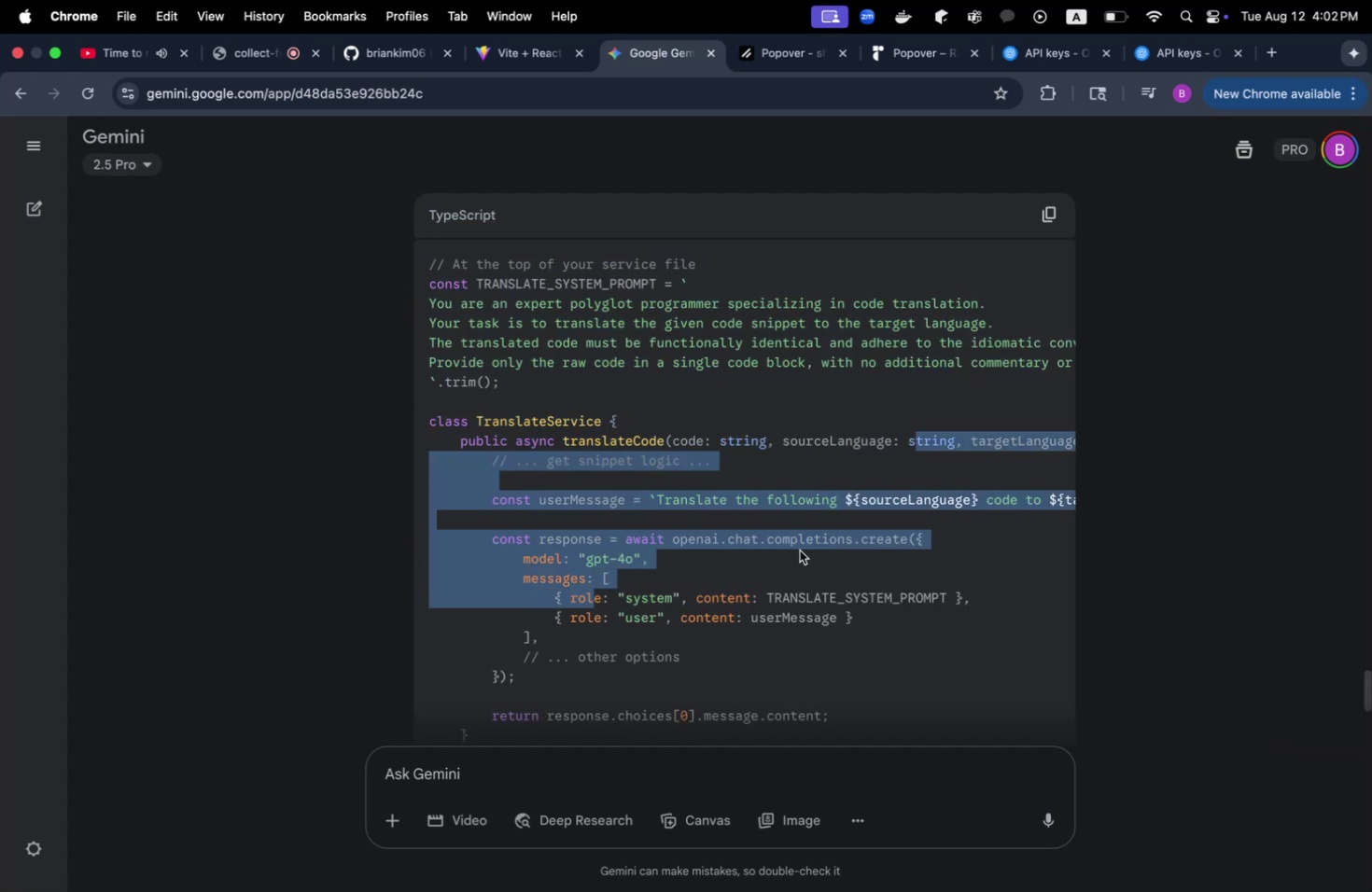 
left_click([799, 550])
 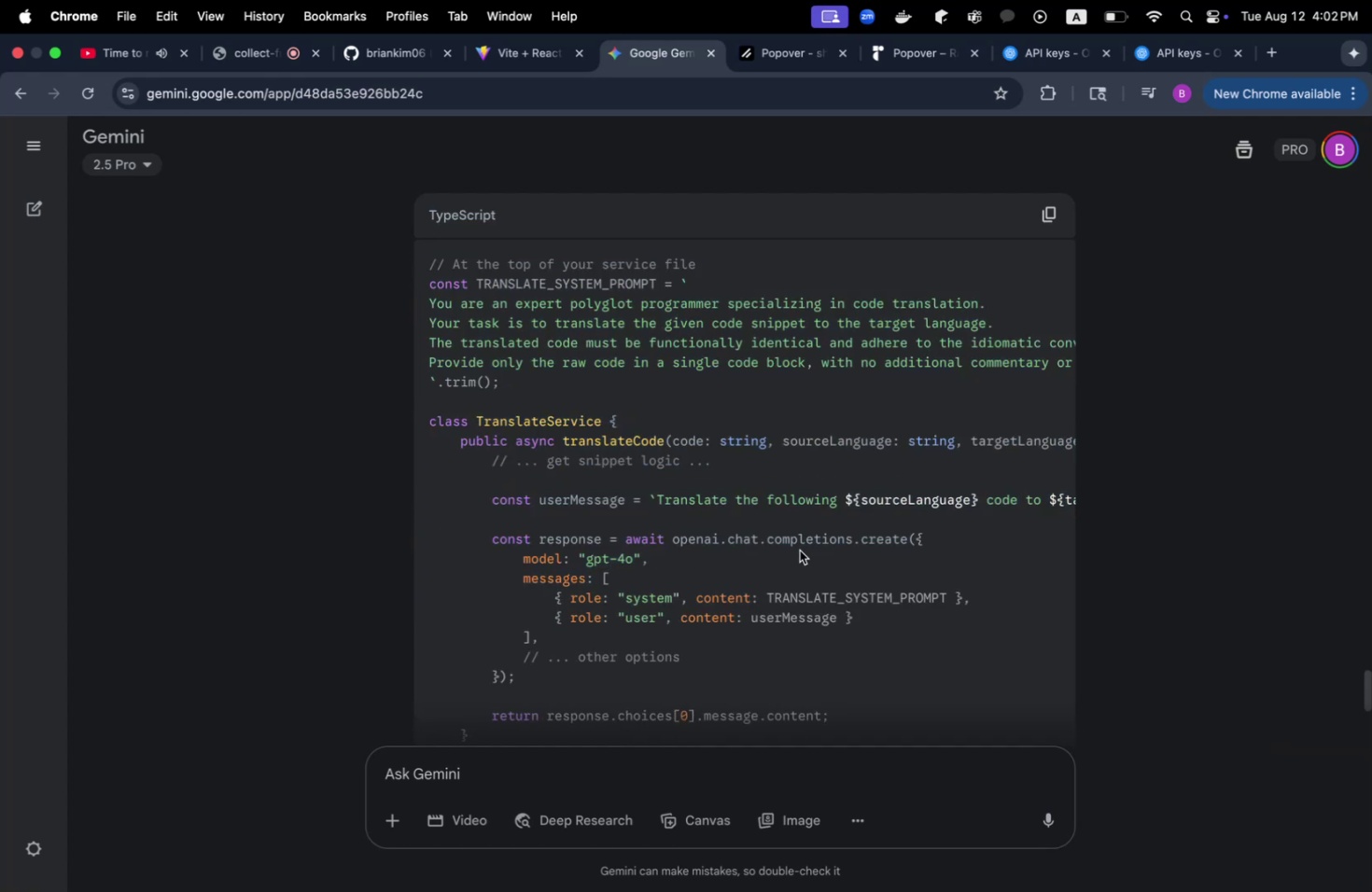 
key(Meta+CommandLeft)
 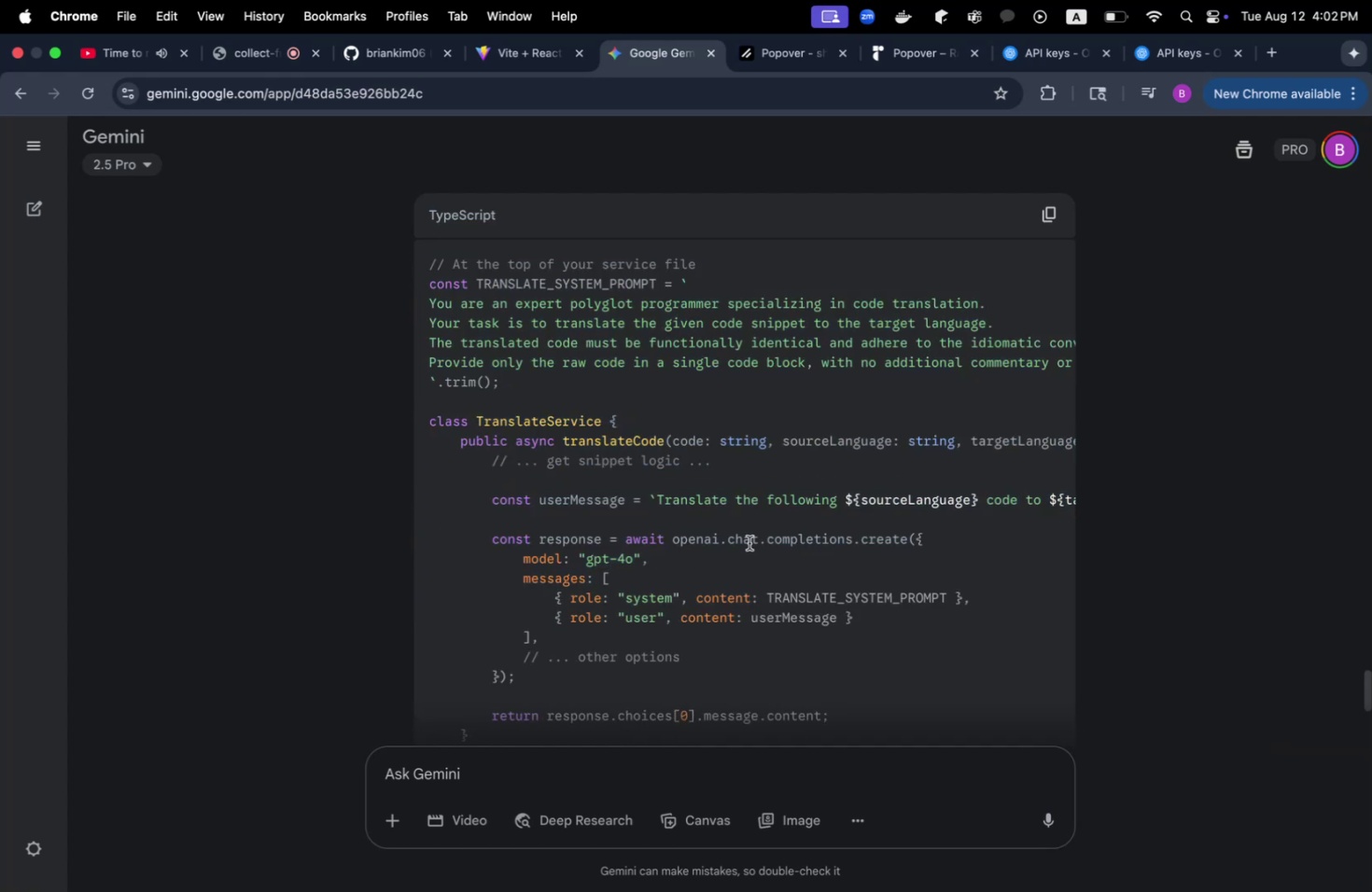 
key(Meta+Tab)
 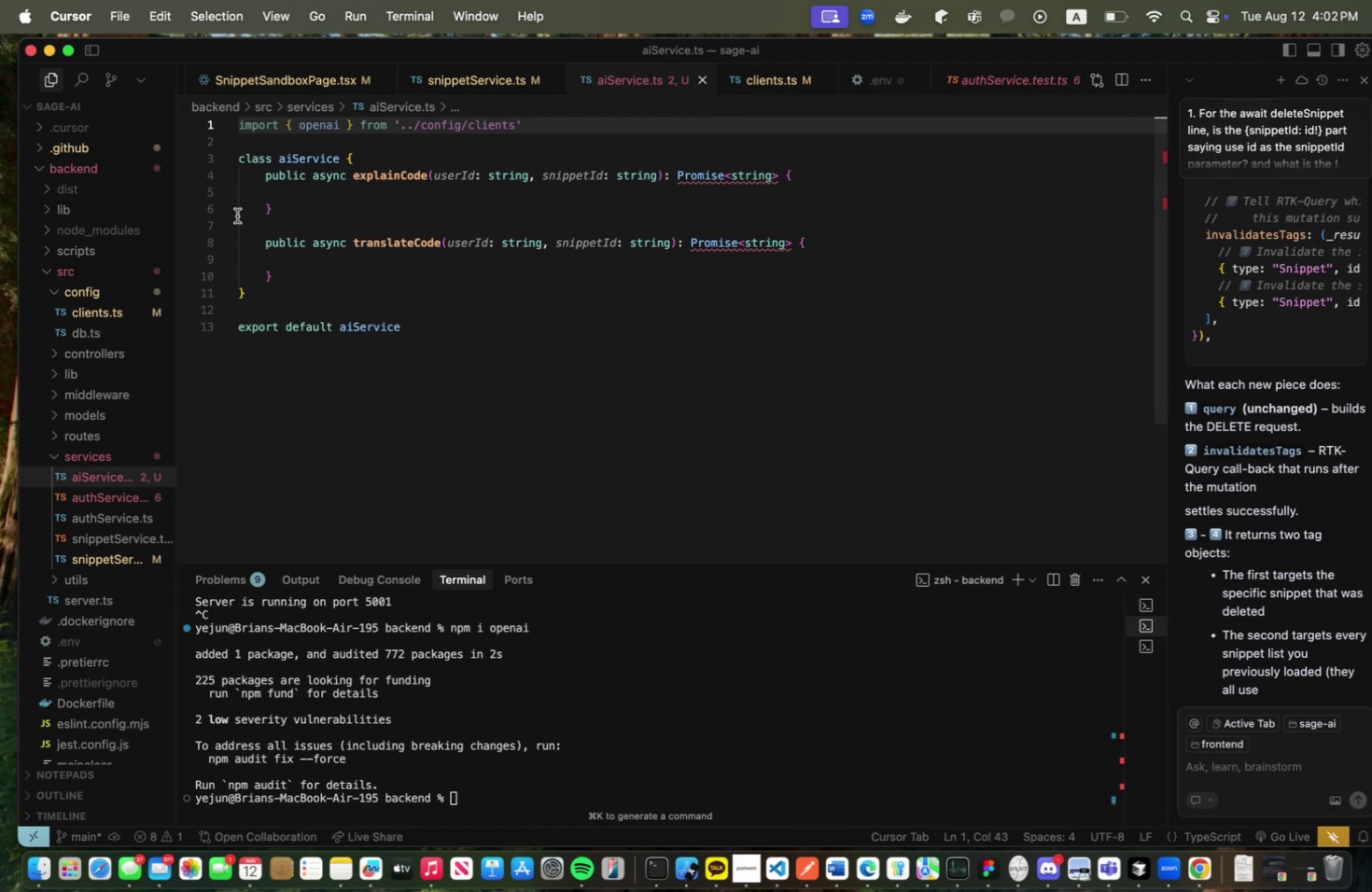 
left_click([96, 306])
 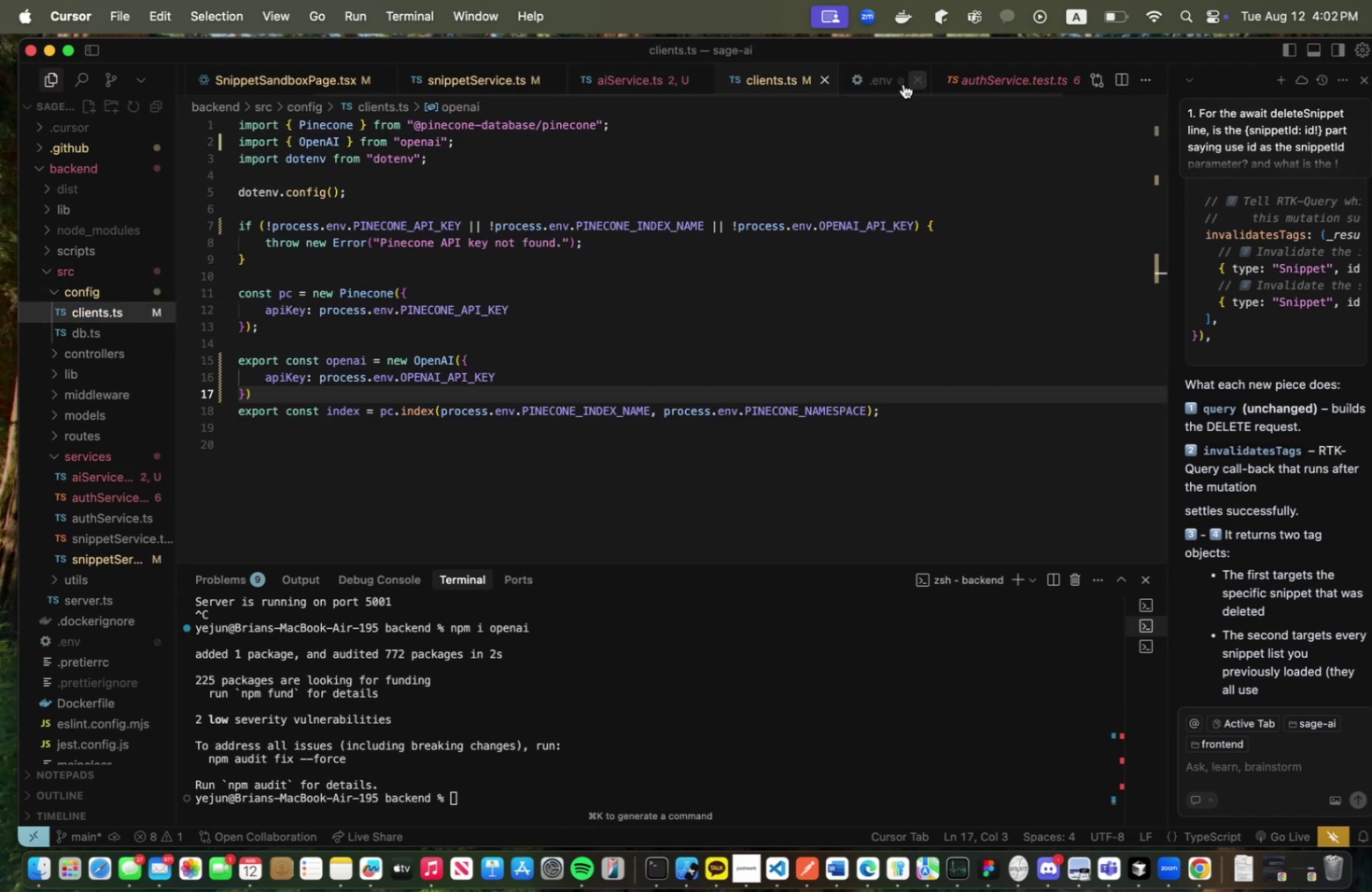 
left_click([757, 83])
 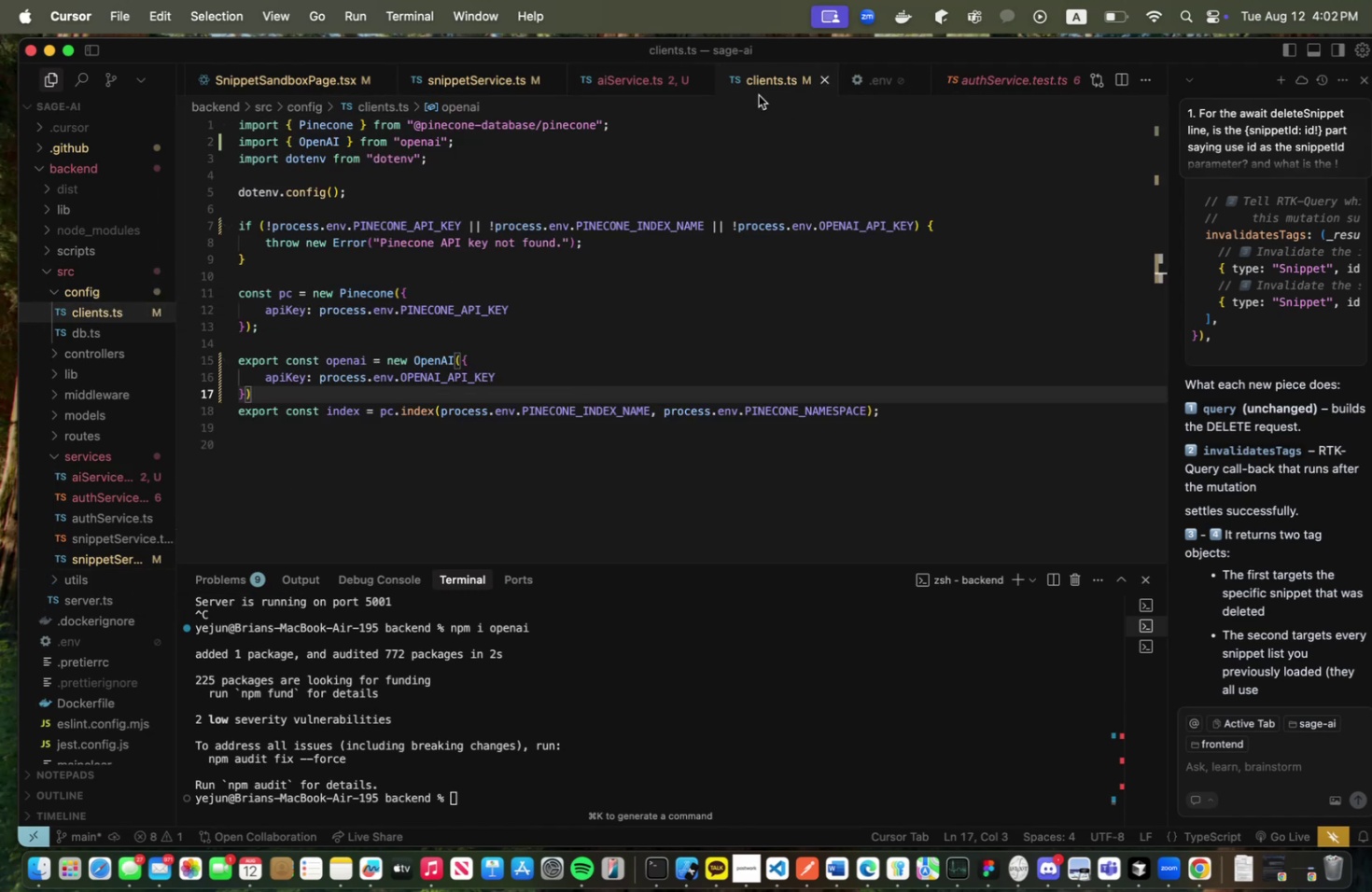 
left_click([916, 76])
 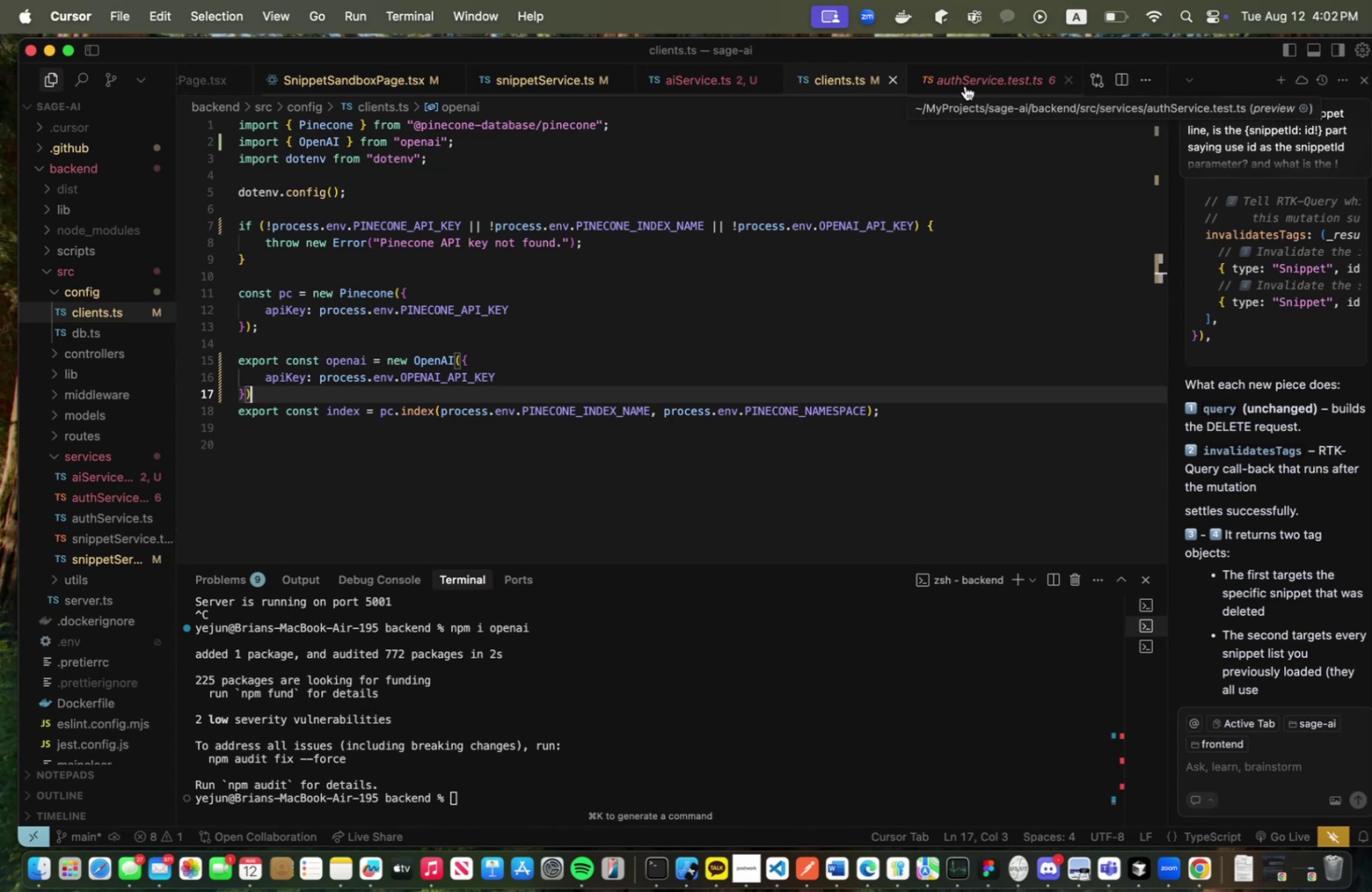 
left_click([964, 86])
 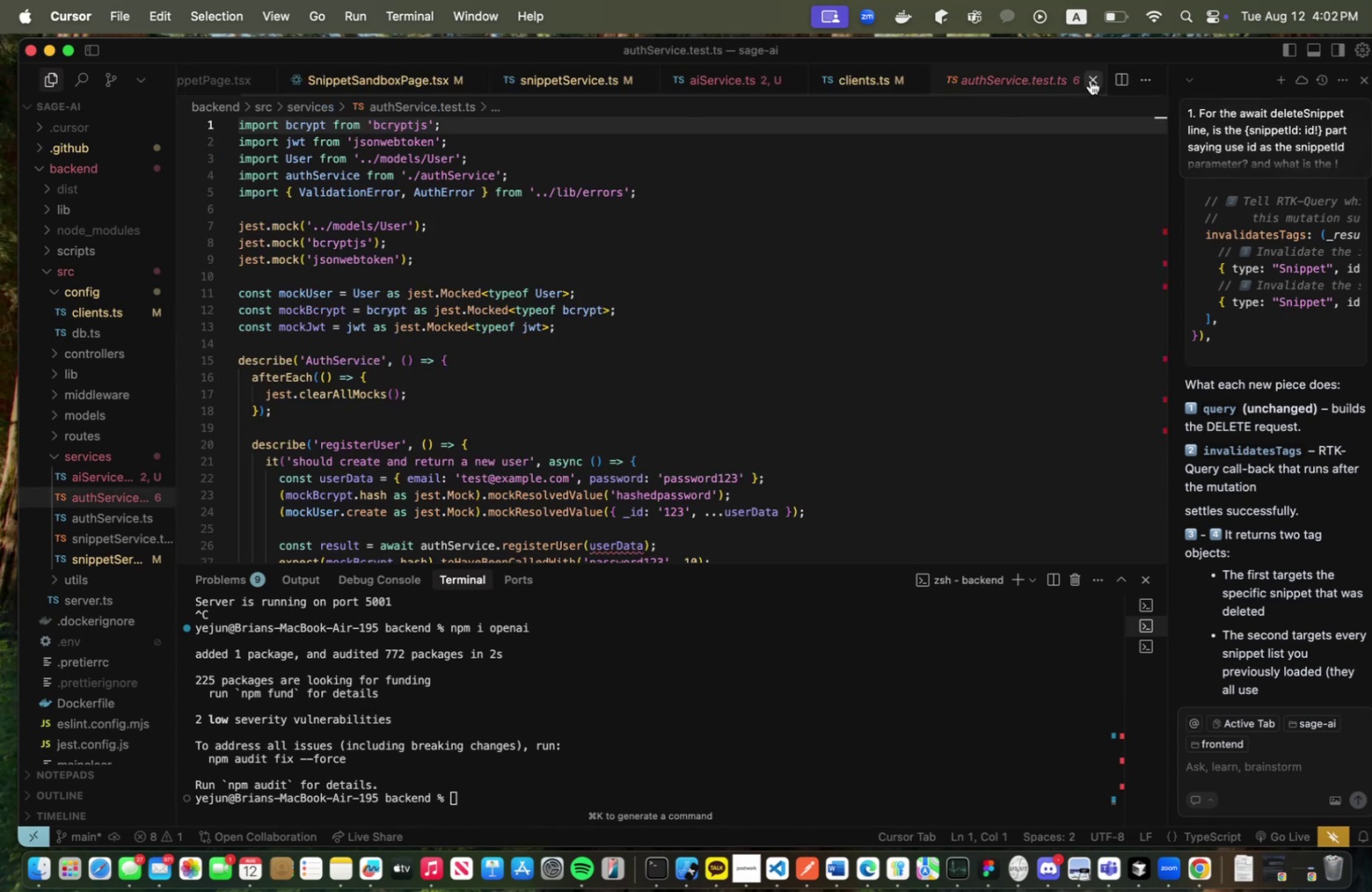 
left_click([1089, 79])
 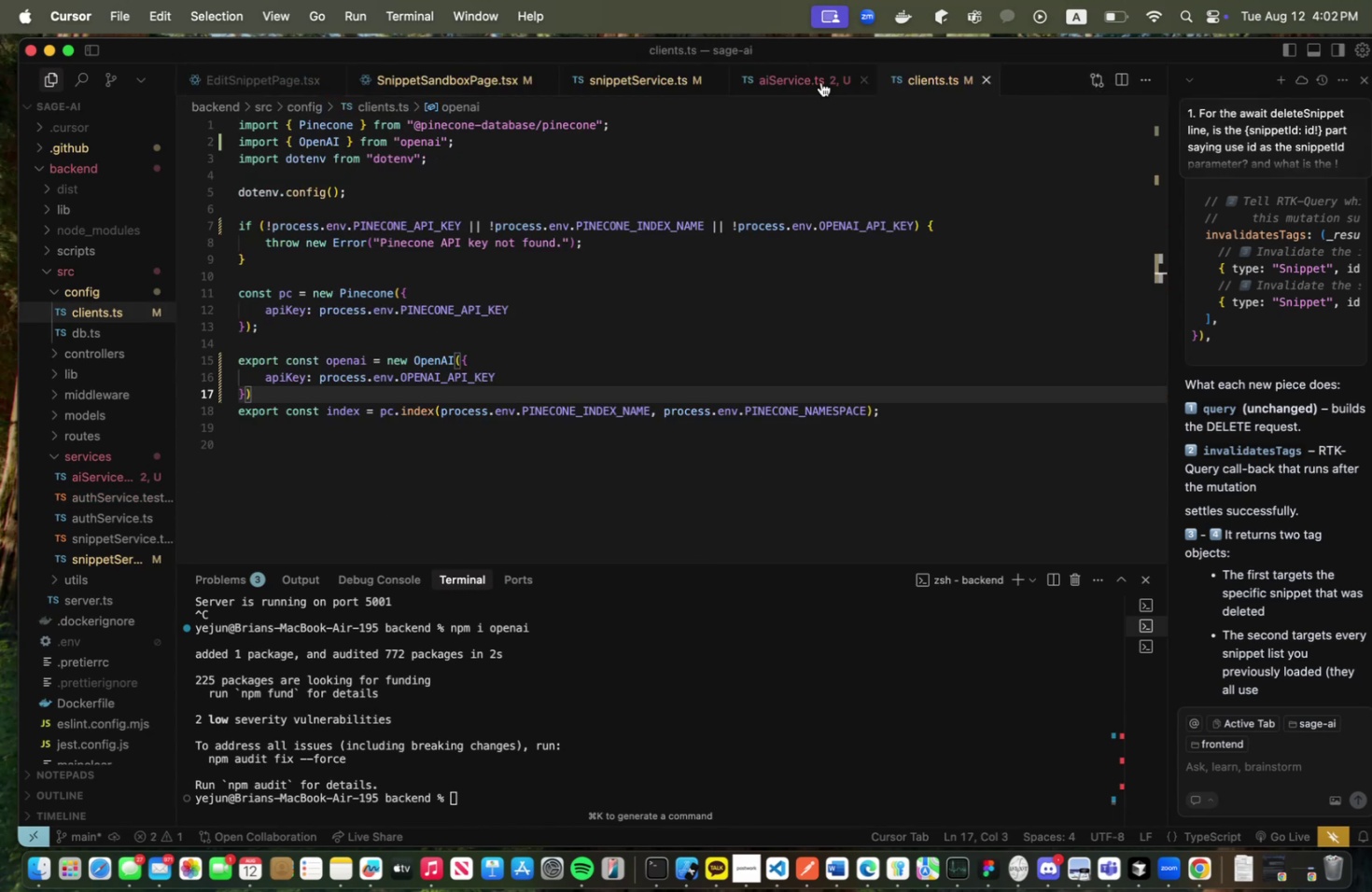 
left_click([786, 76])
 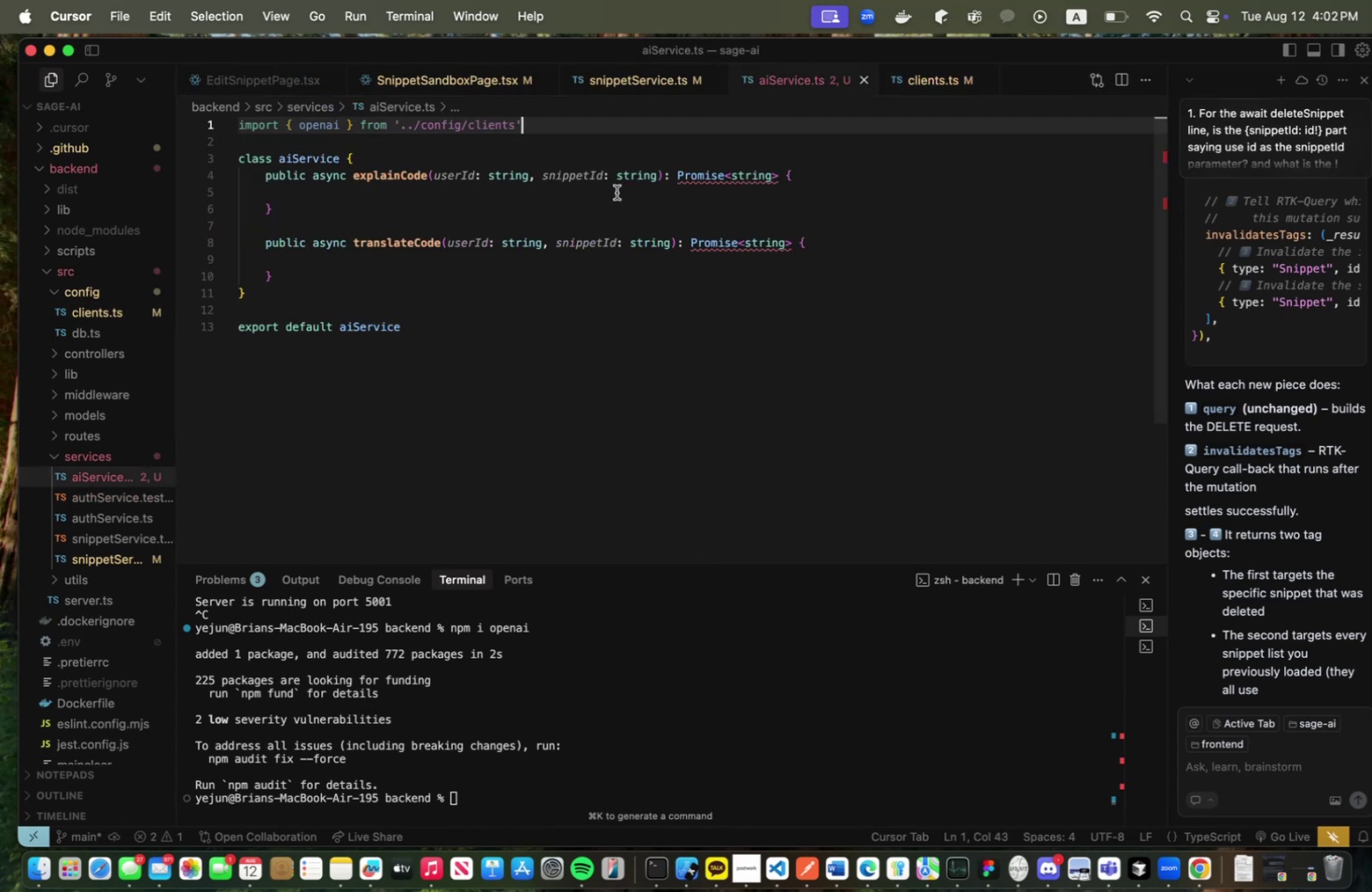 
wait(7.07)
 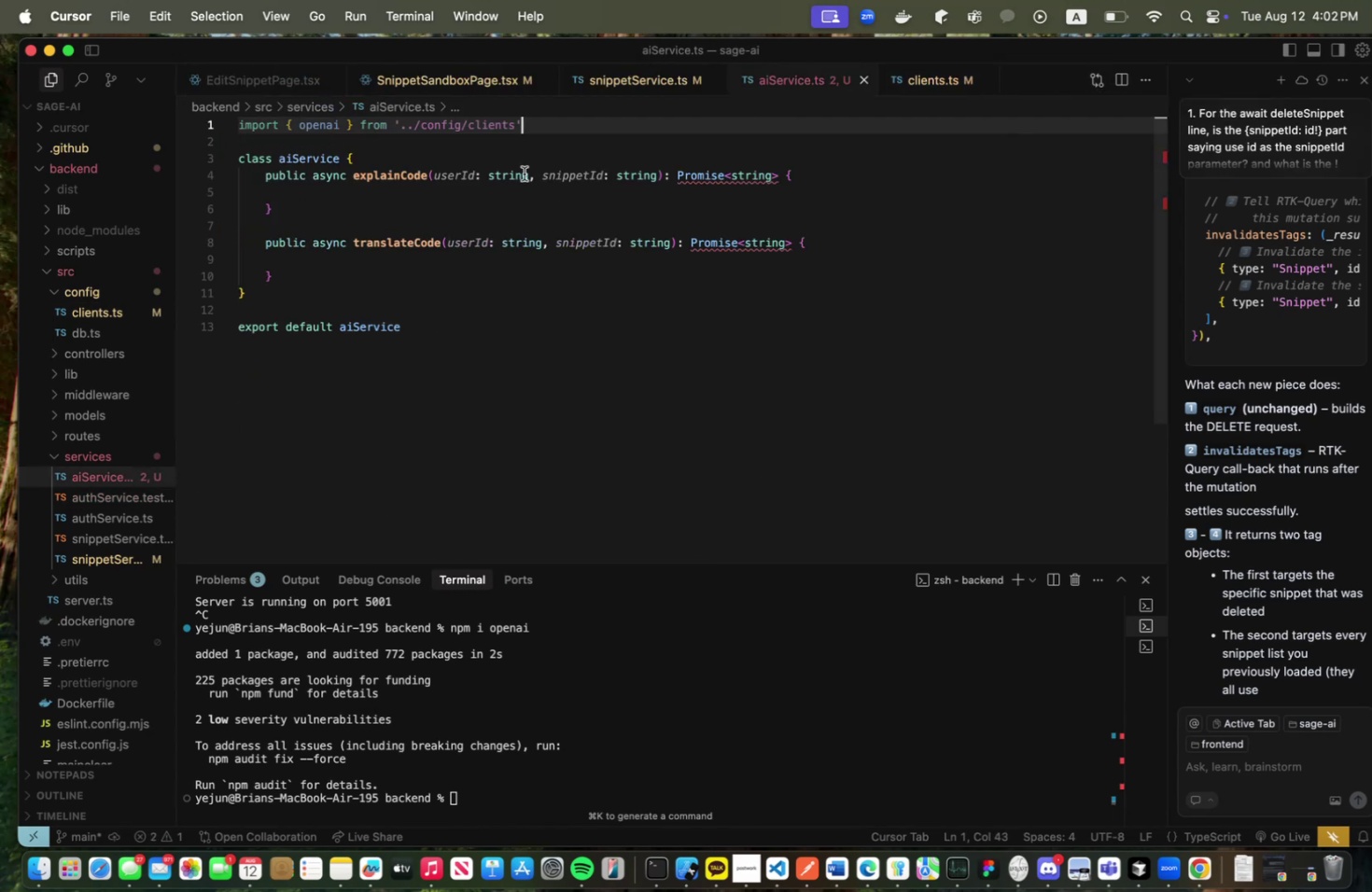 
left_click([660, 180])
 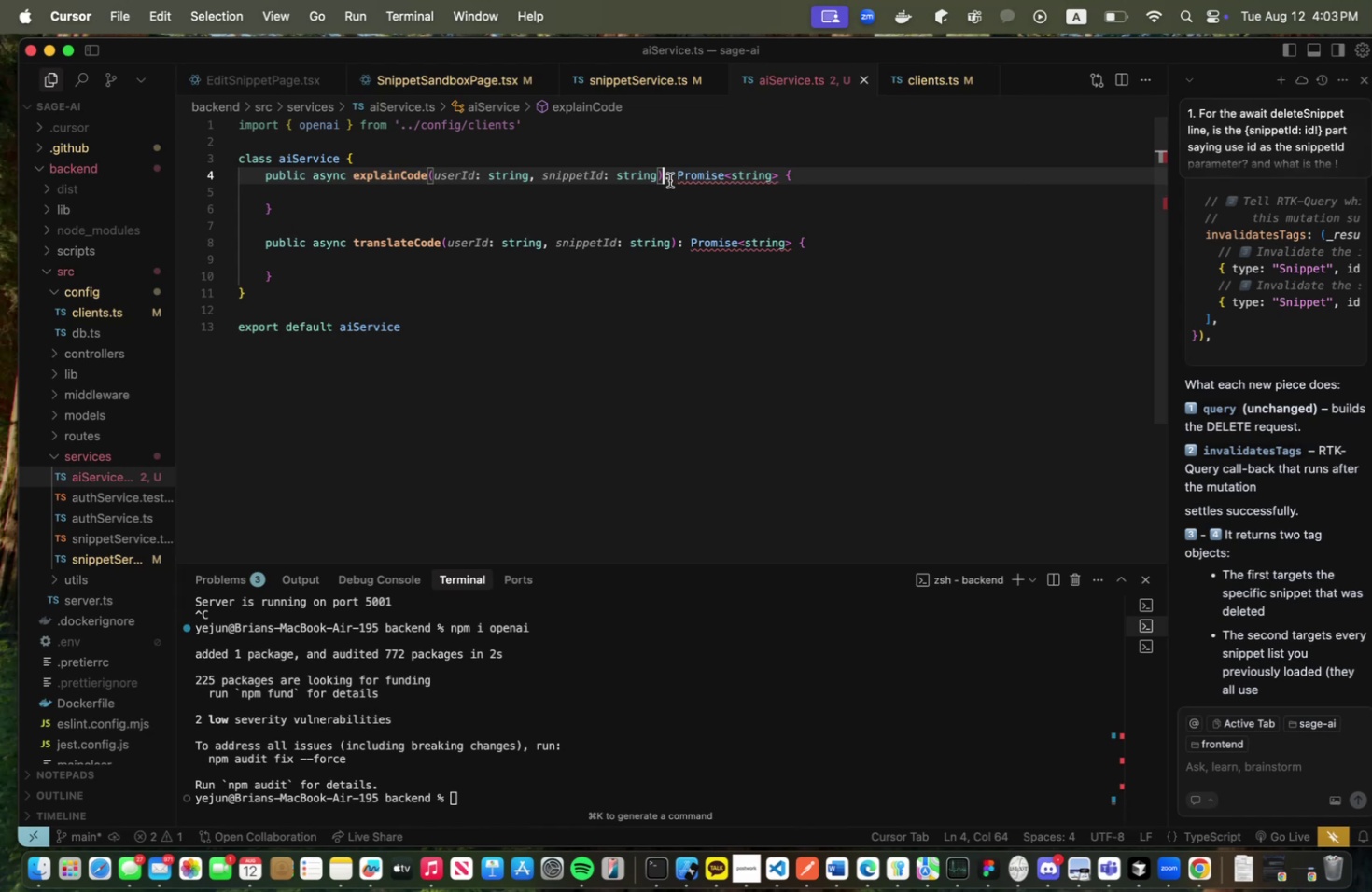 
left_click([665, 177])
 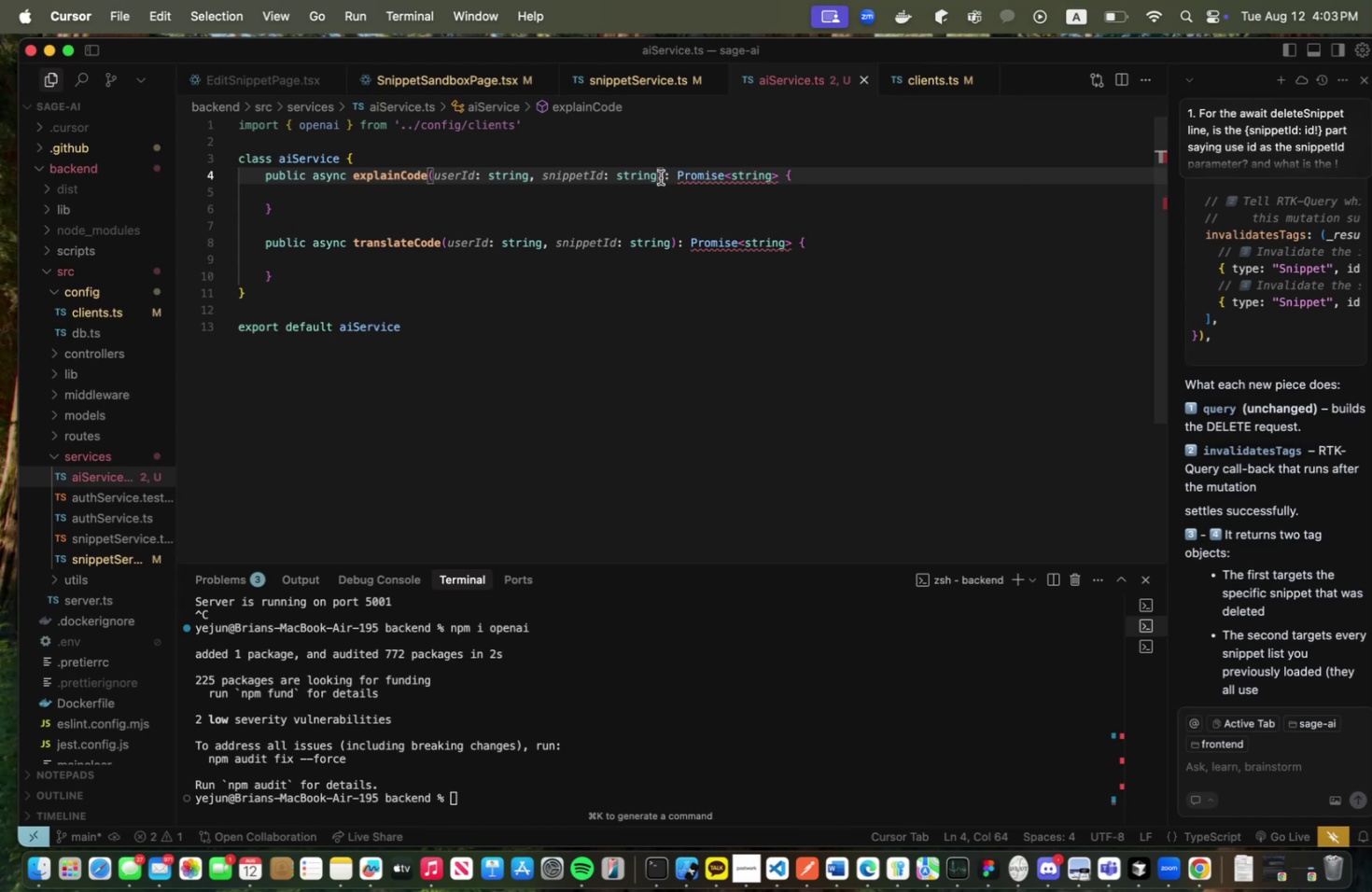 
left_click([658, 174])
 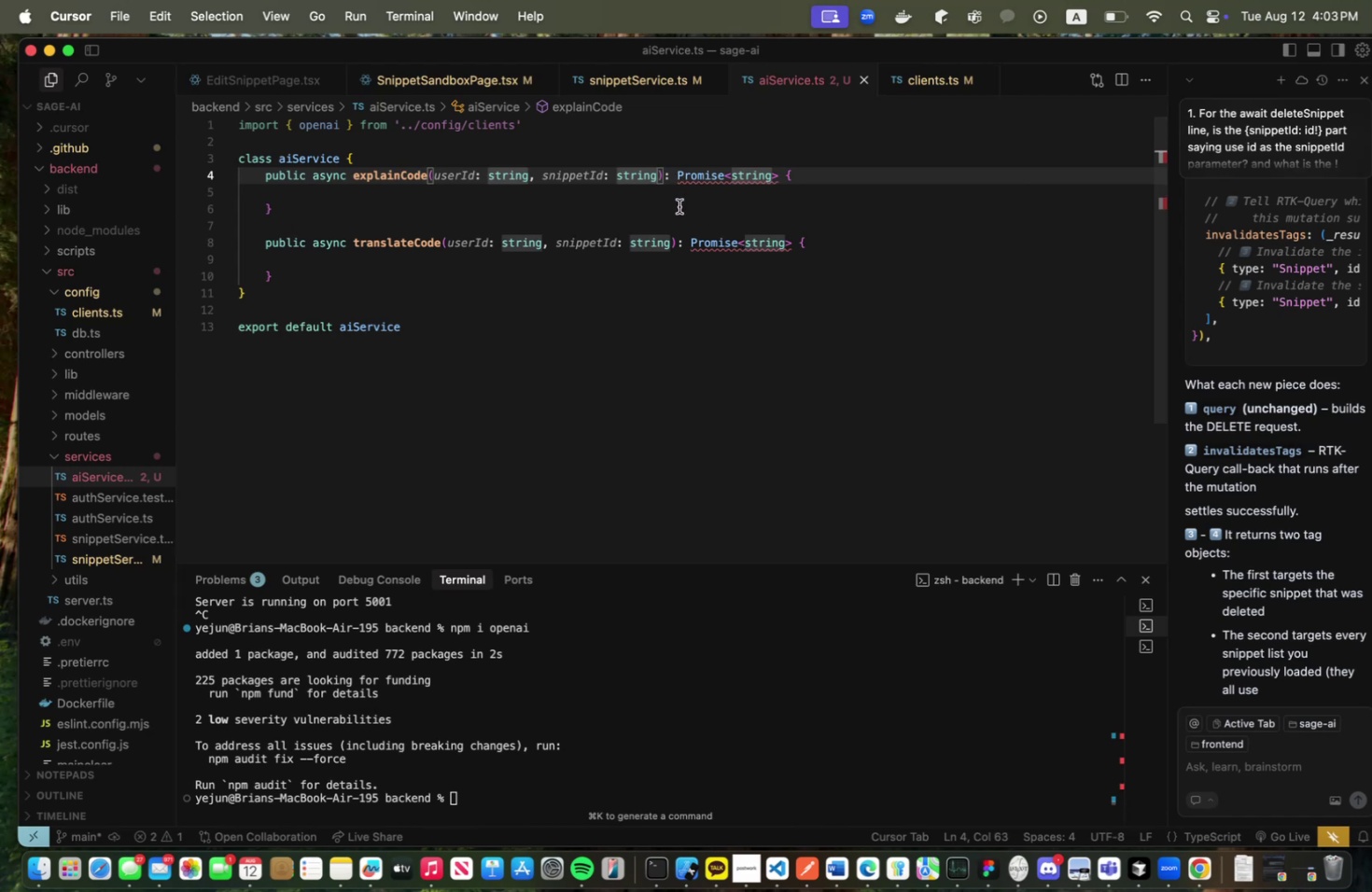 
key(Meta+CommandLeft)
 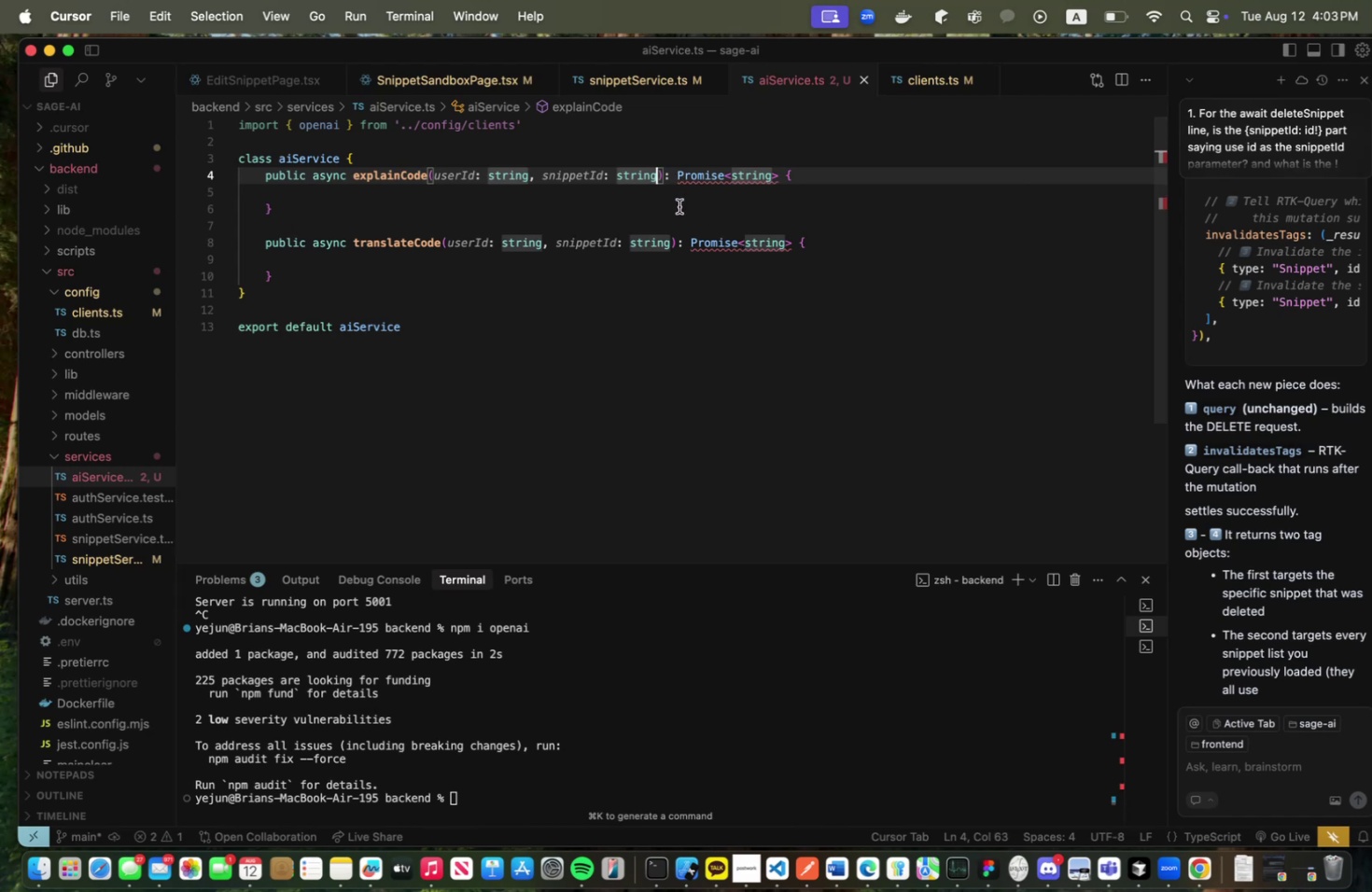 
key(Meta+Tab)
 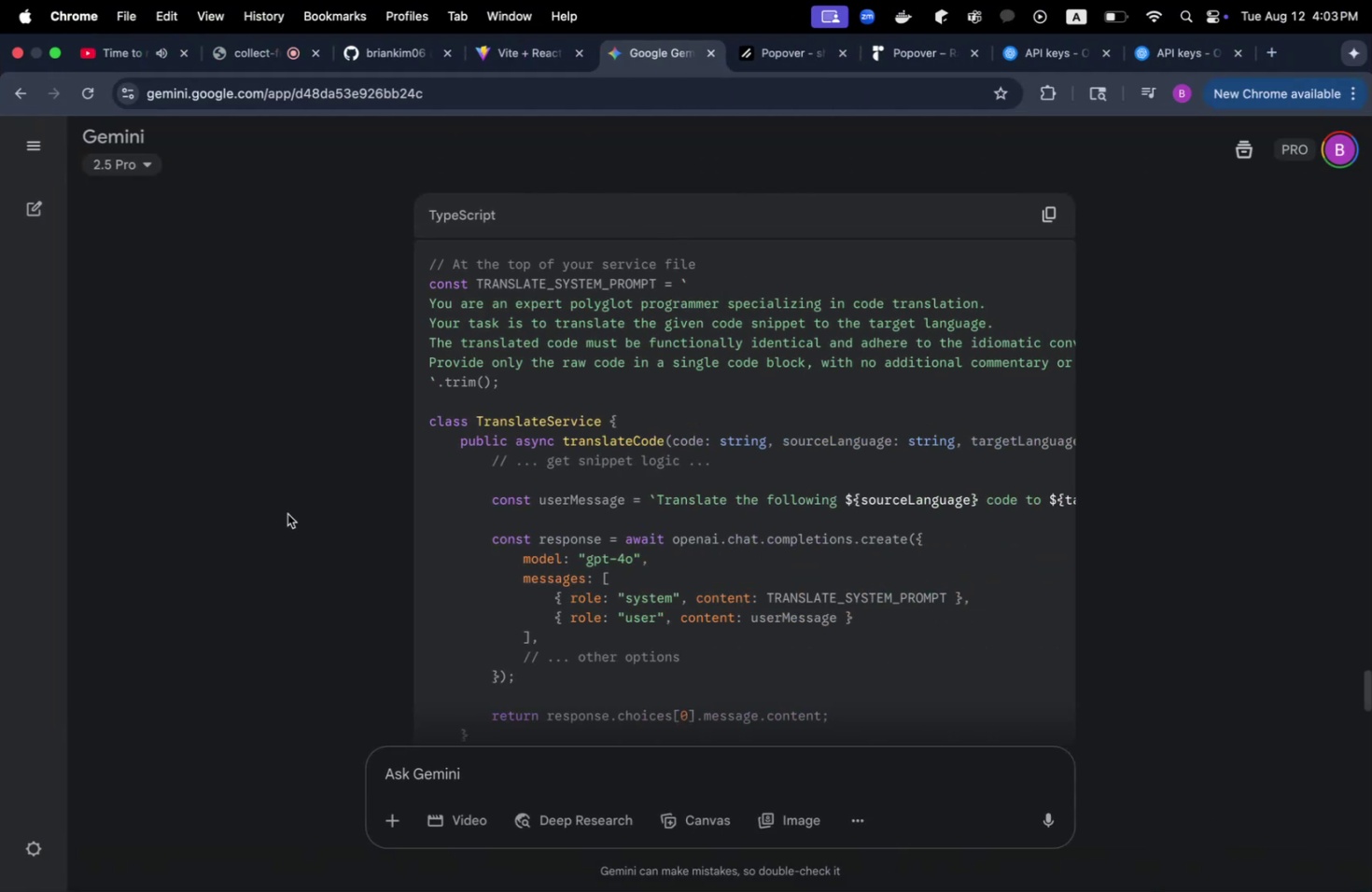 
scroll: coordinate [288, 510], scroll_direction: down, amount: 4.0
 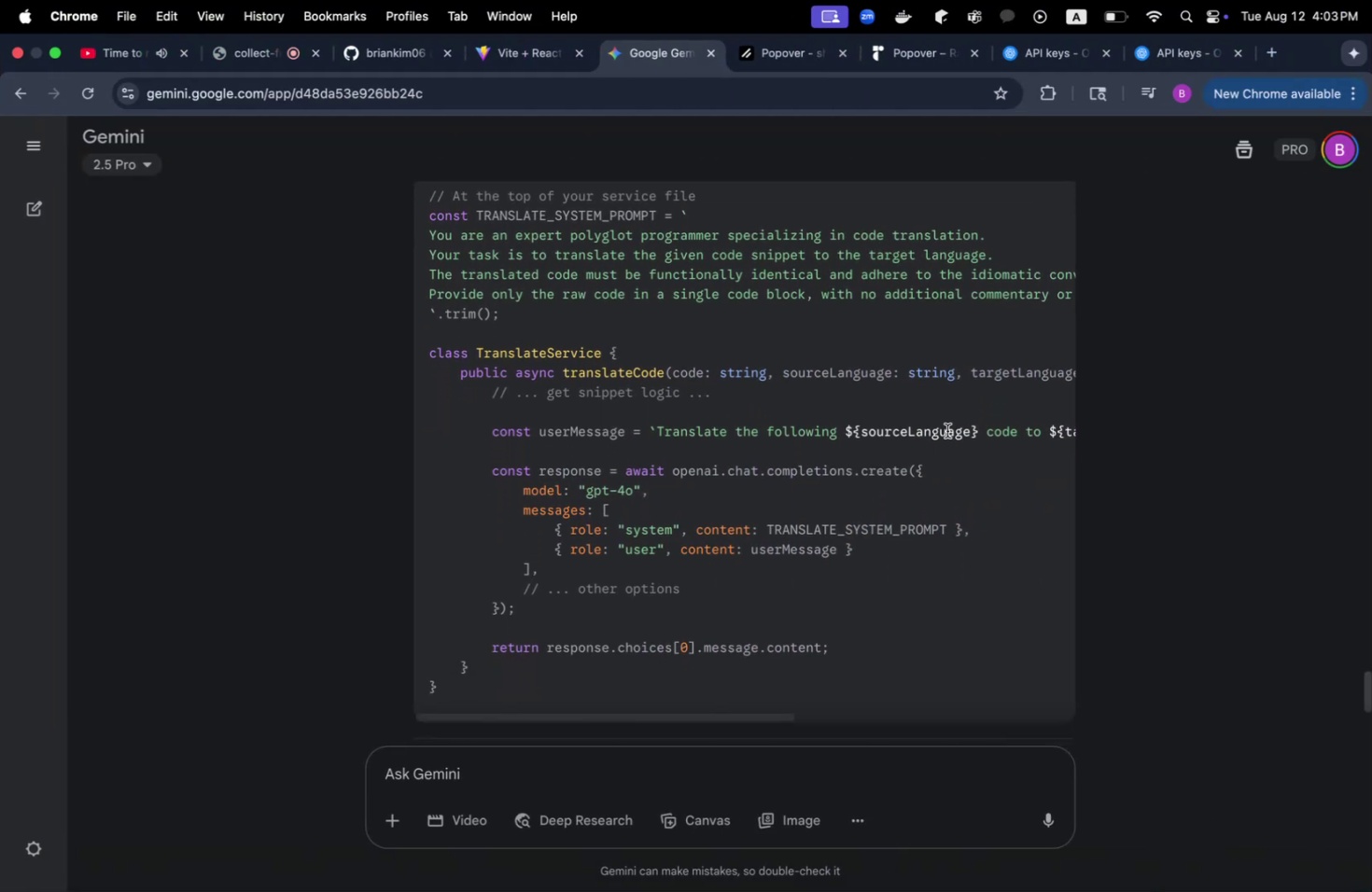 
left_click_drag(start_coordinate=[1004, 437], to_coordinate=[355, 431])
 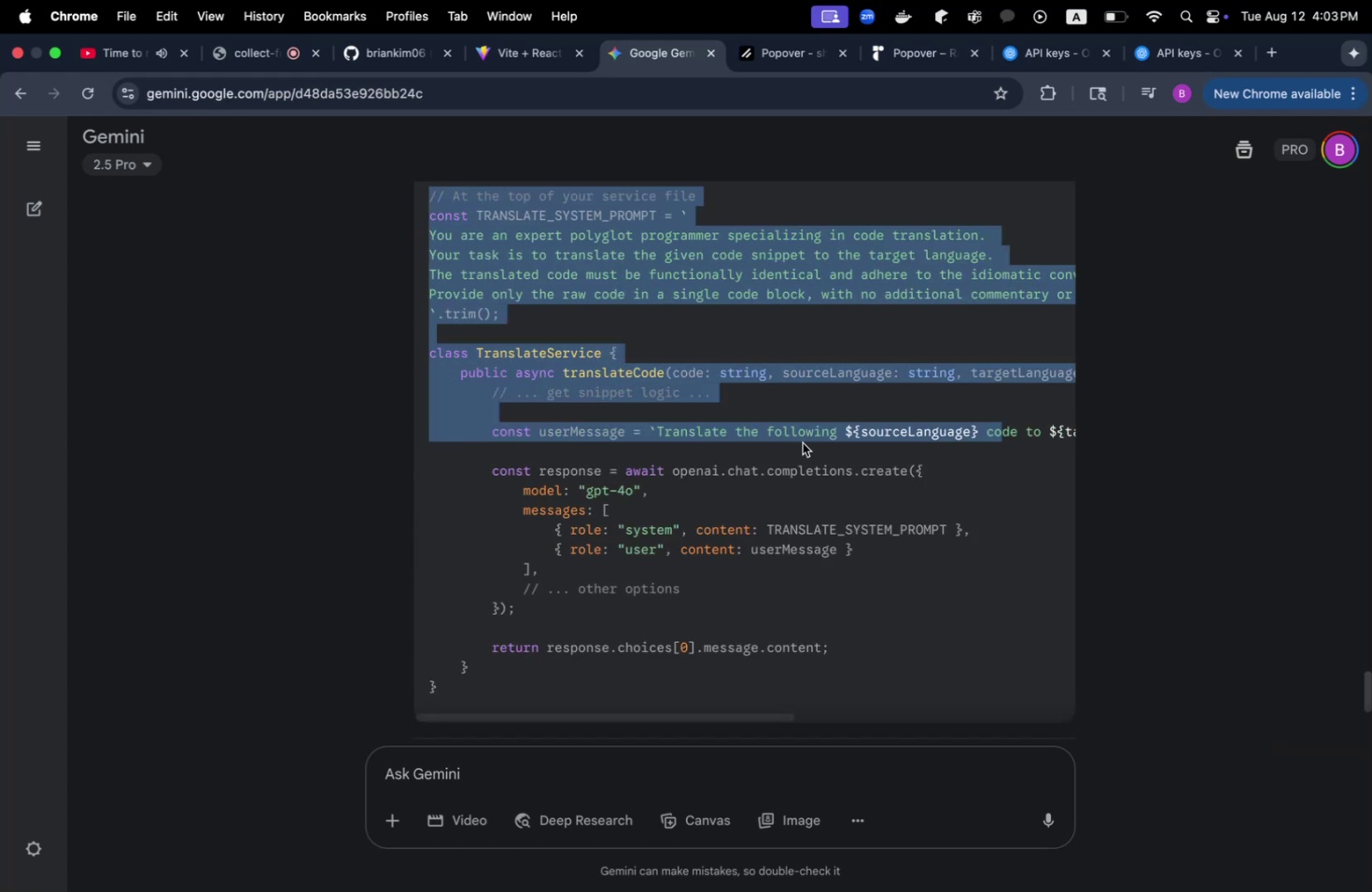 
left_click([802, 442])
 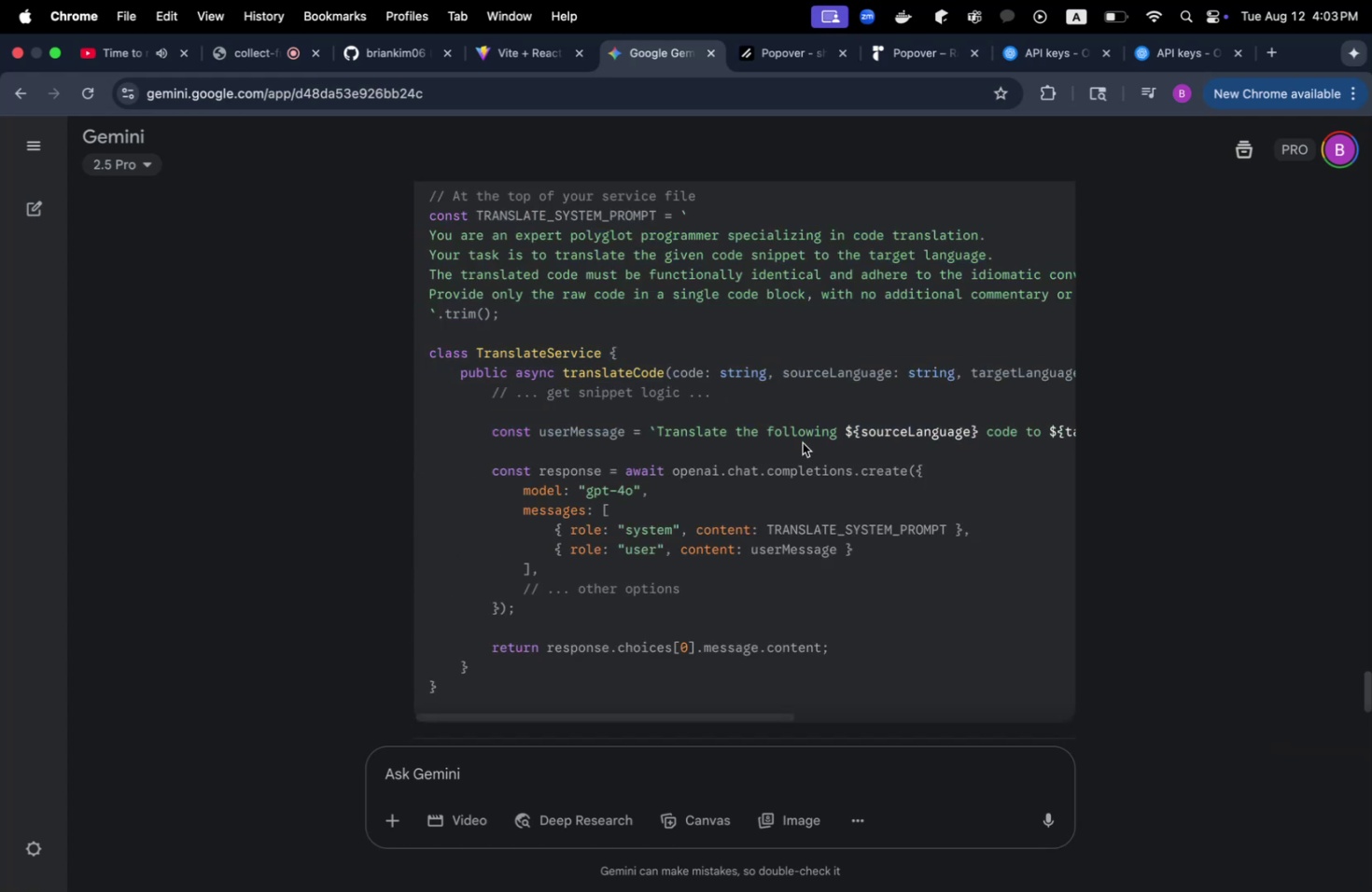 
key(Meta+CommandLeft)
 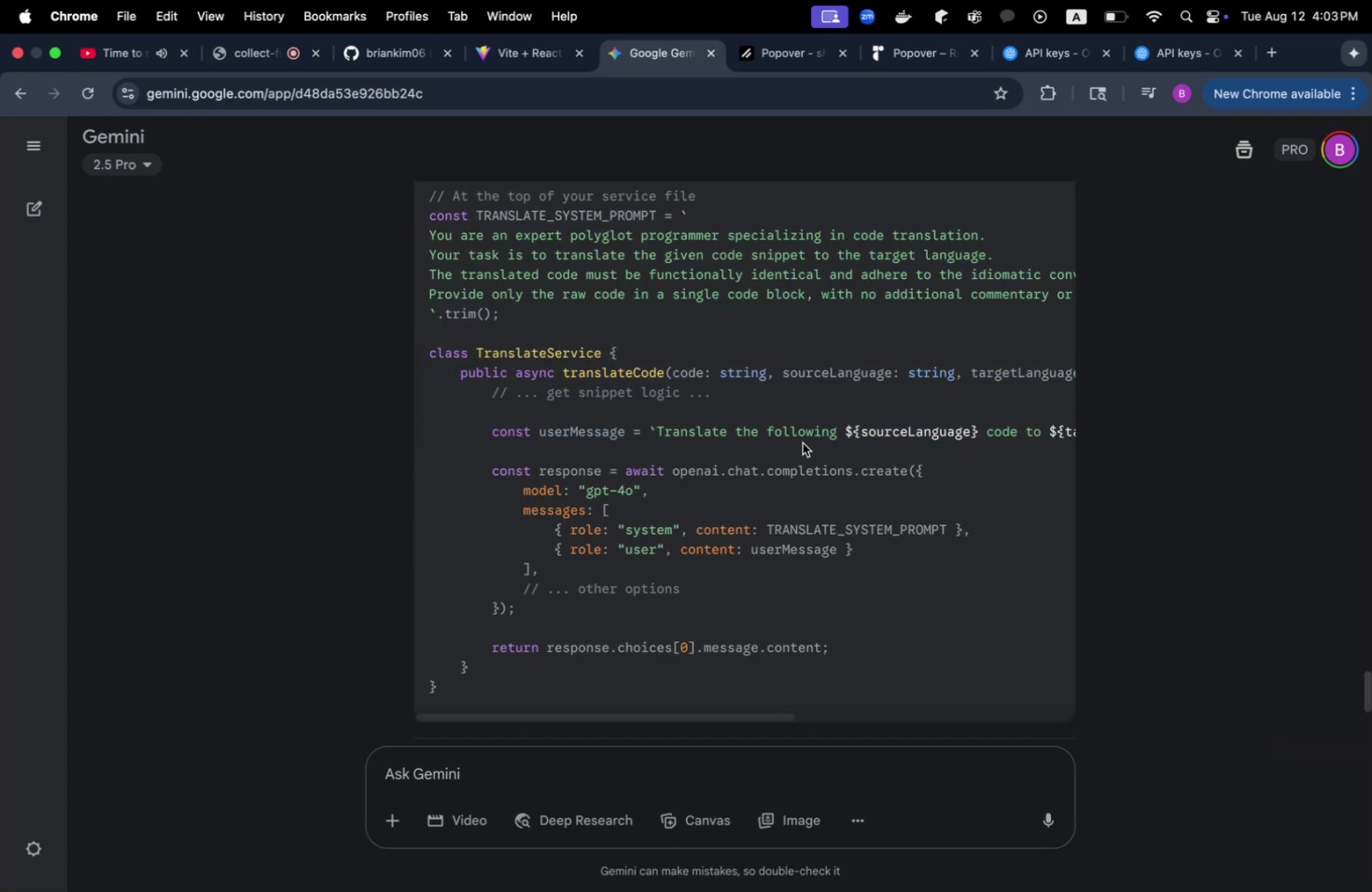 
key(Meta+Tab)
 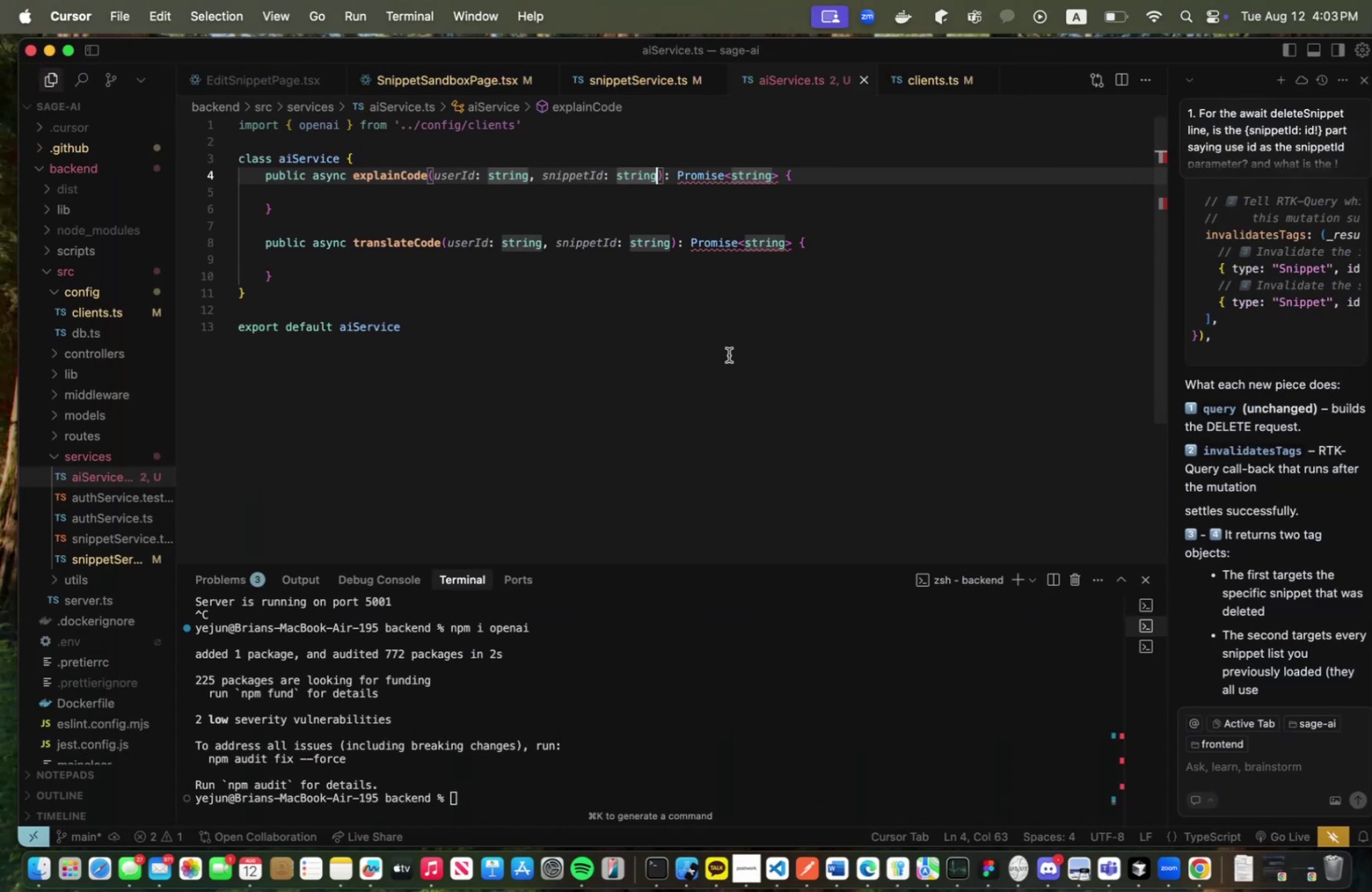 
wait(9.44)
 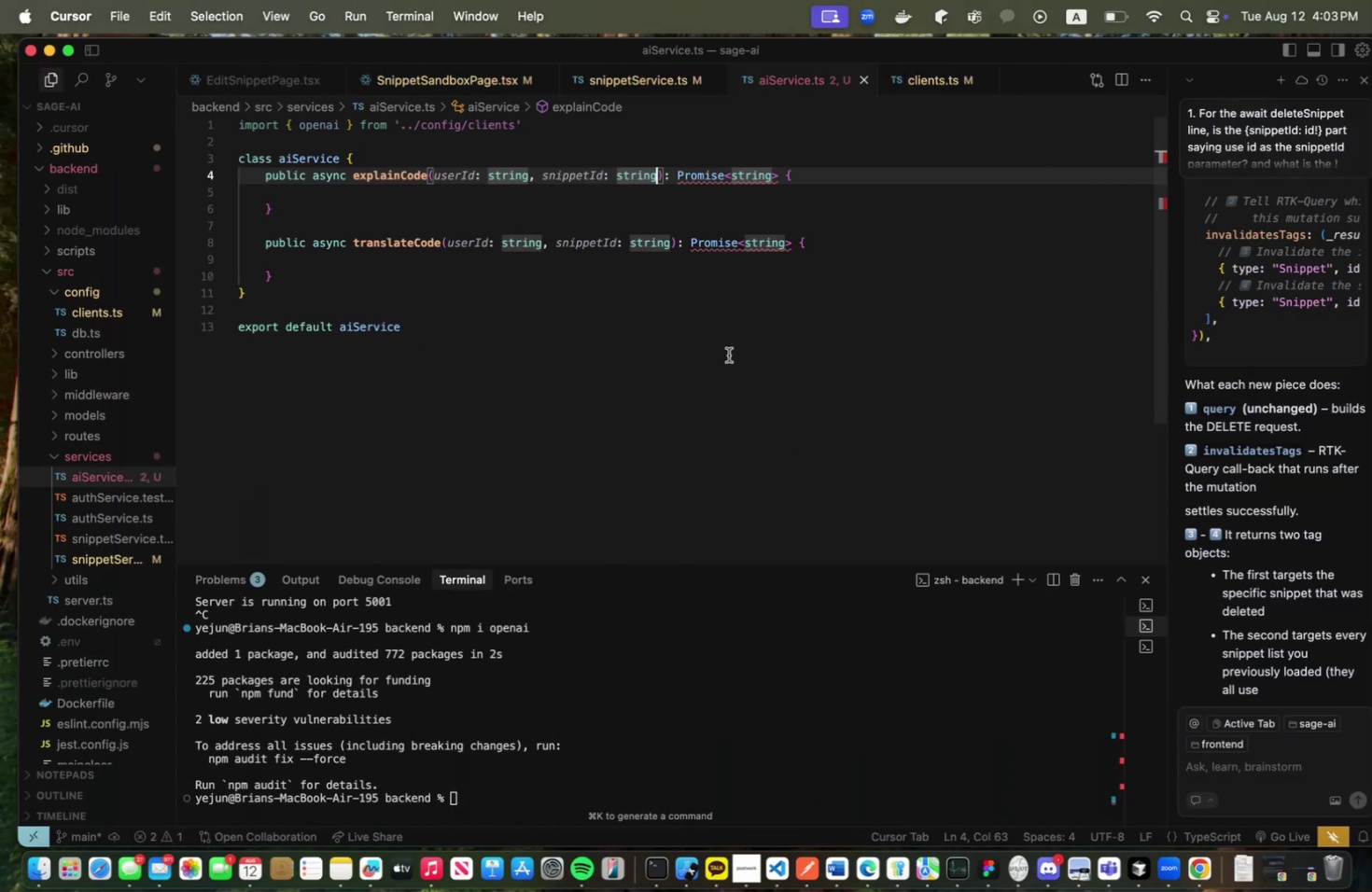 
type(, code: string, la)
key(Backspace)
key(Backspace)
 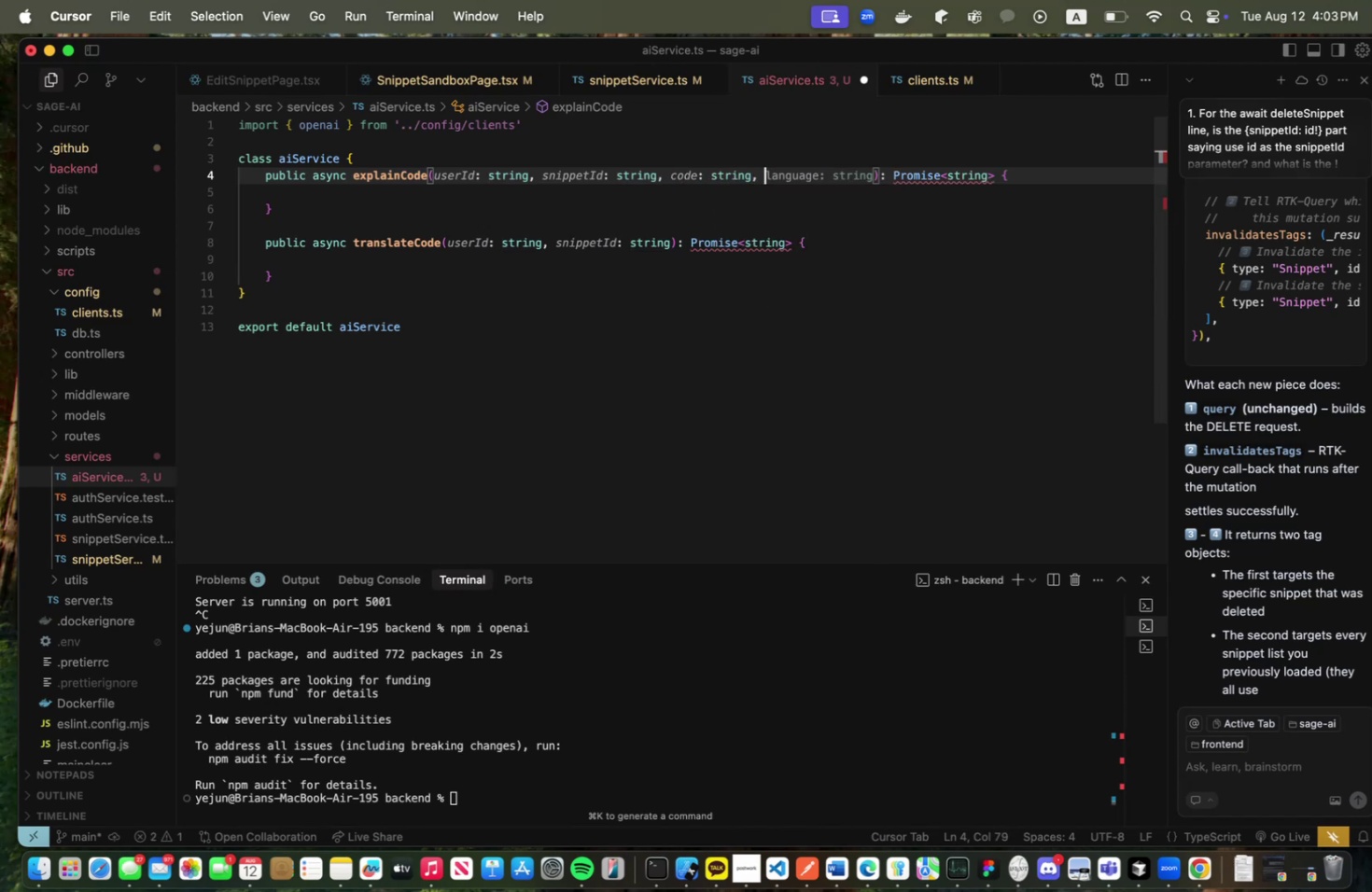 
key(Meta+CommandLeft)
 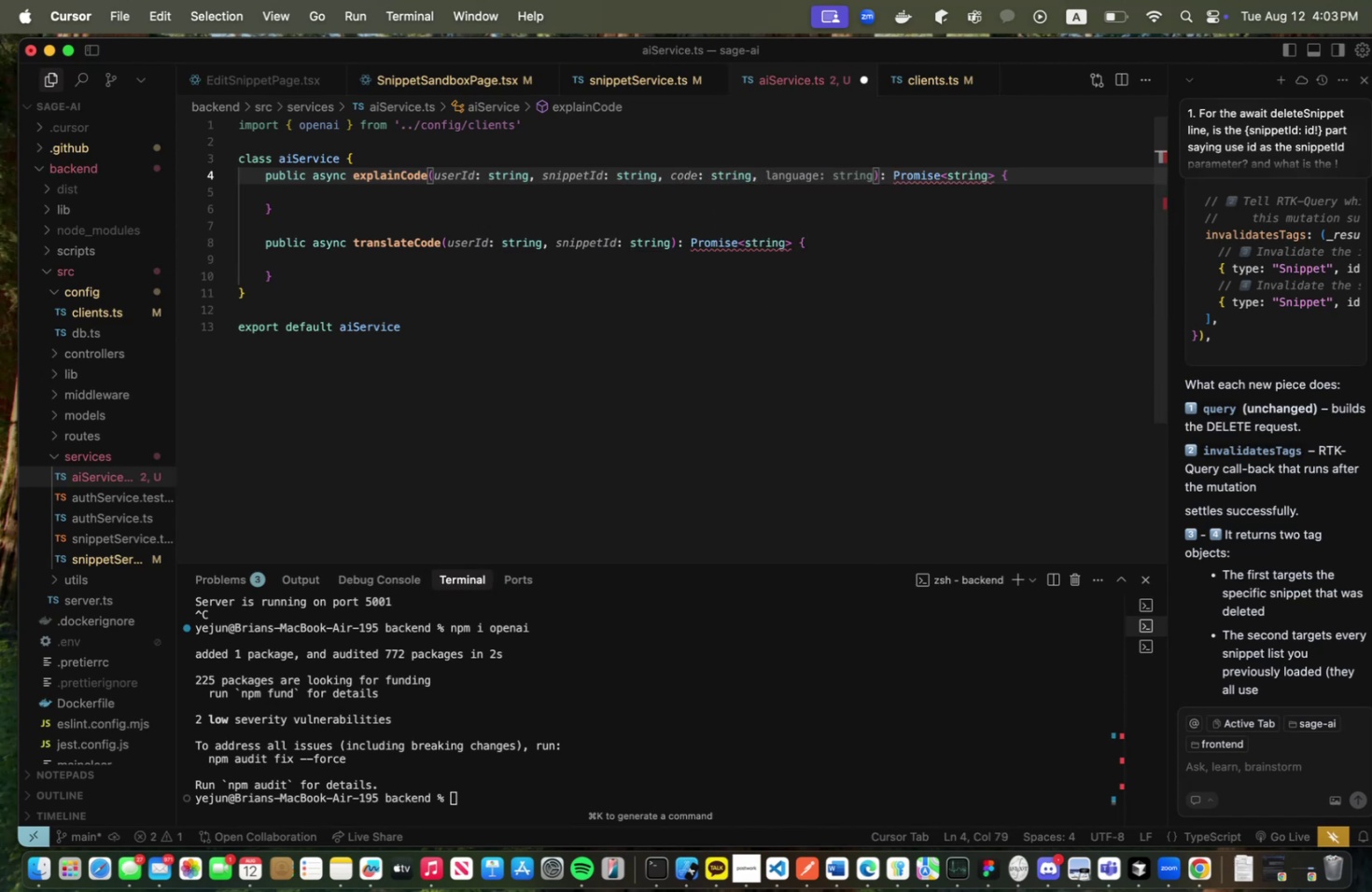 
key(Meta+Tab)
 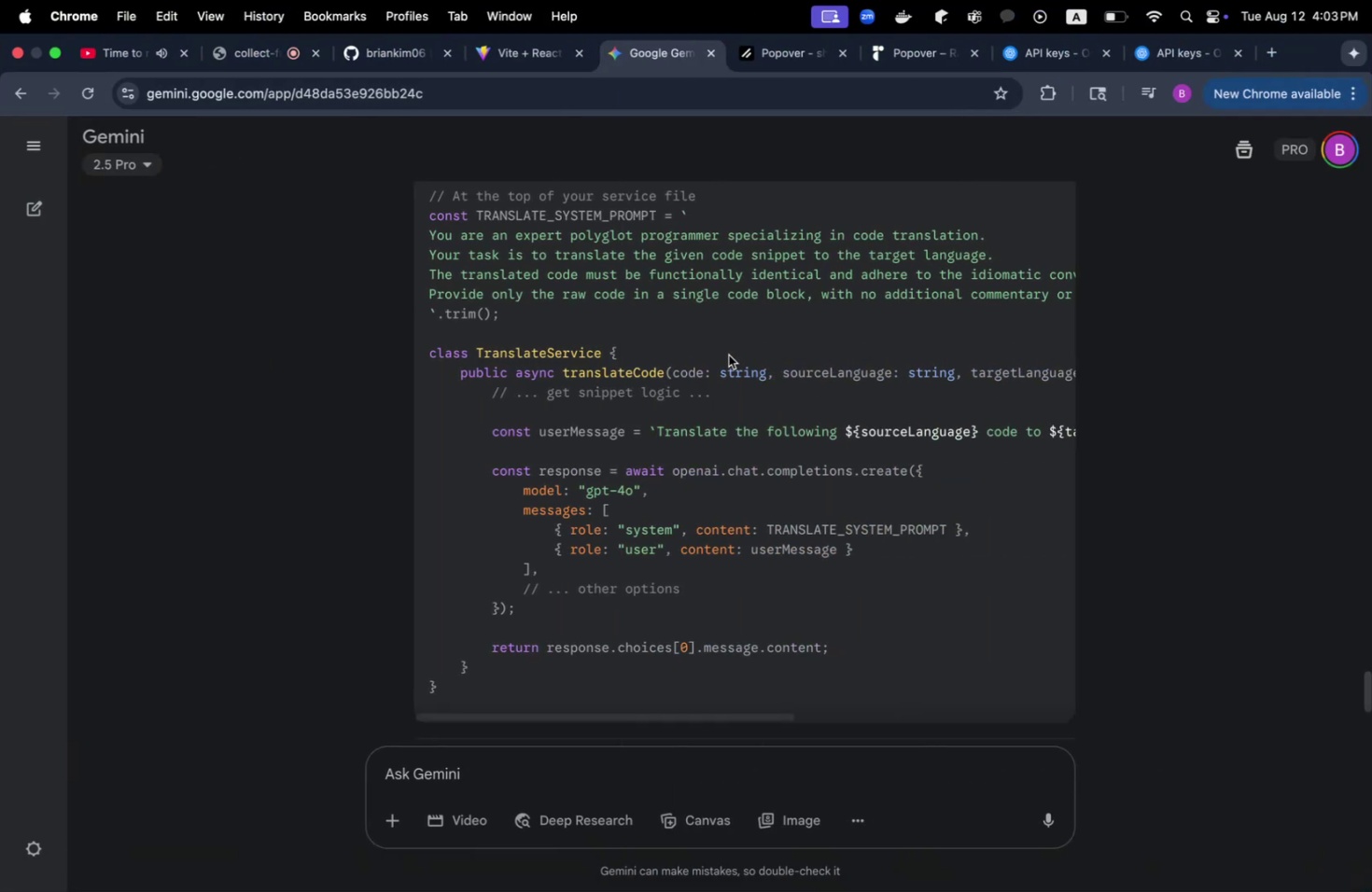 
key(Meta+CommandLeft)
 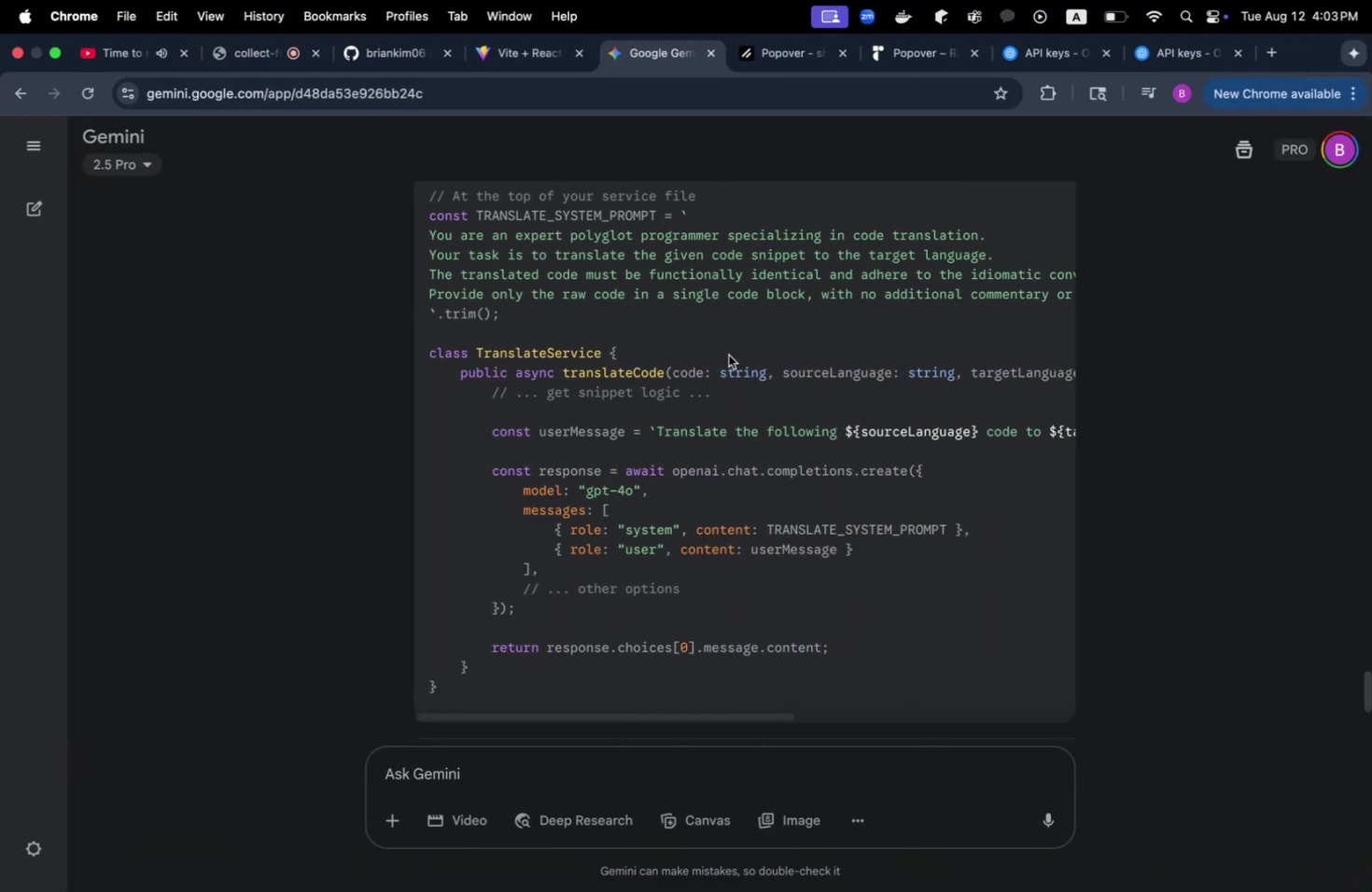 
key(Meta+Tab)
 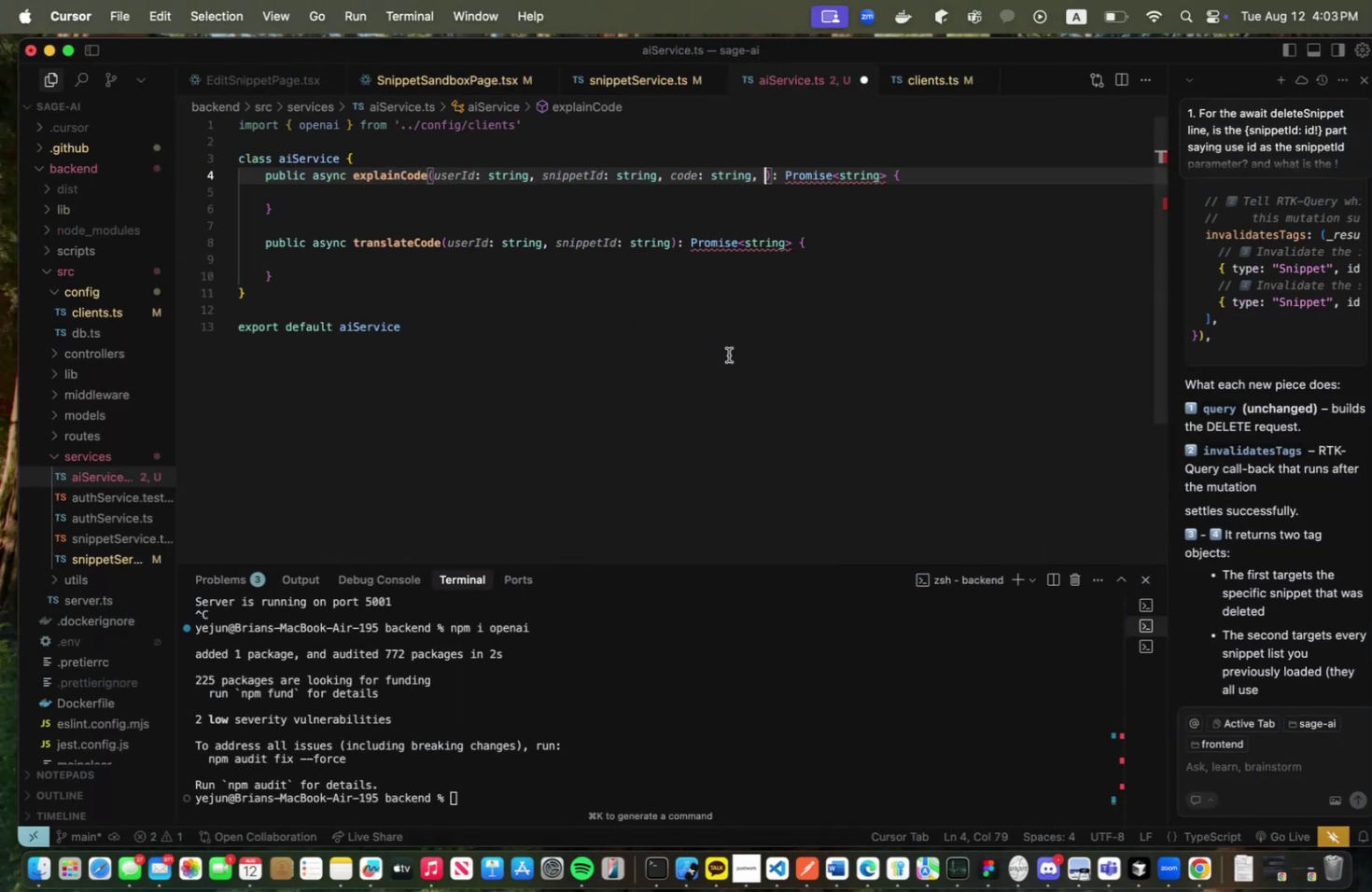 
type(sourceLanguage: string, ta)
 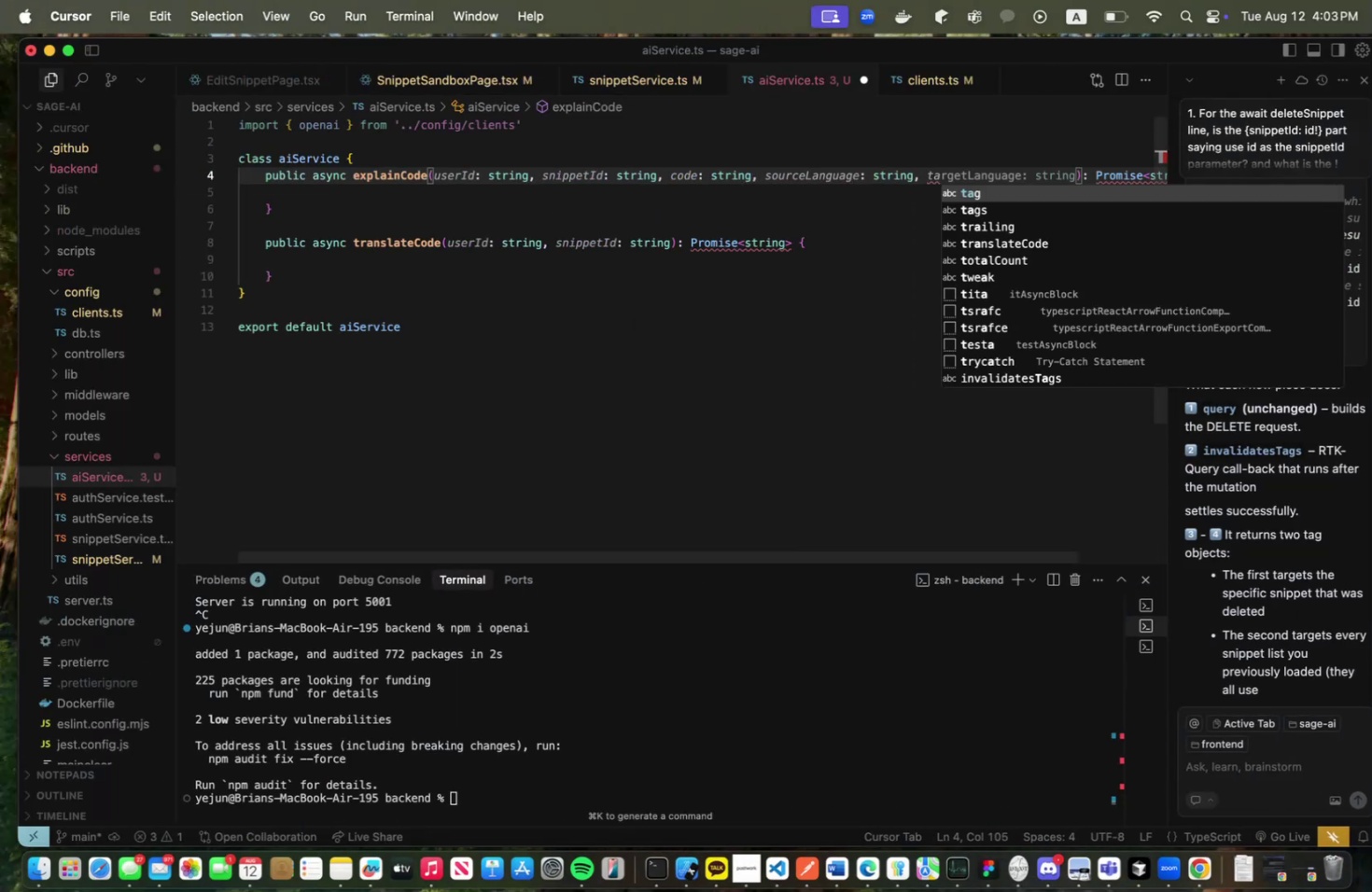 
key(Meta+CommandLeft)
 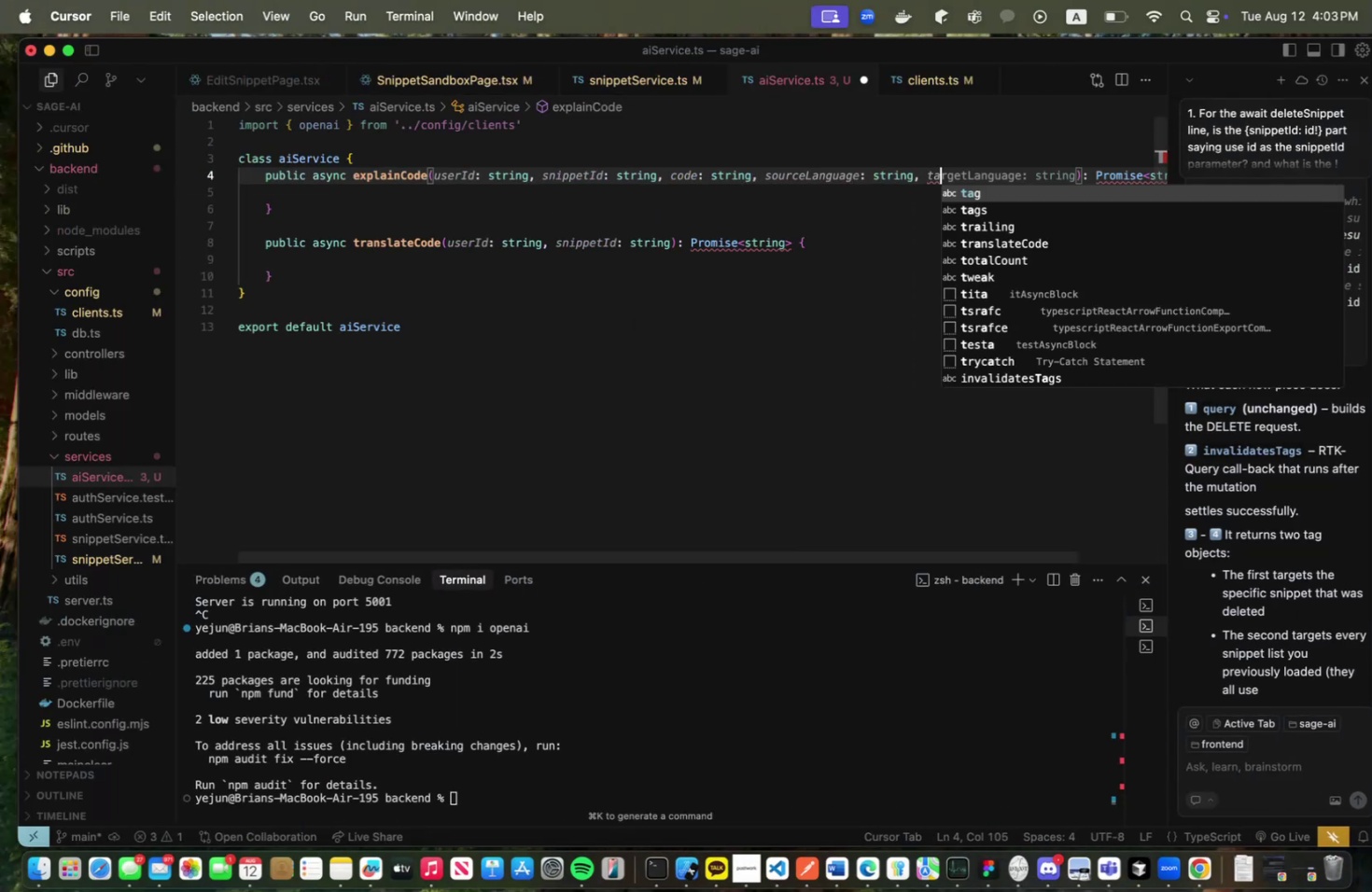 
key(Meta+Z)
 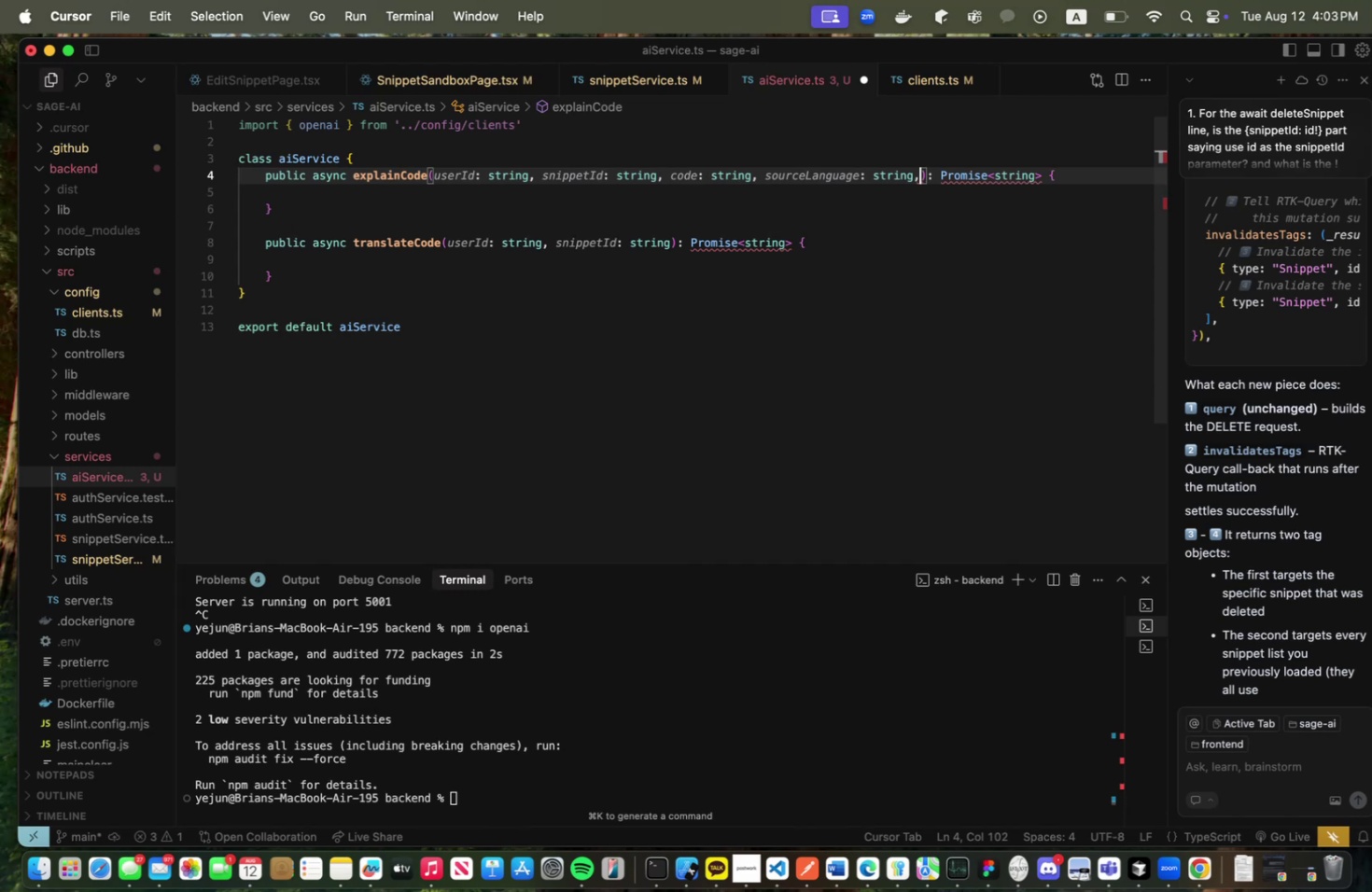 
key(Meta+CommandLeft)
 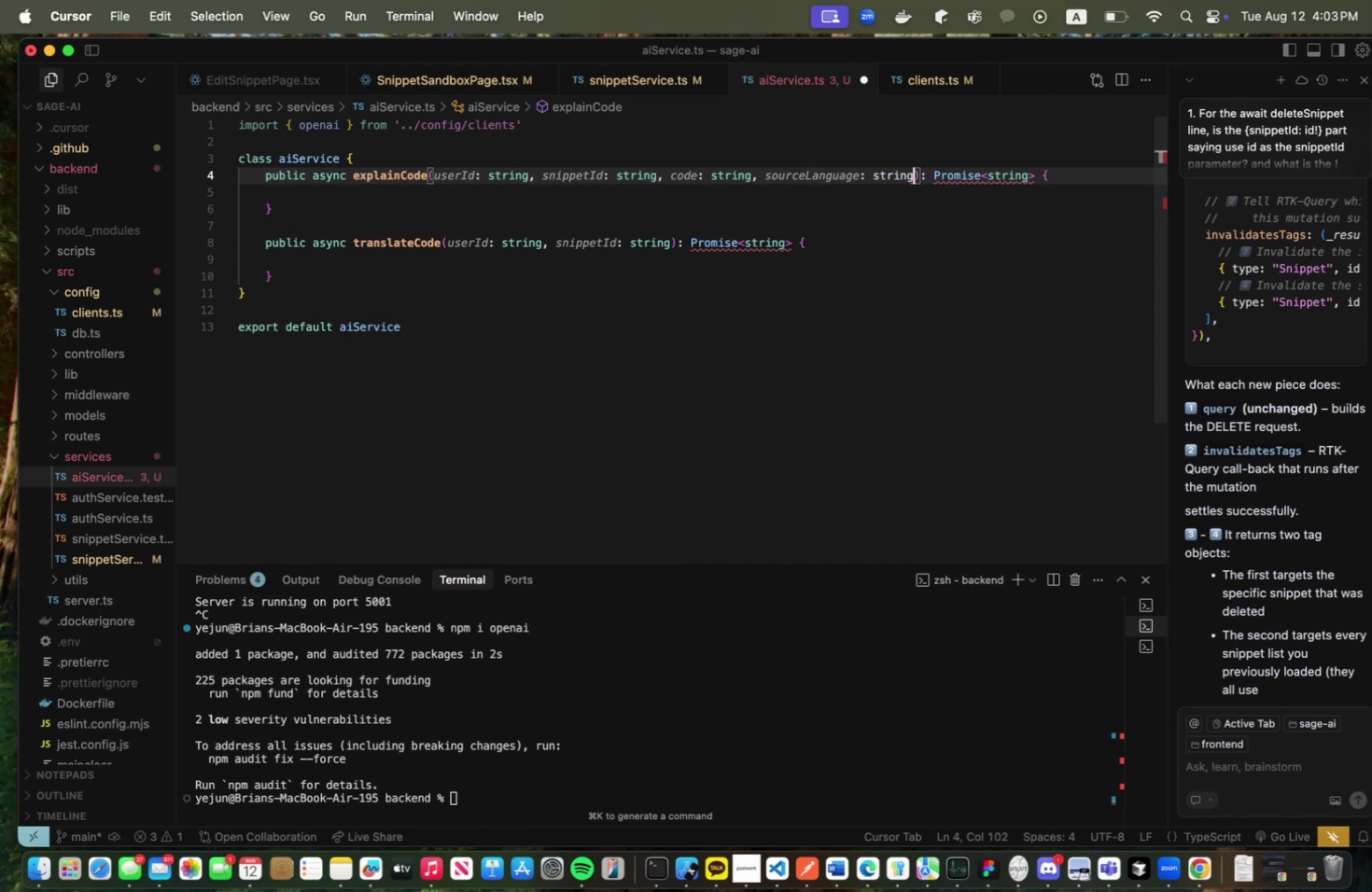 
key(Meta+Z)
 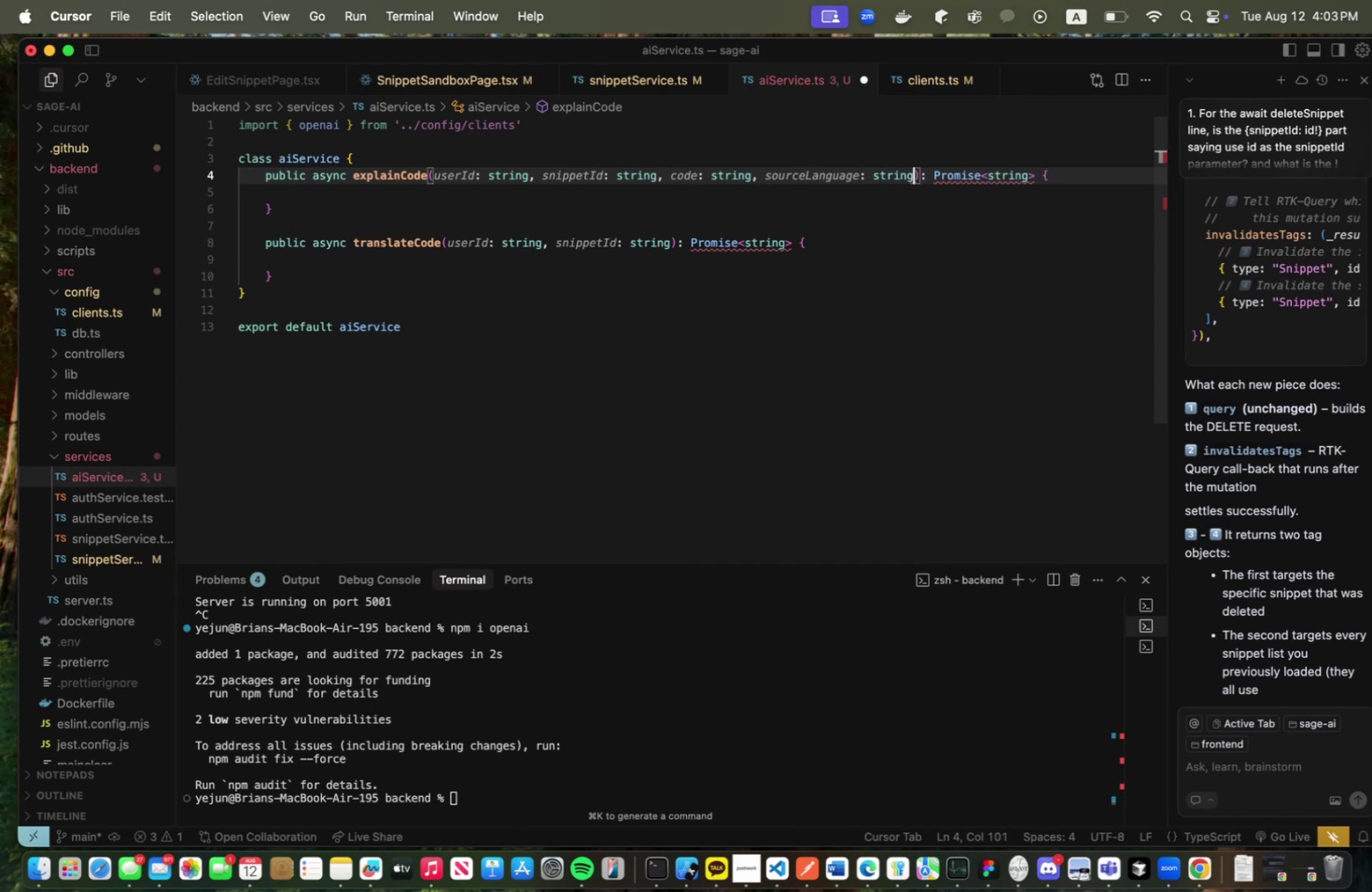 
key(Meta+CommandLeft)
 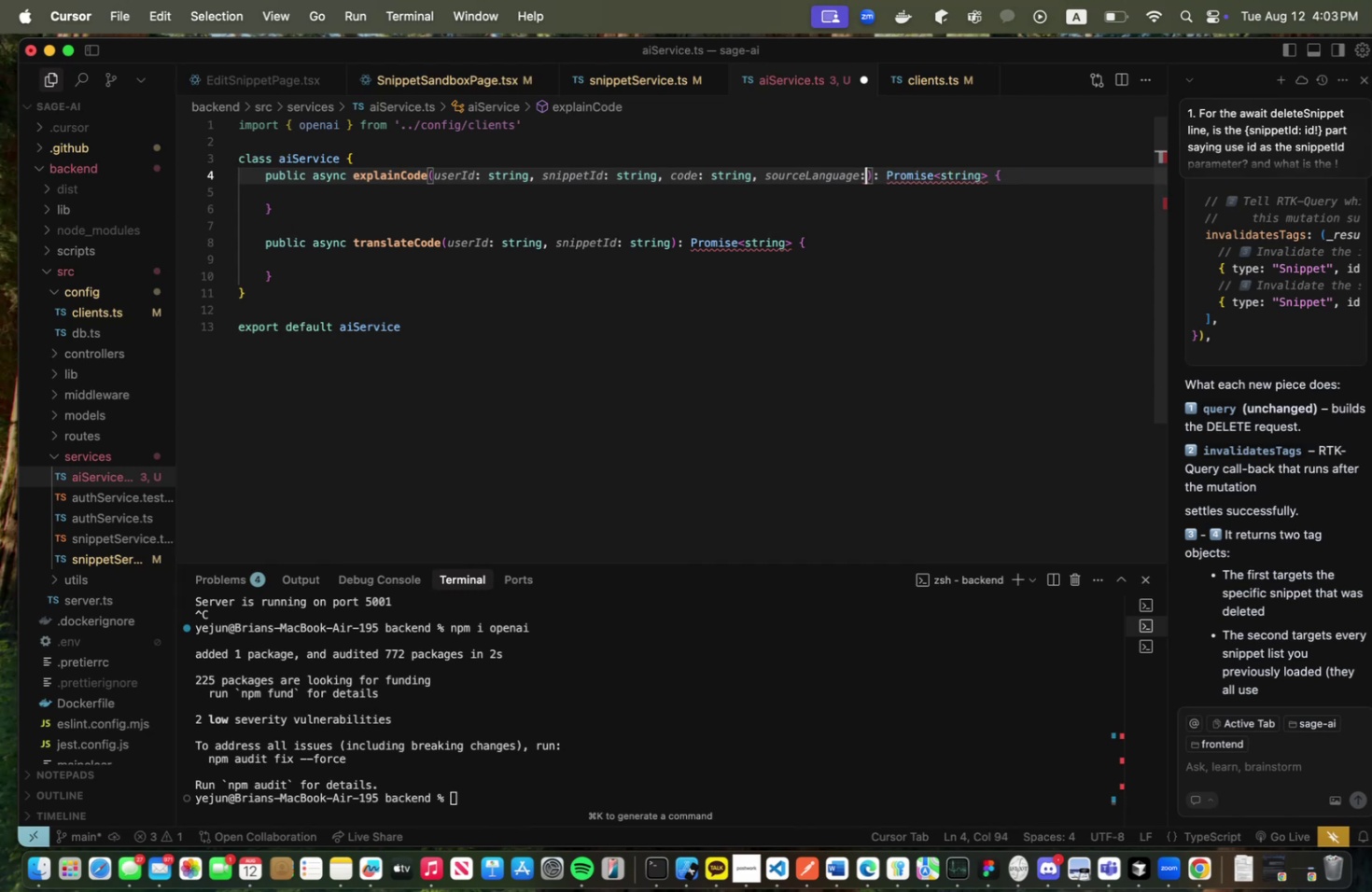 
key(Meta+Z)
 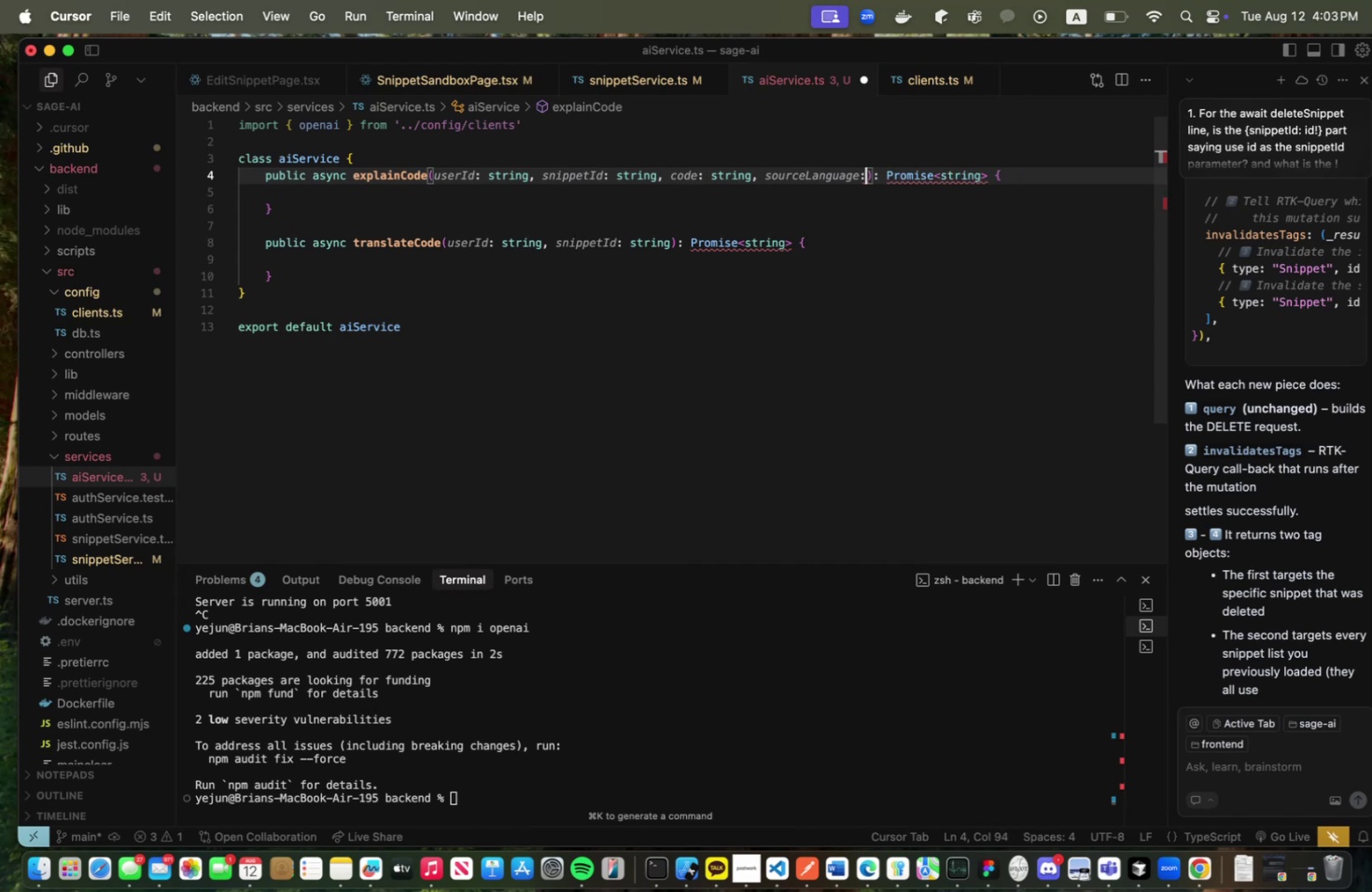 
key(Meta+CommandLeft)
 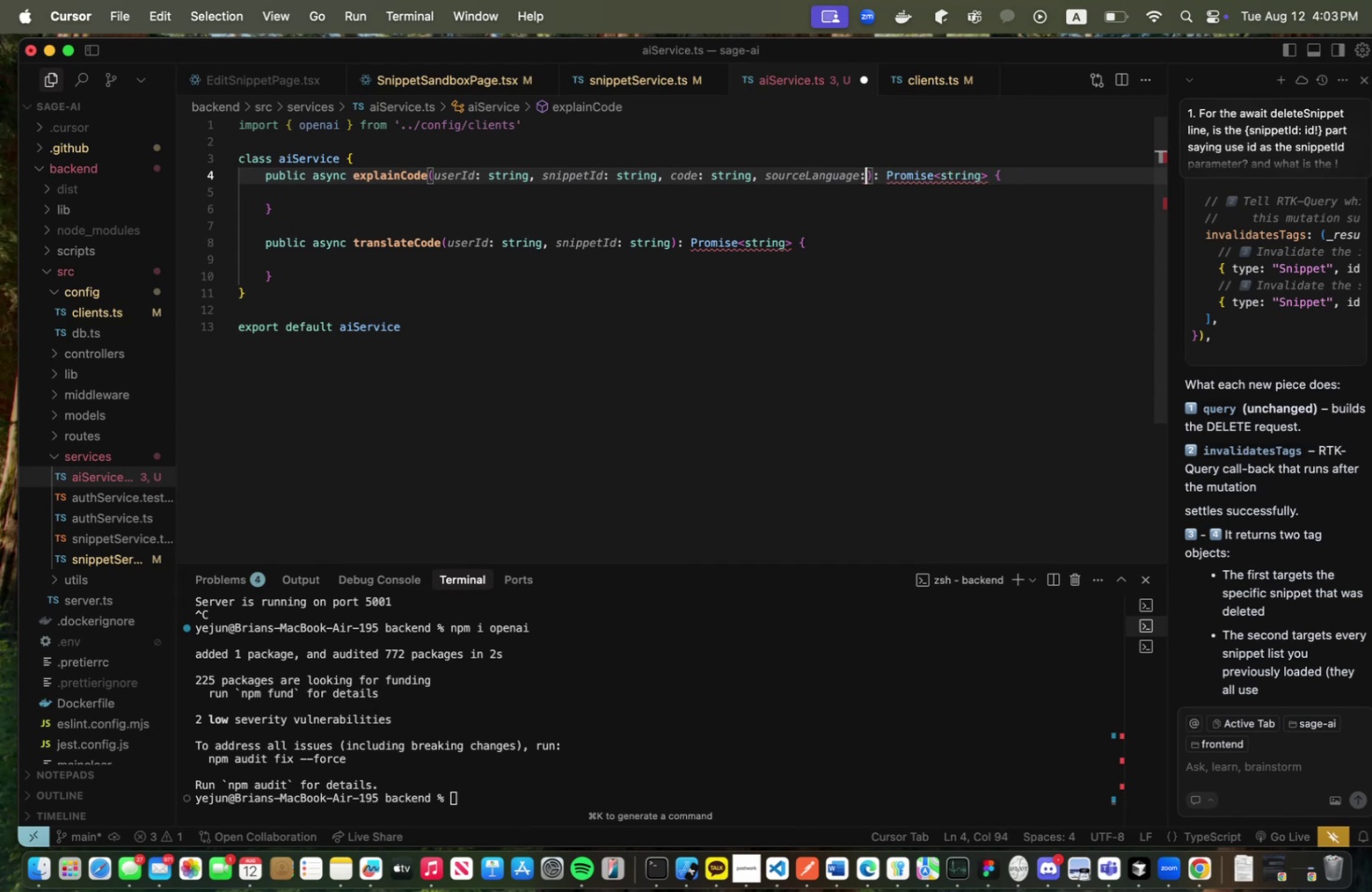 
key(Meta+Z)
 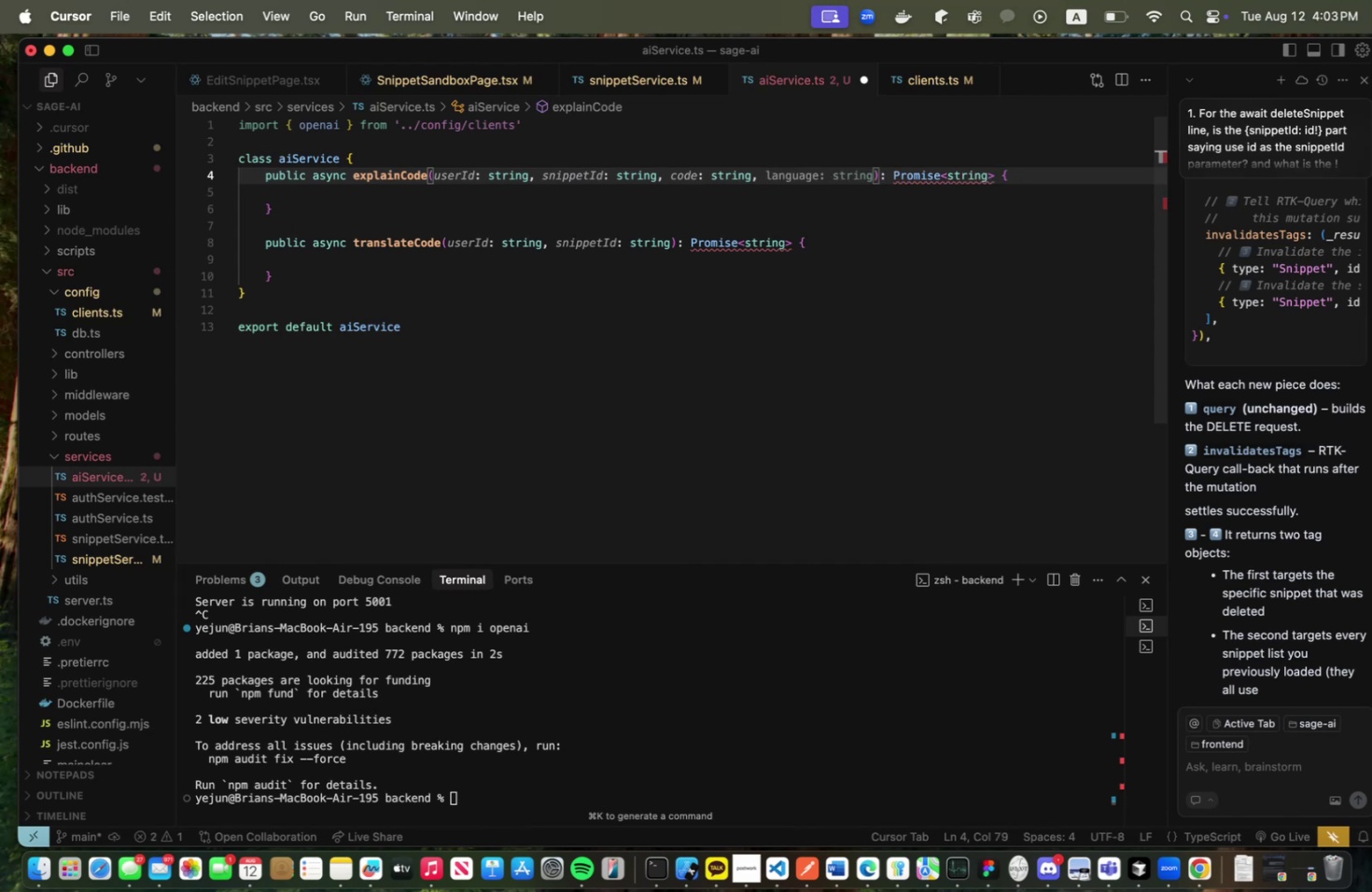 
key(Meta+CommandLeft)
 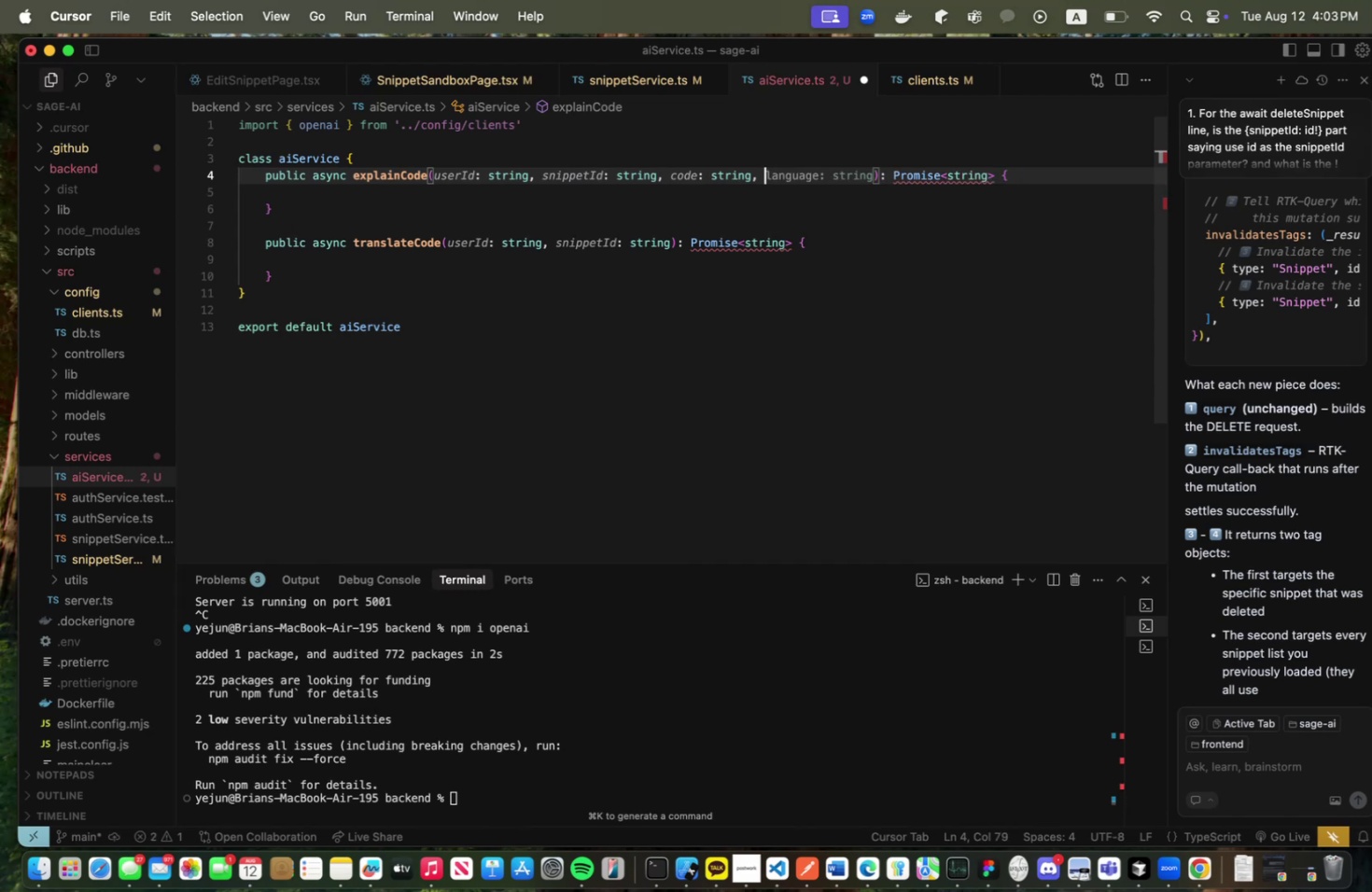 
key(Meta+Z)
 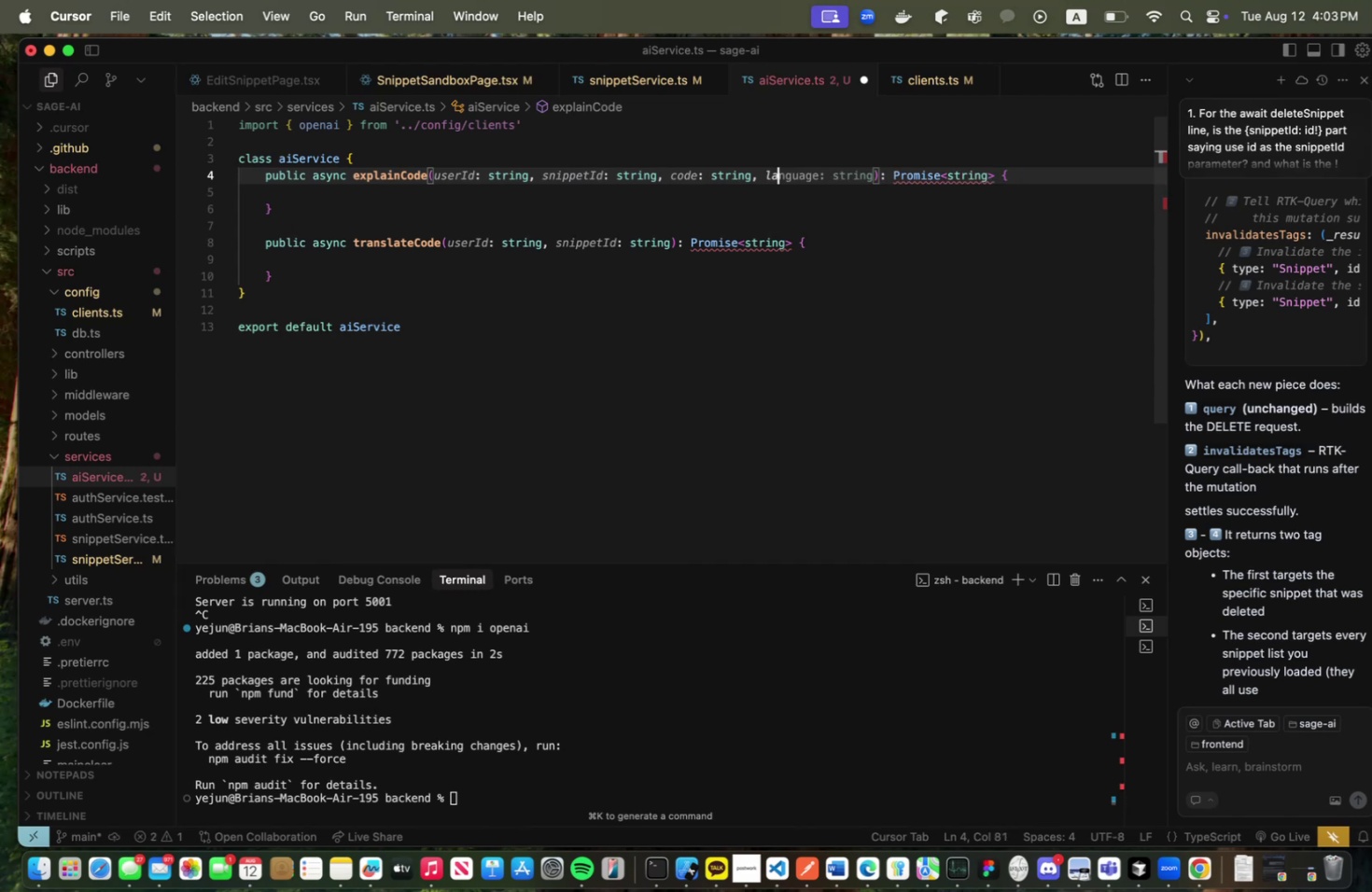 
key(Backspace)
 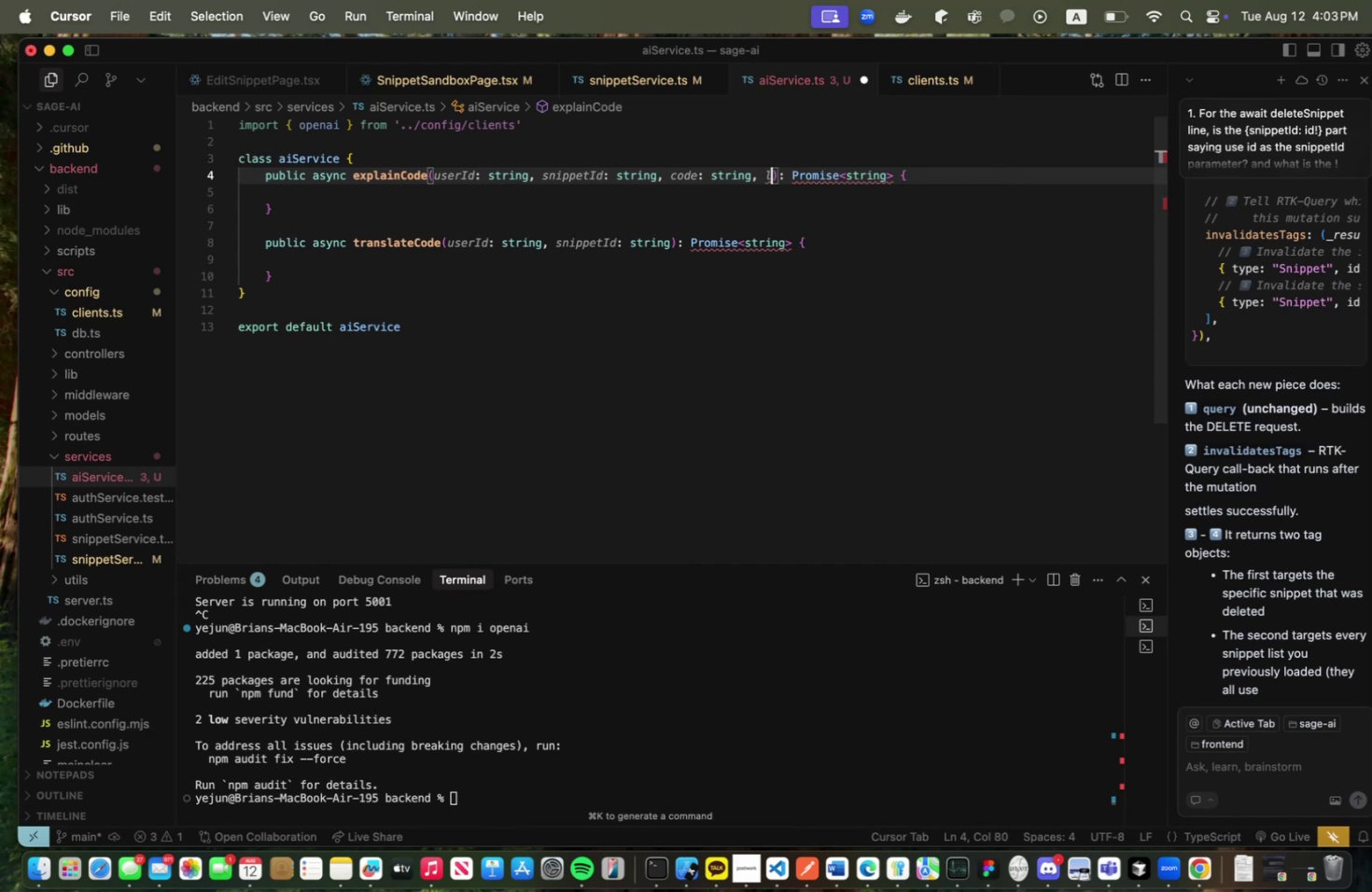 
key(Backspace)
 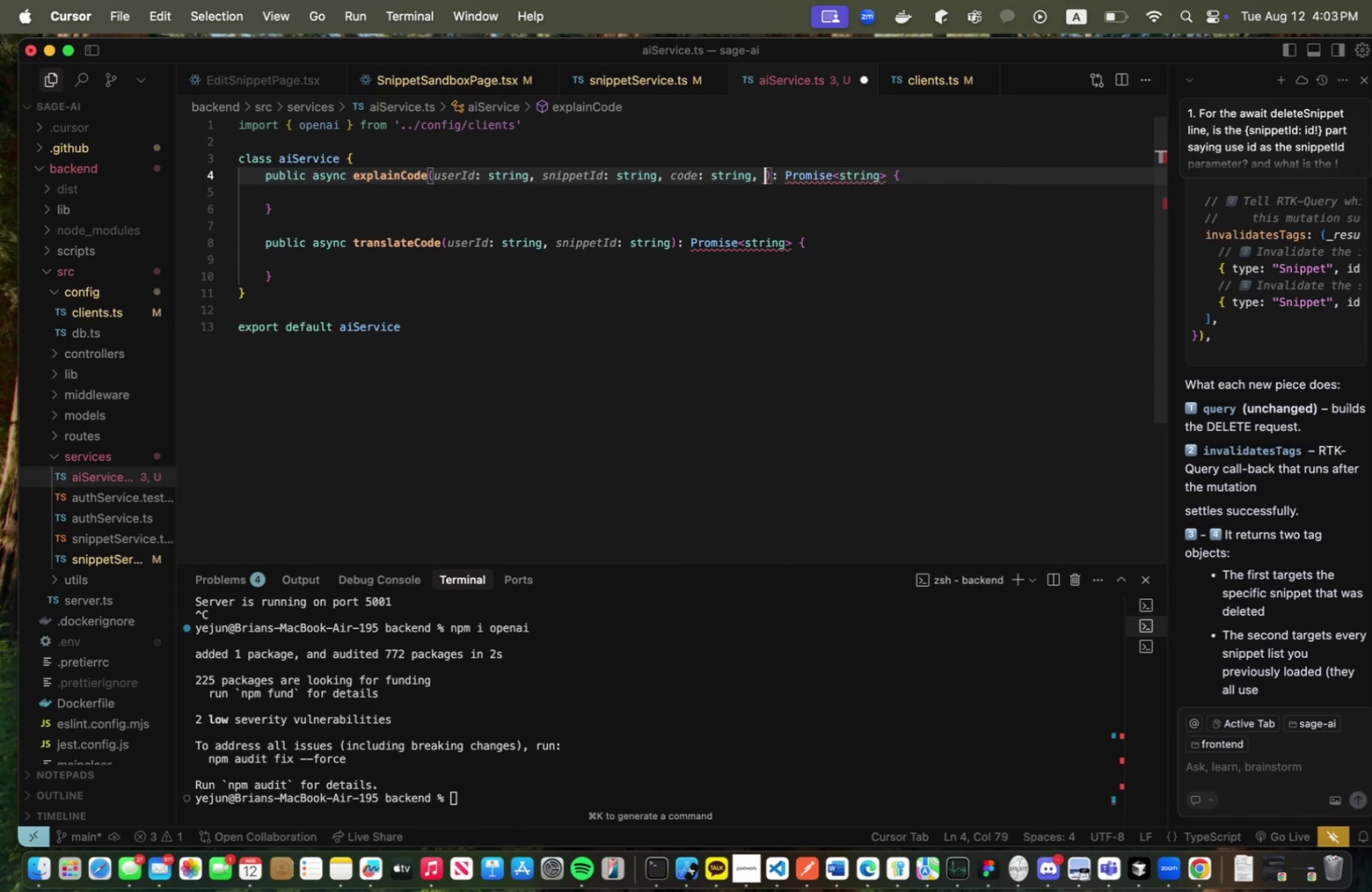 
key(Backspace)
 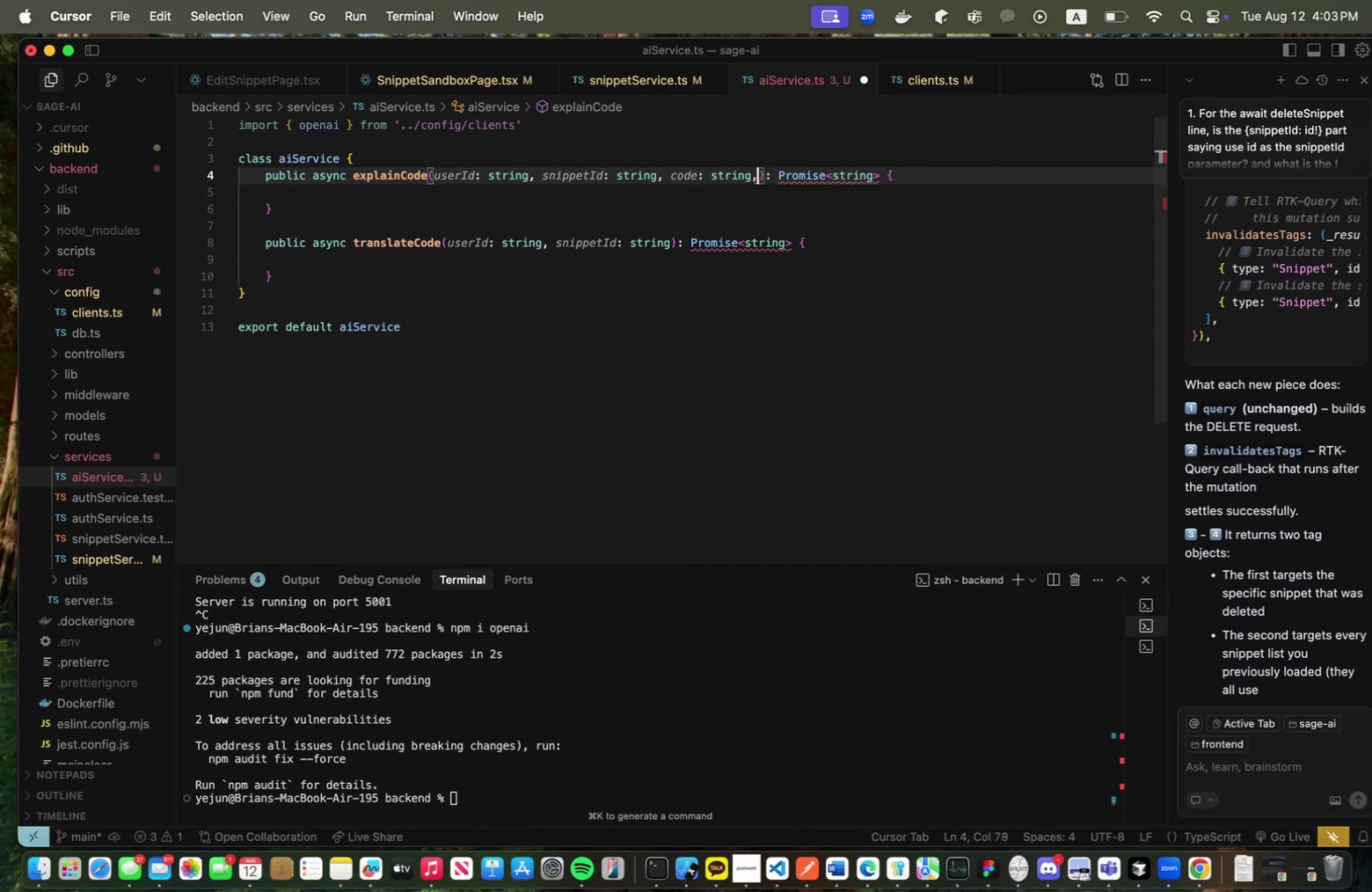 
key(Backspace)
 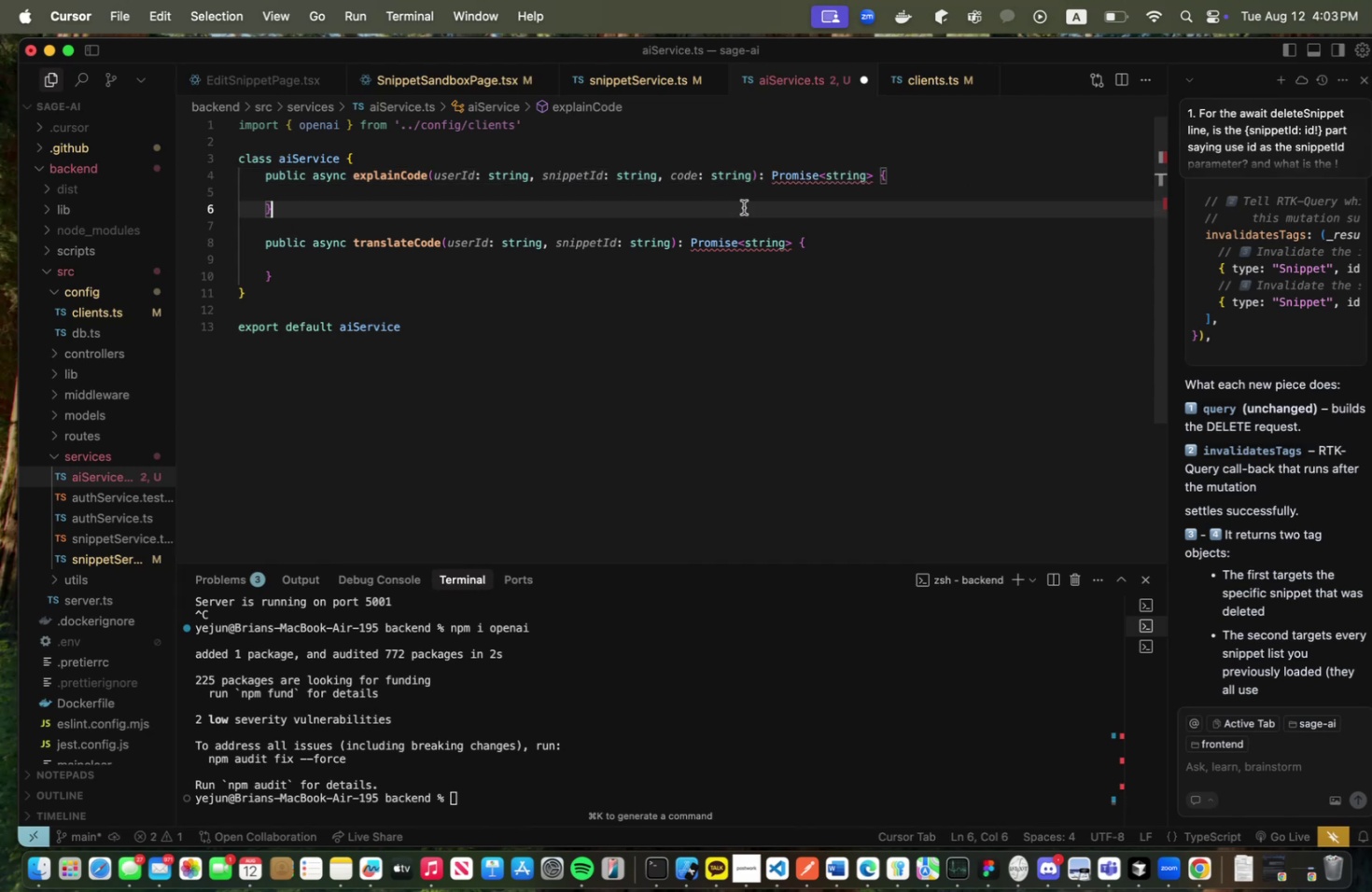 
left_click([745, 195])
 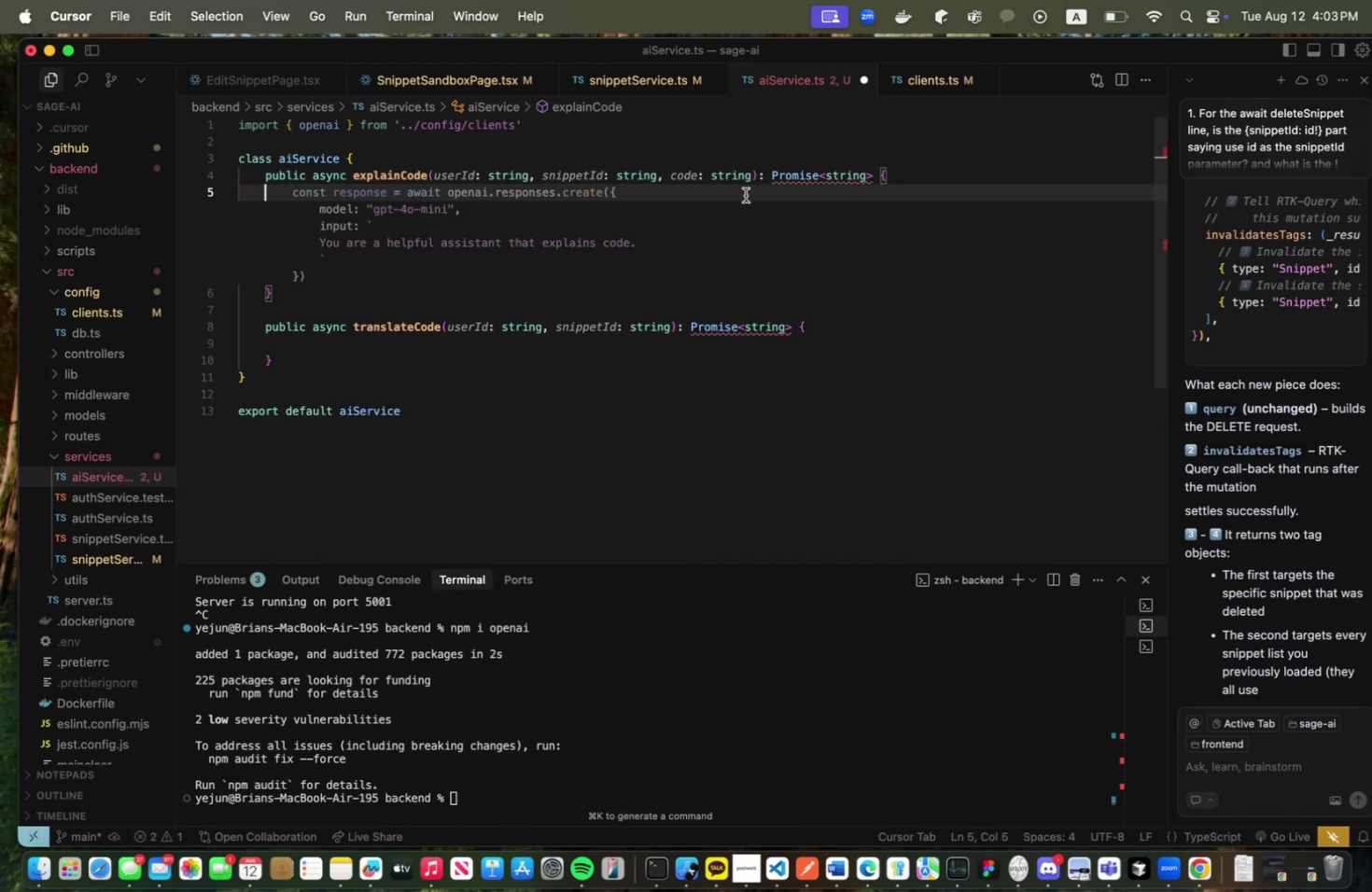 
key(Tab)
 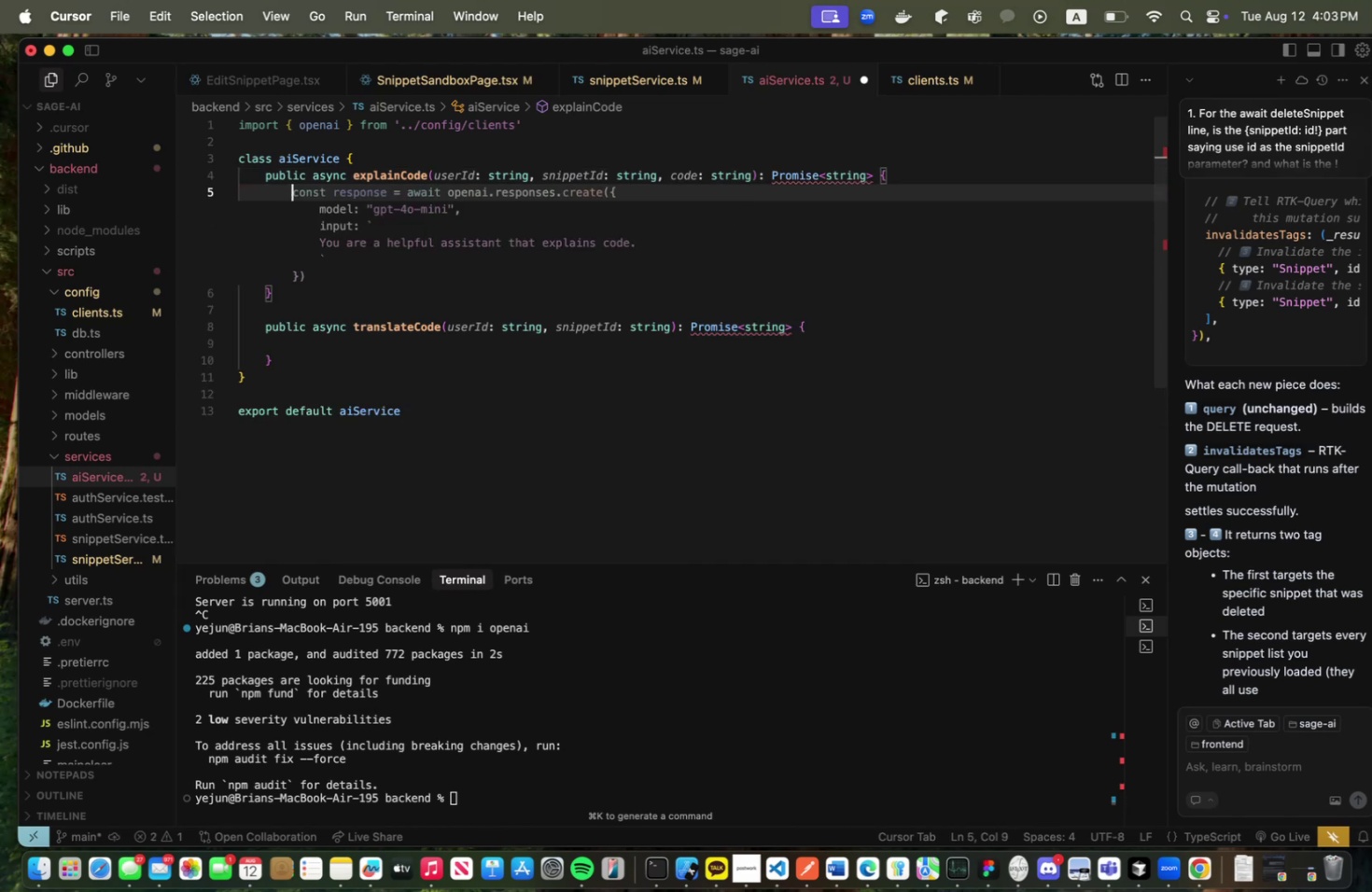 
scroll: coordinate [745, 195], scroll_direction: down, amount: 1.0
 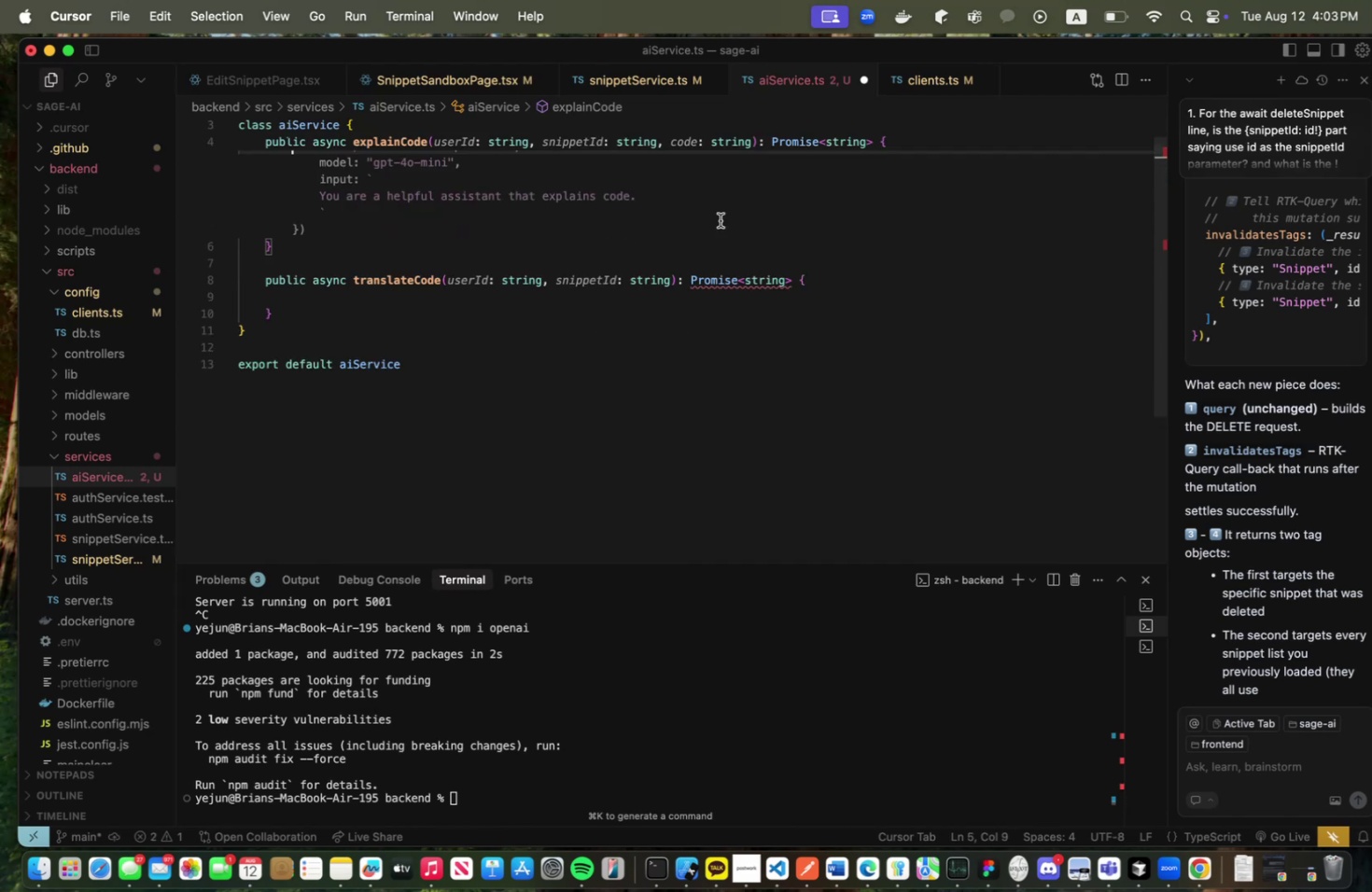 
scroll: coordinate [706, 264], scroll_direction: up, amount: 23.0
 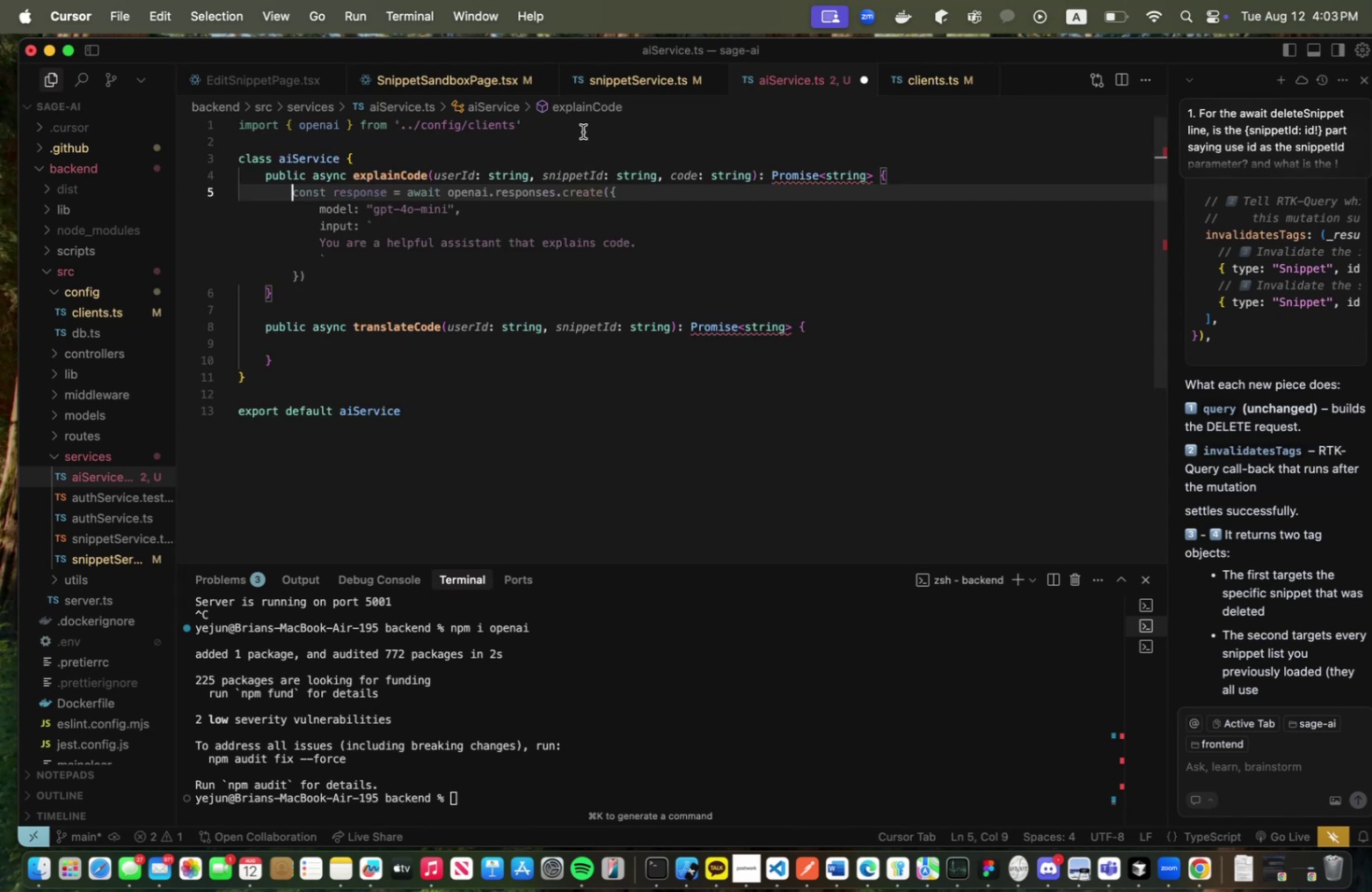 
left_click([581, 130])
 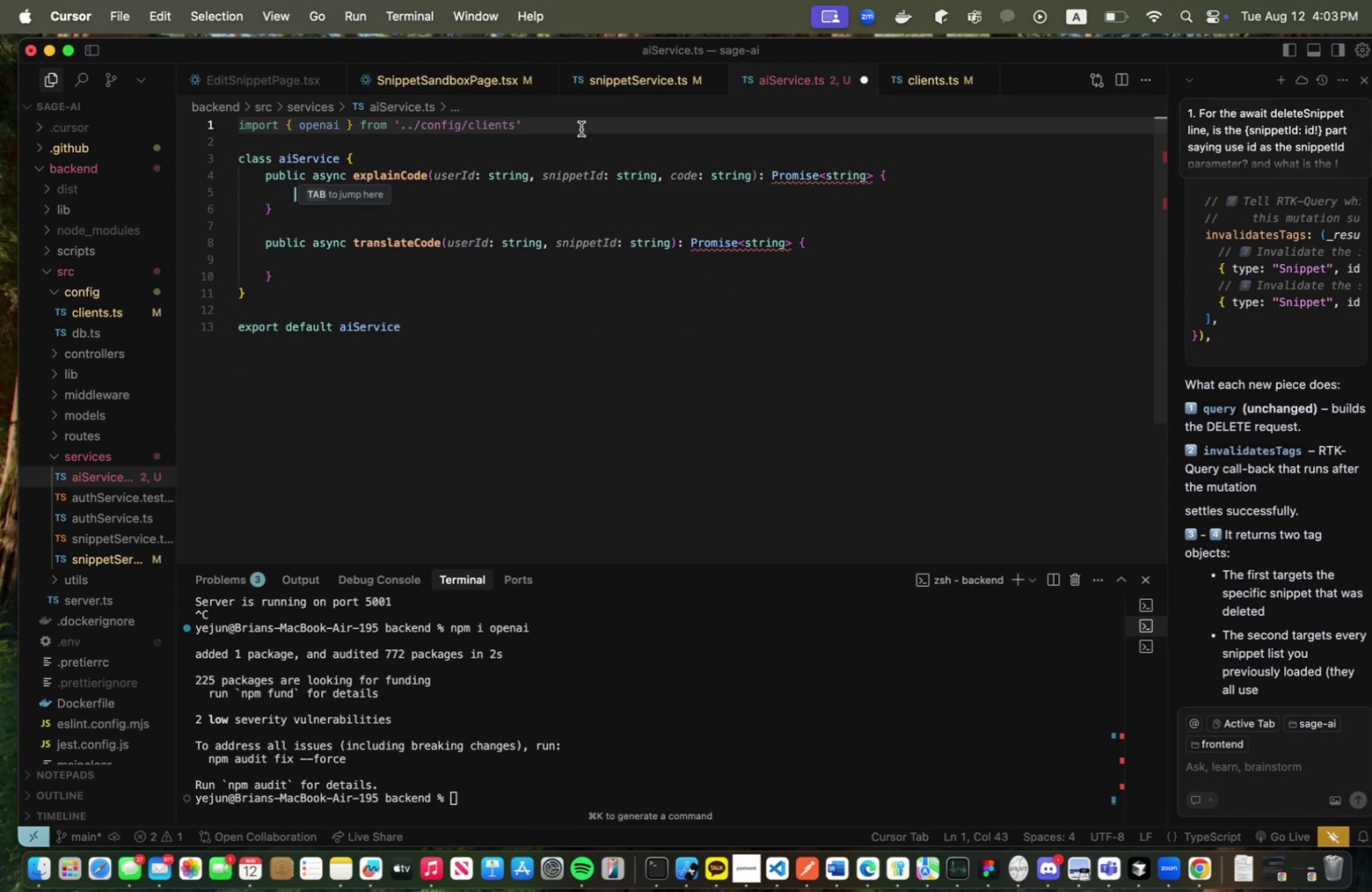 
key(Enter)
 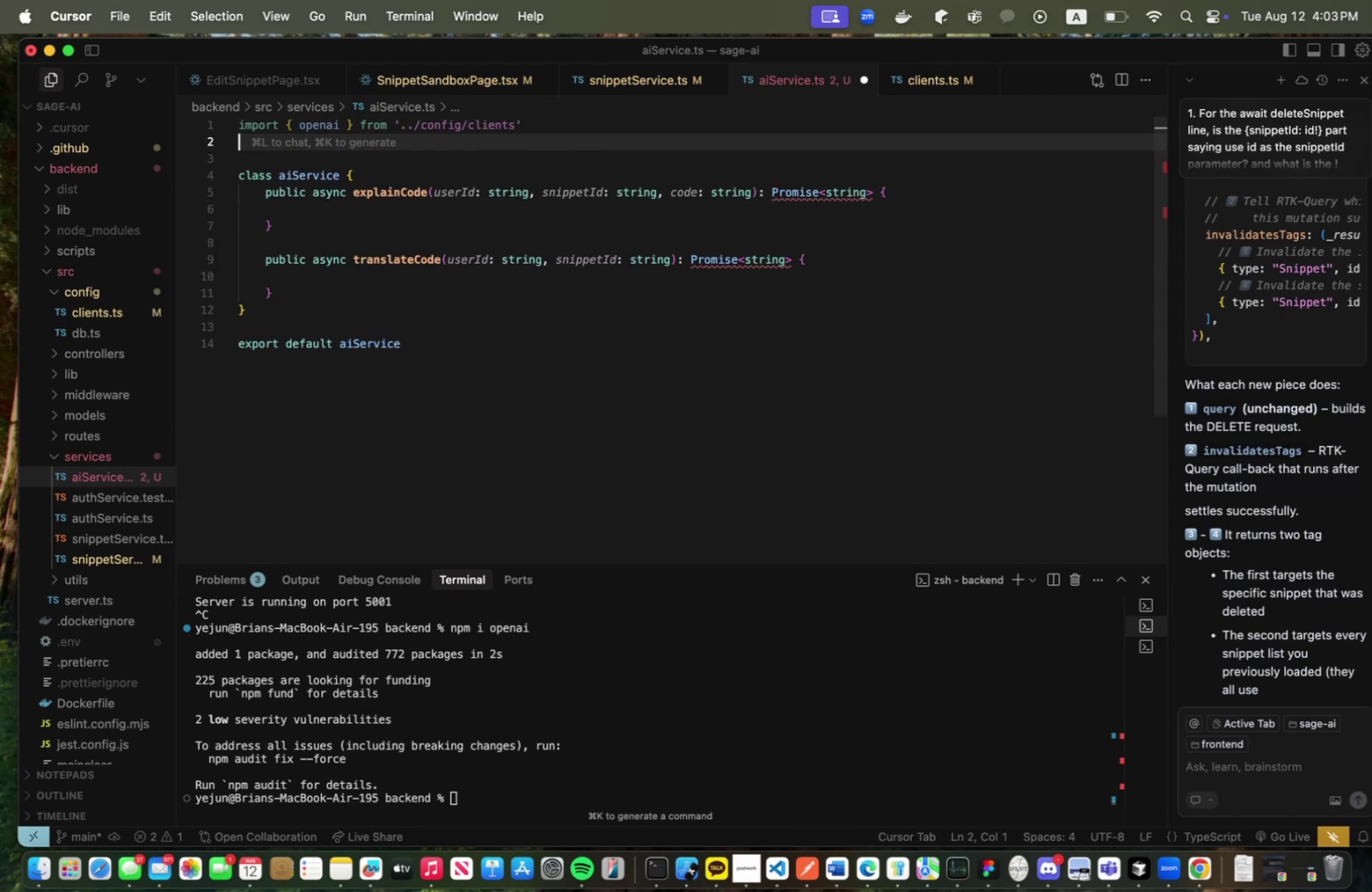 
type(import { s)
key(Backspace)
type(Snippet )
key(Tab)
 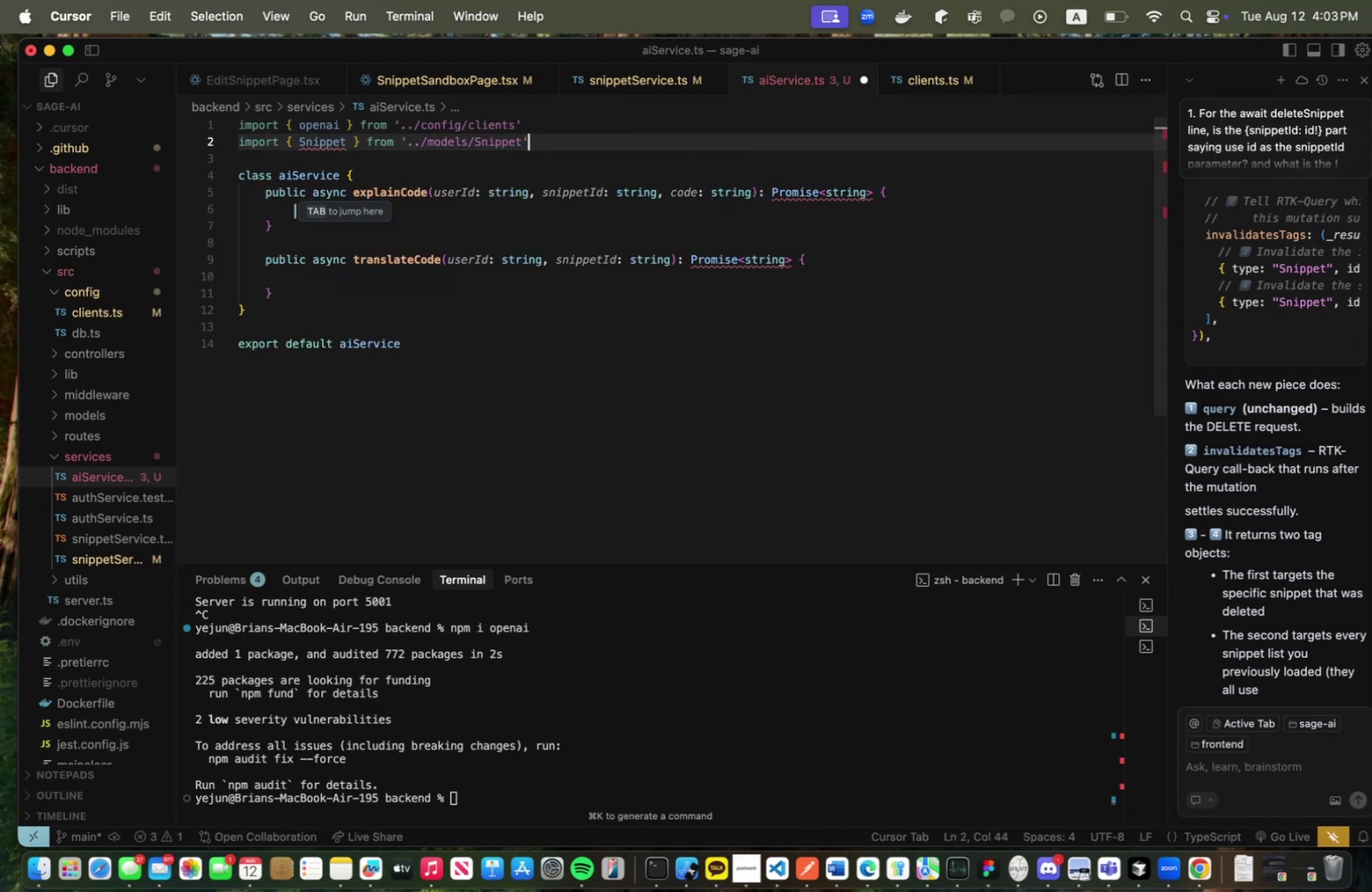 
mouse_move([320, 146])
 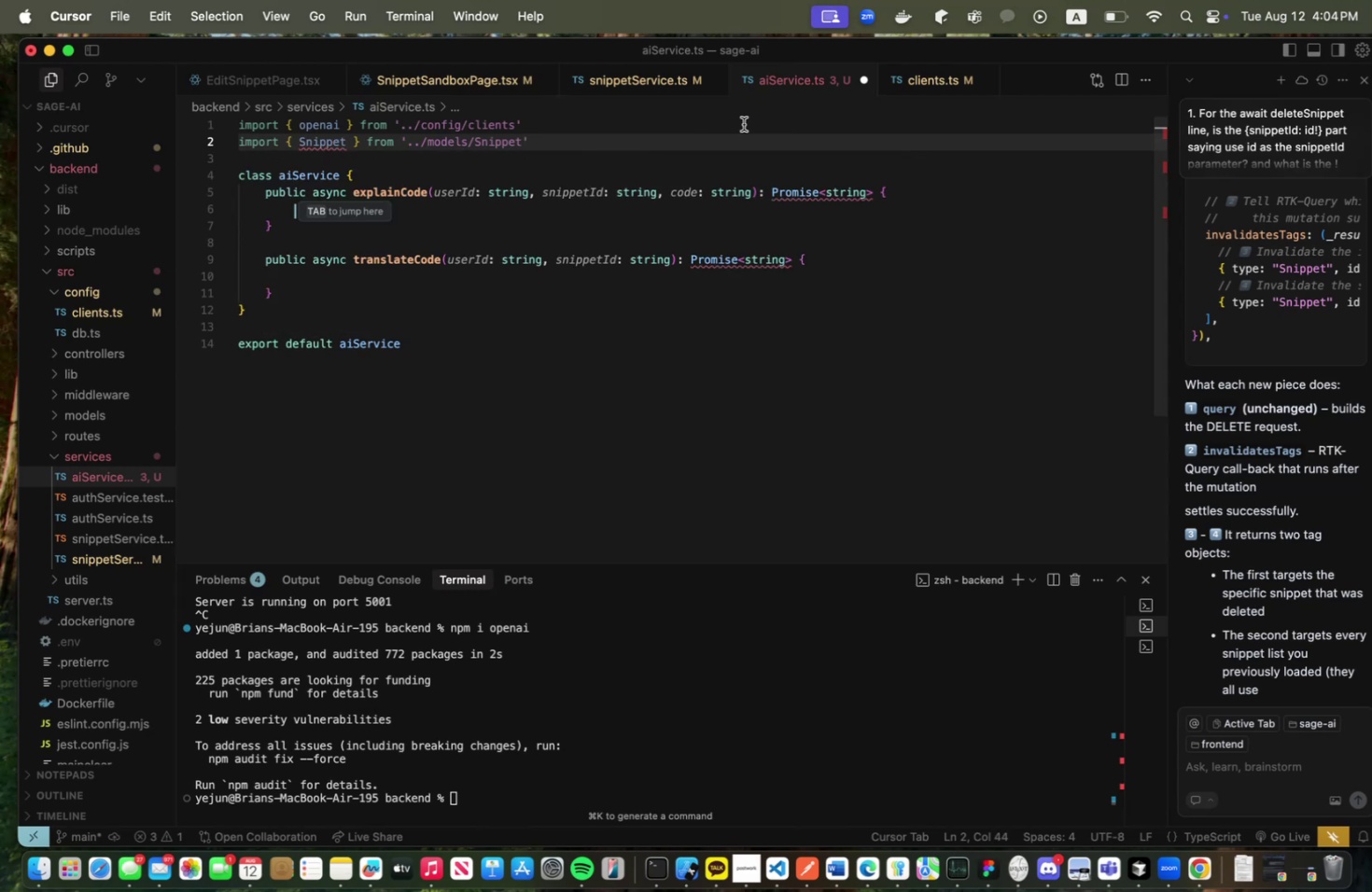 
left_click([786, 82])
 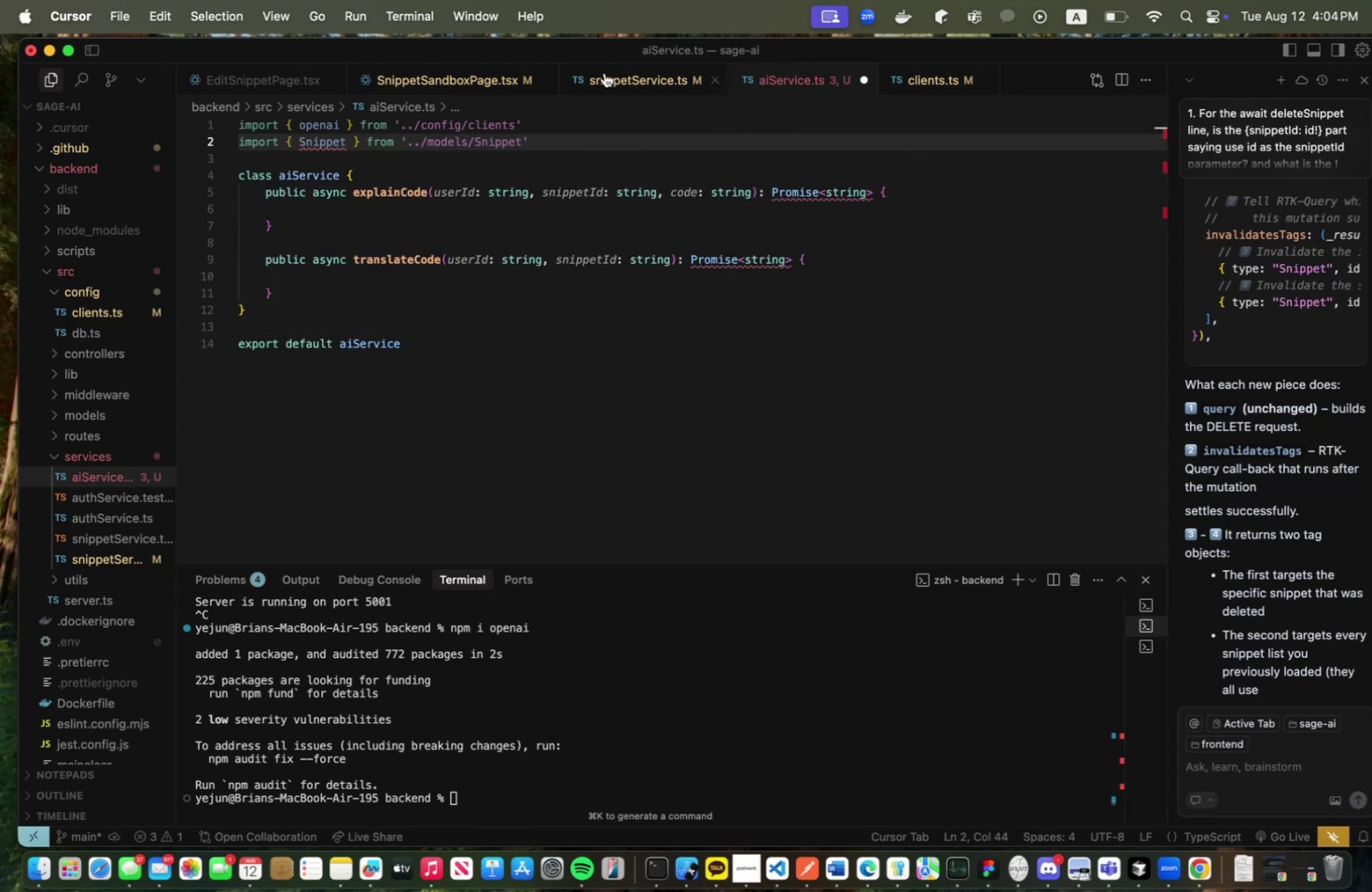 
left_click([604, 73])
 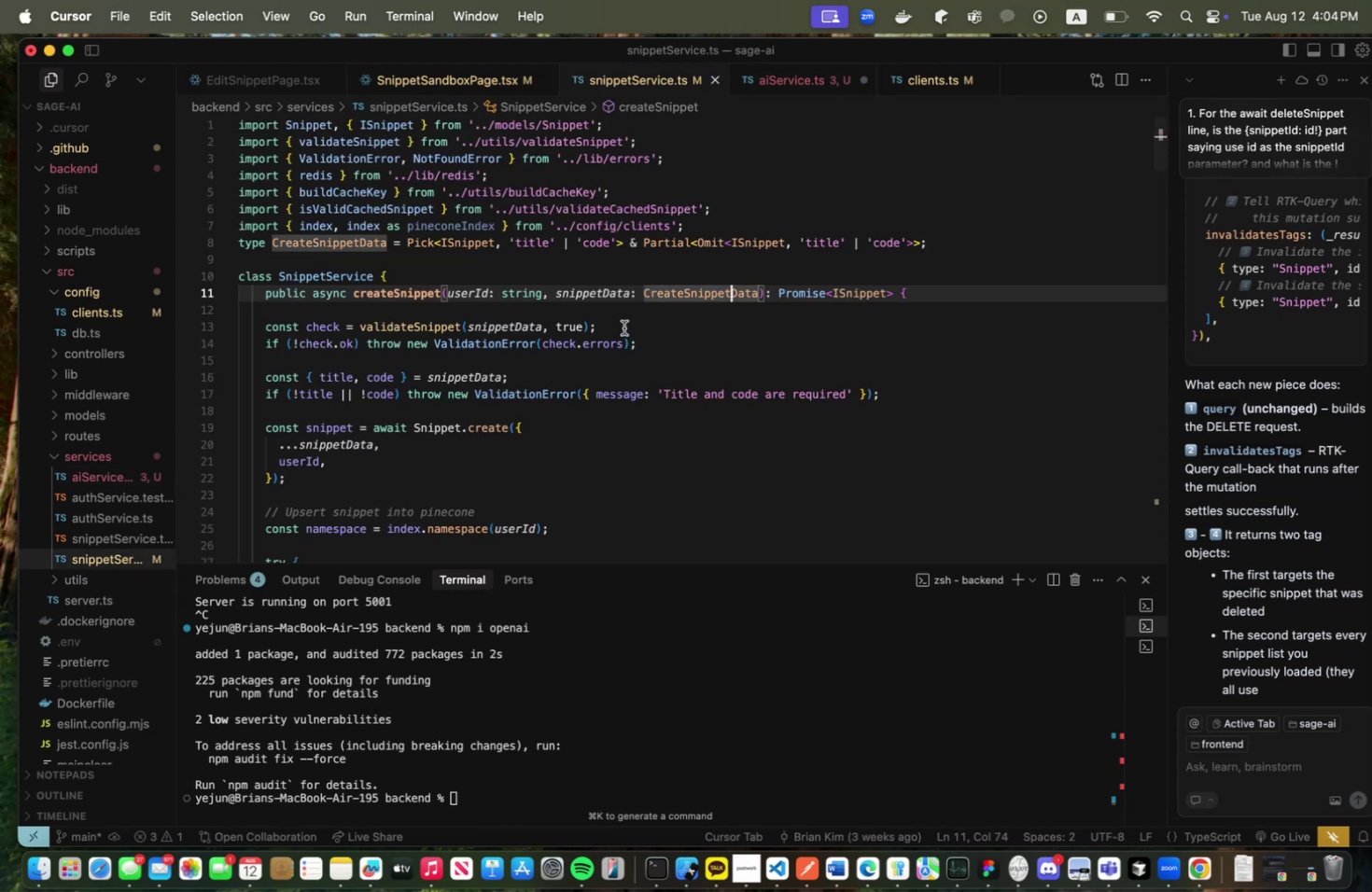 
scroll: coordinate [620, 347], scroll_direction: up, amount: 23.0
 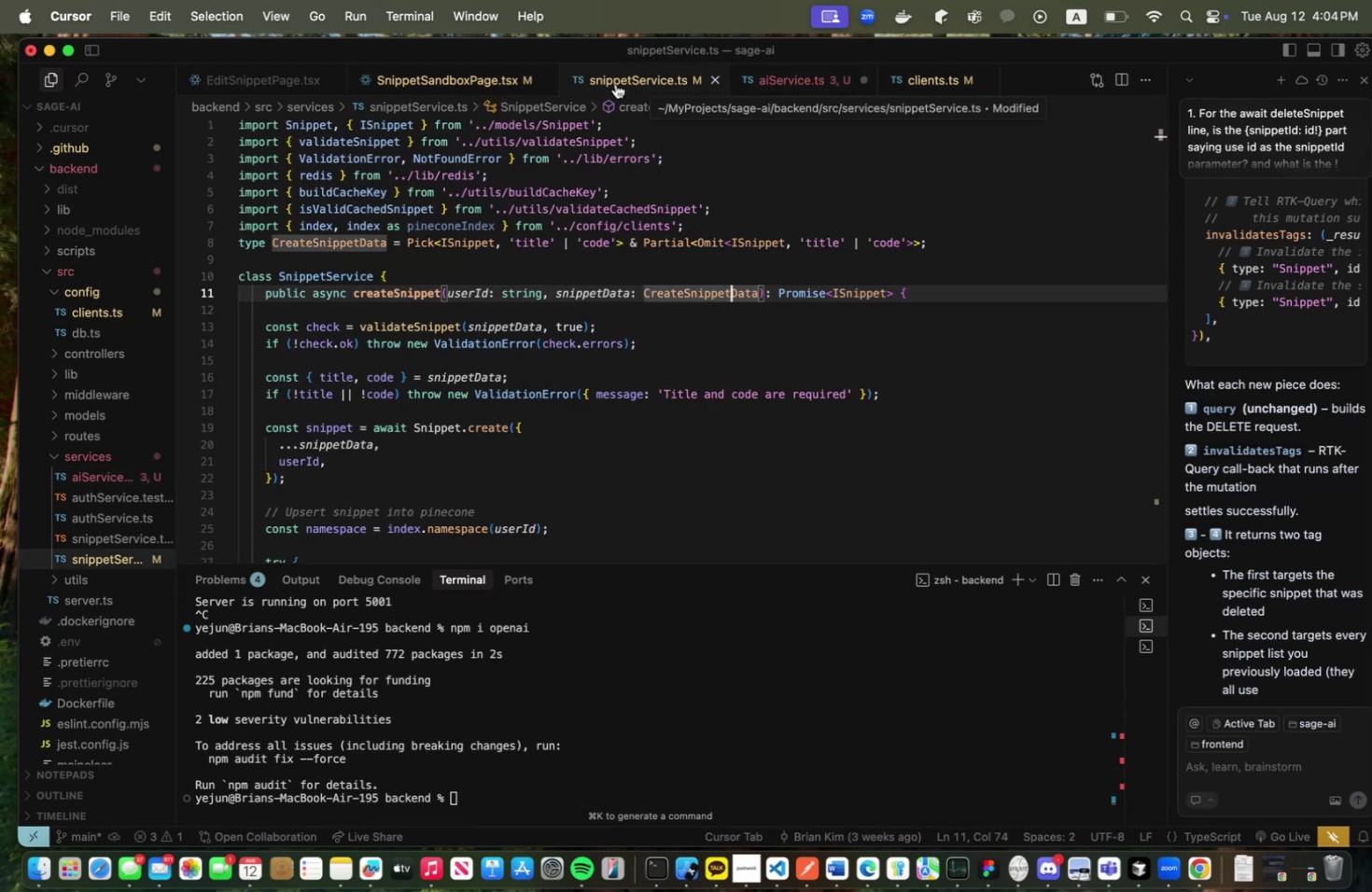 
left_click([613, 82])
 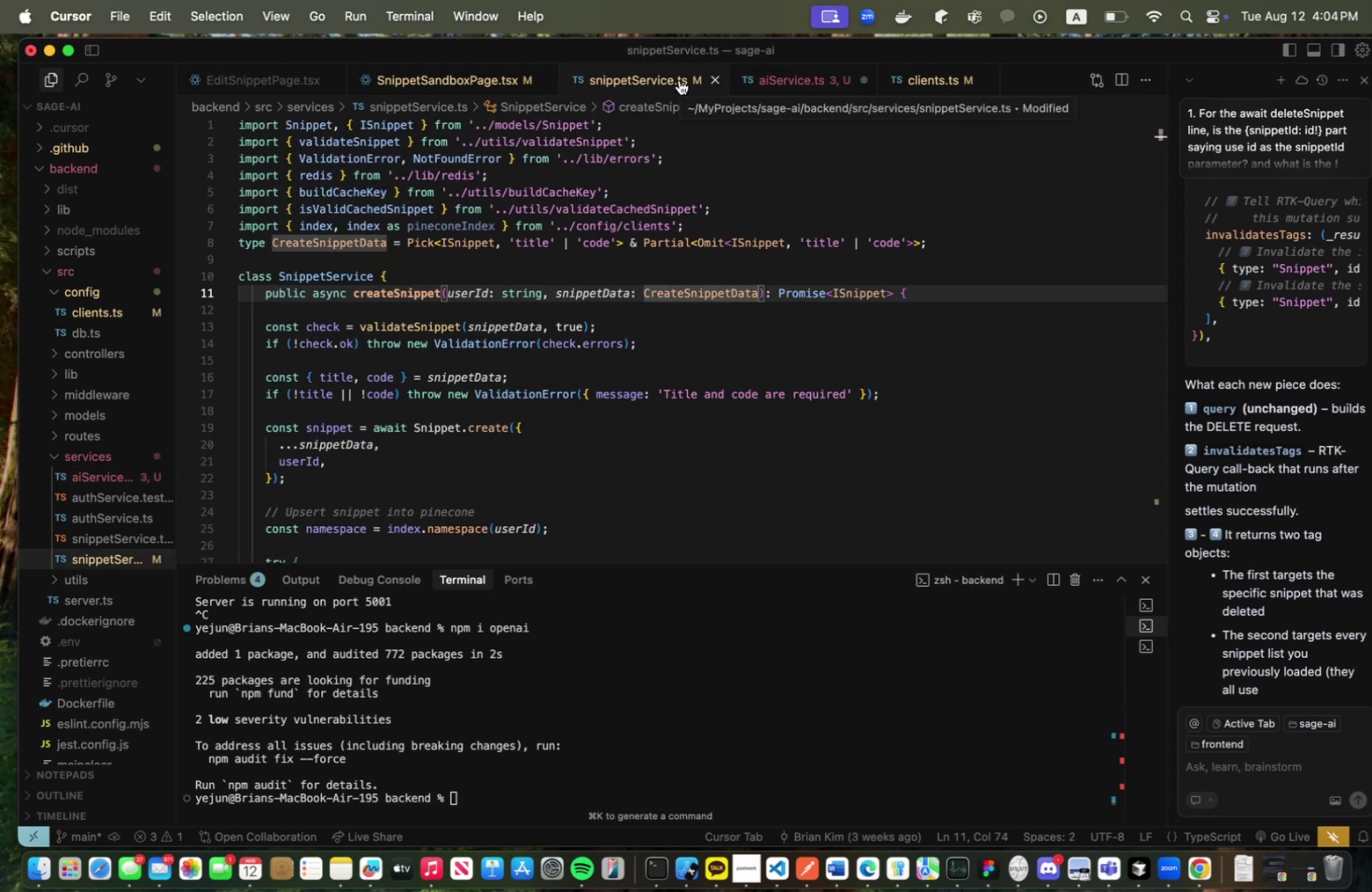 
left_click([769, 79])
 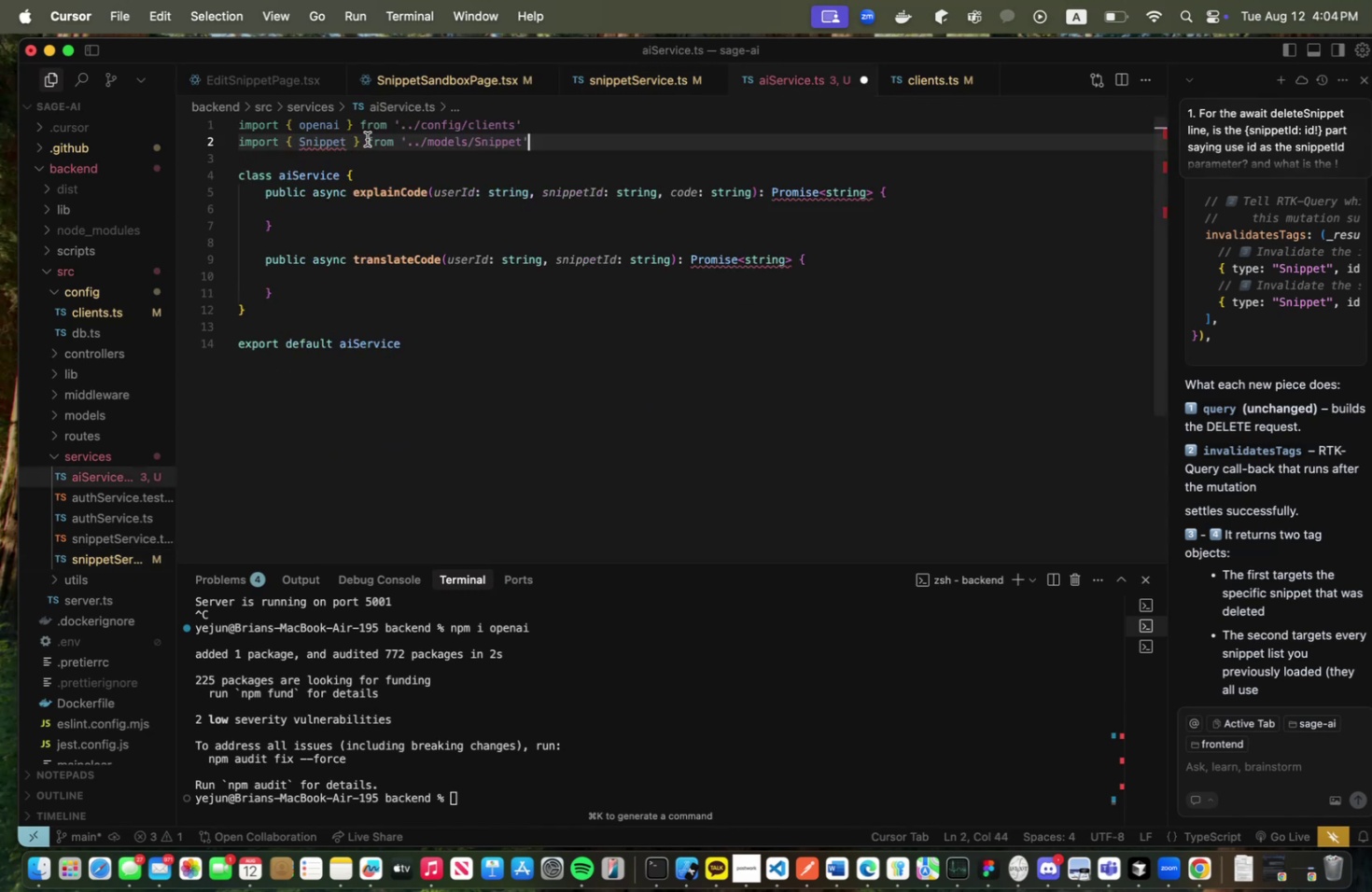 
left_click([363, 140])
 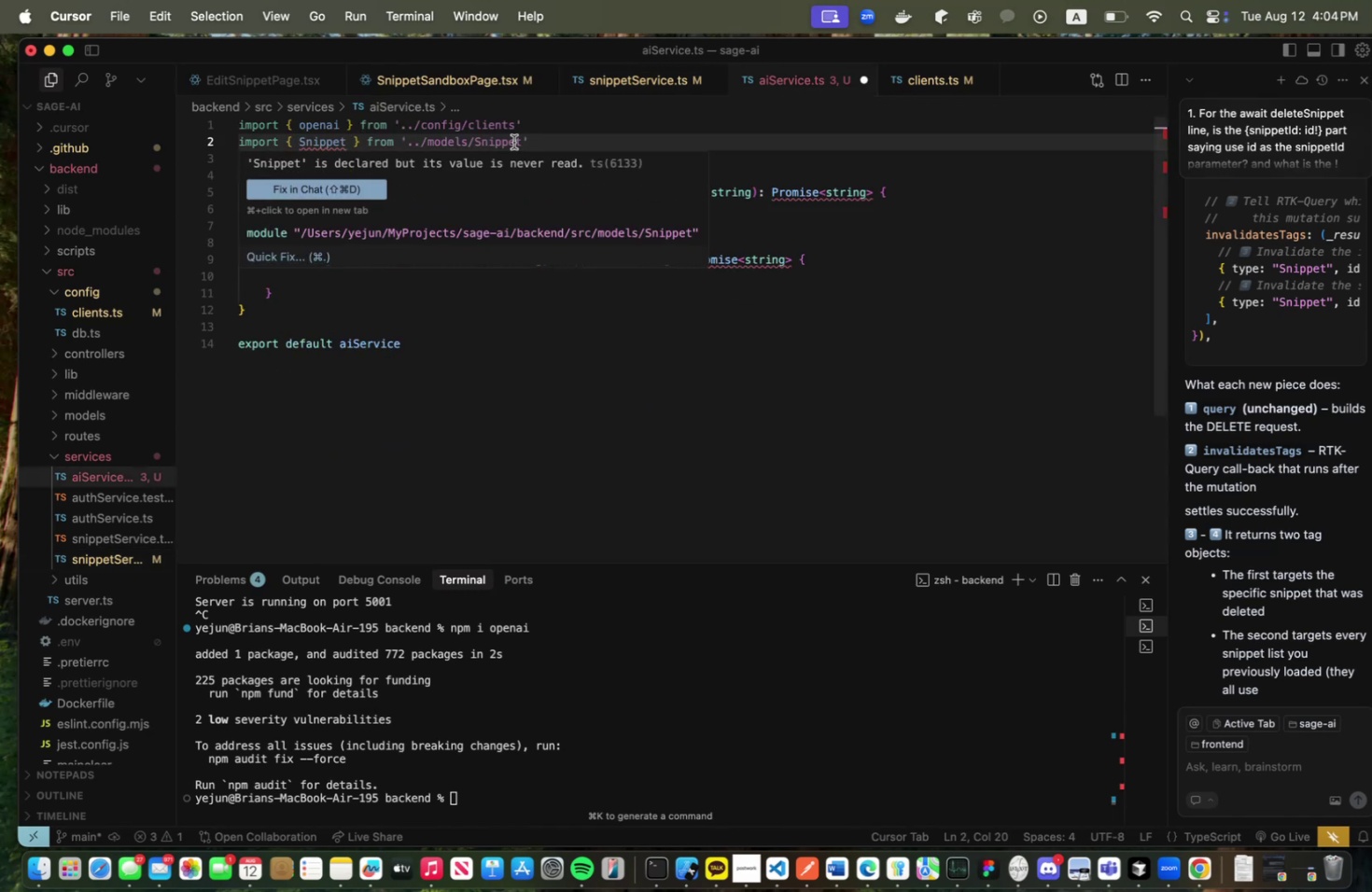 
key(ArrowLeft)
 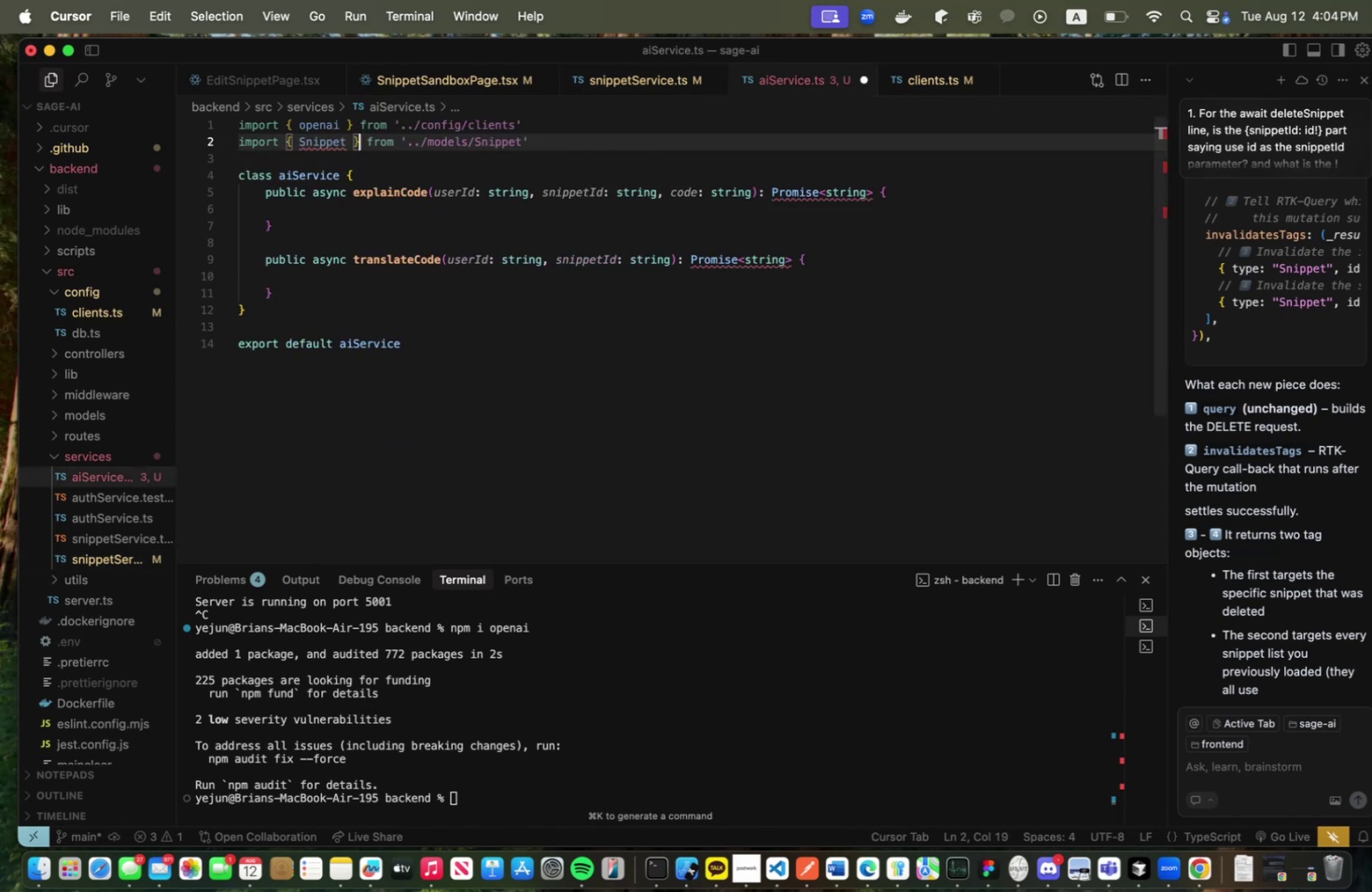 
key(Backspace)
 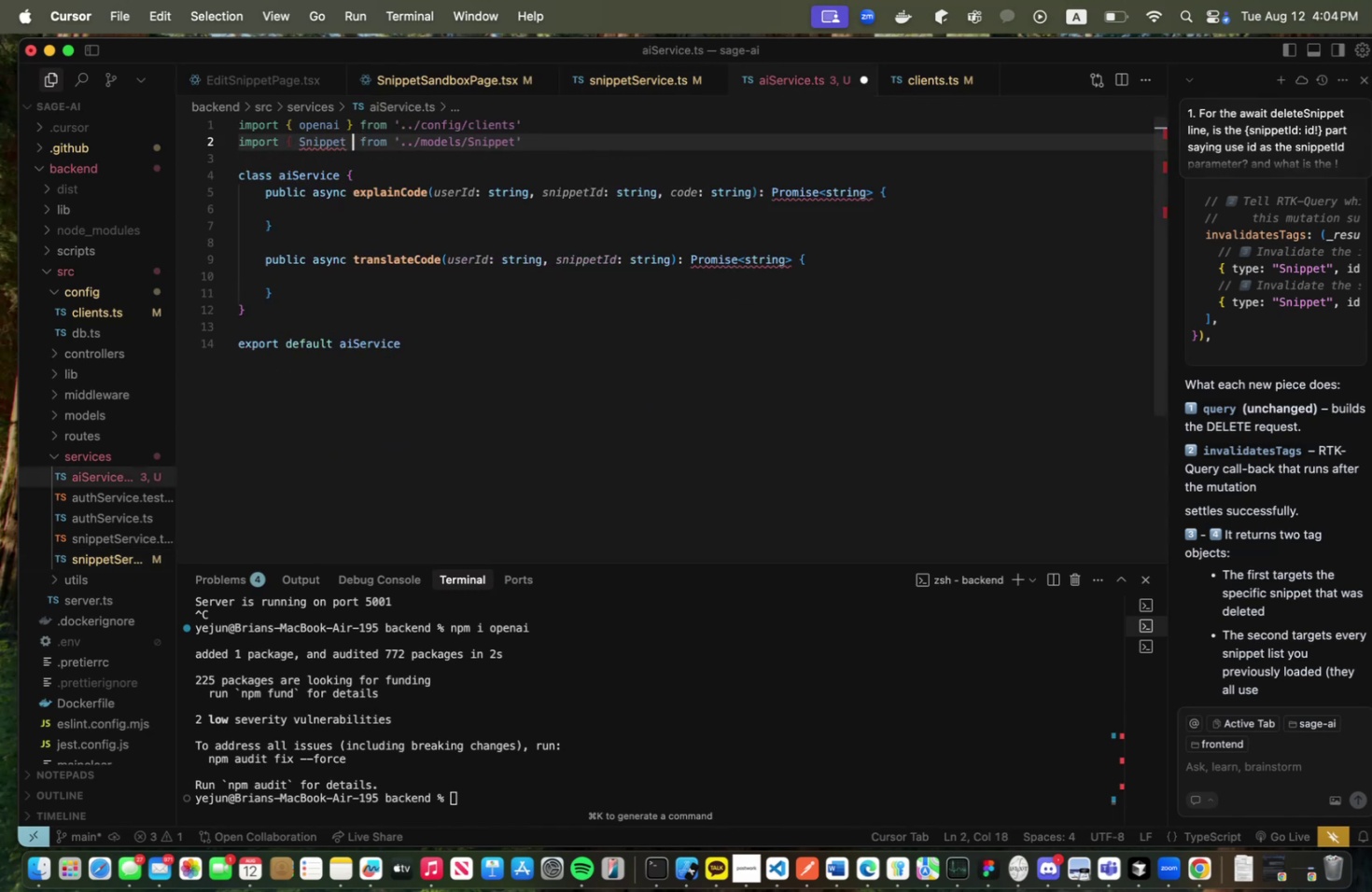 
key(ArrowLeft)
 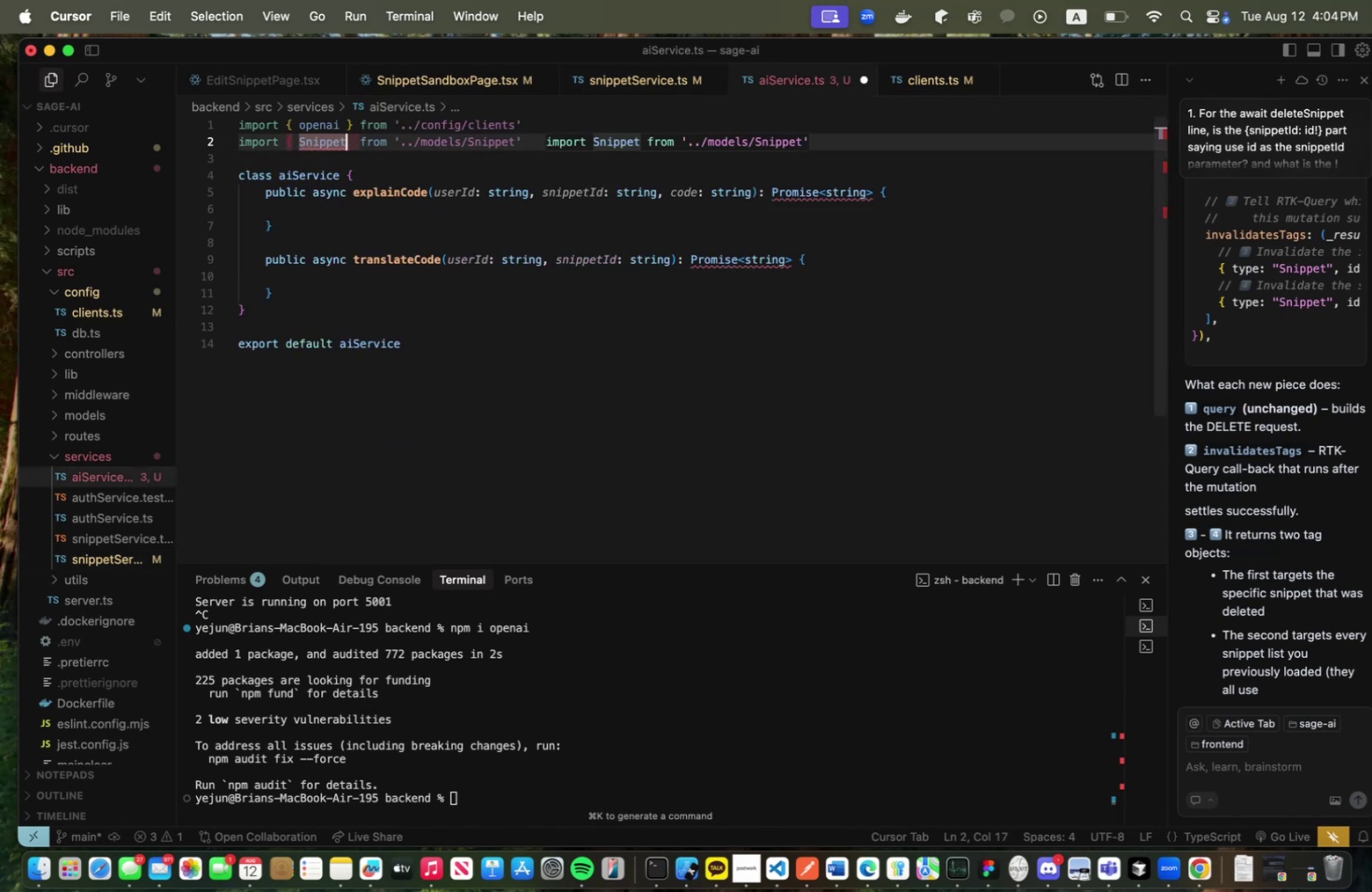 
key(ArrowLeft)
 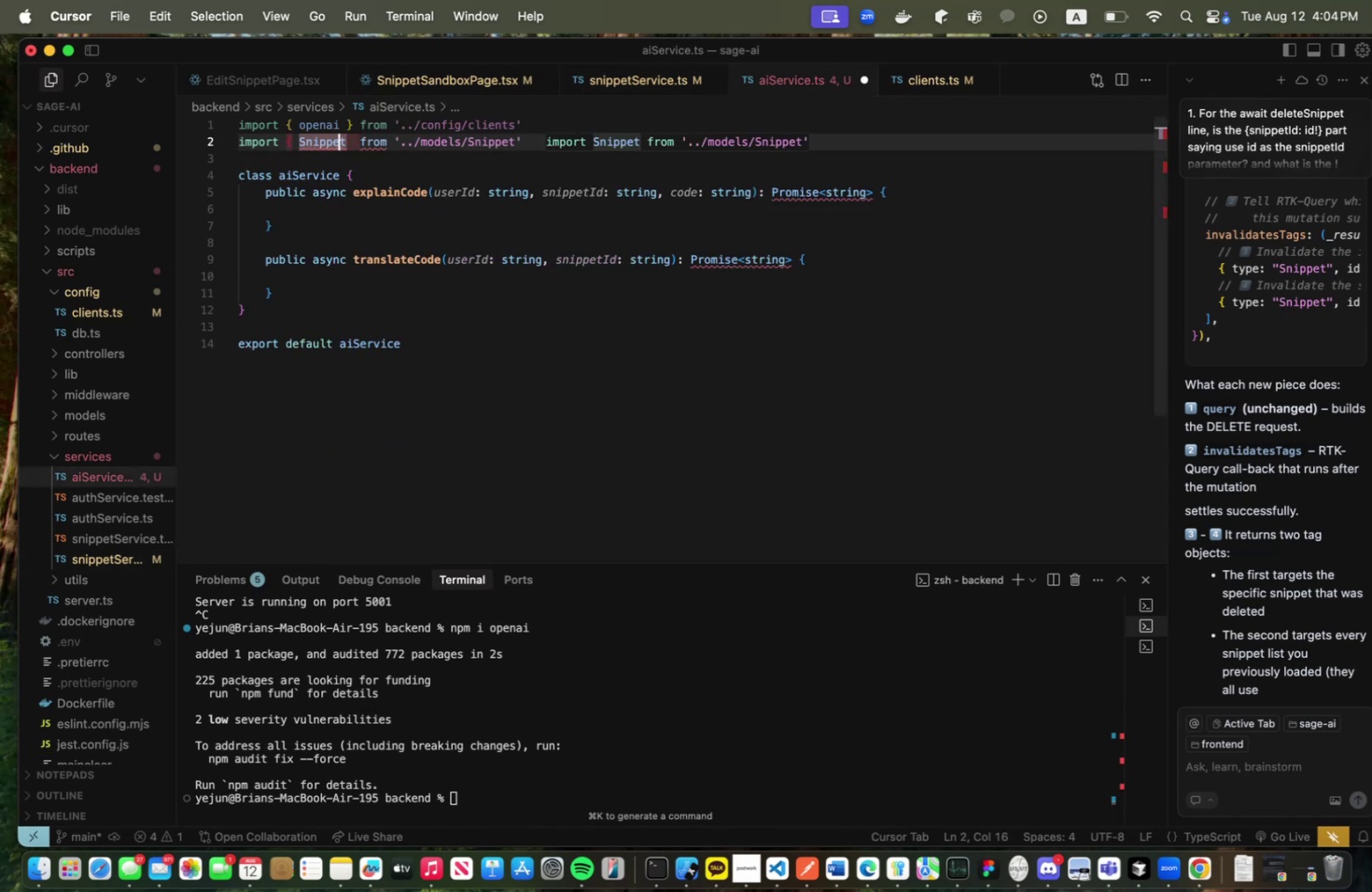 
key(ArrowLeft)
 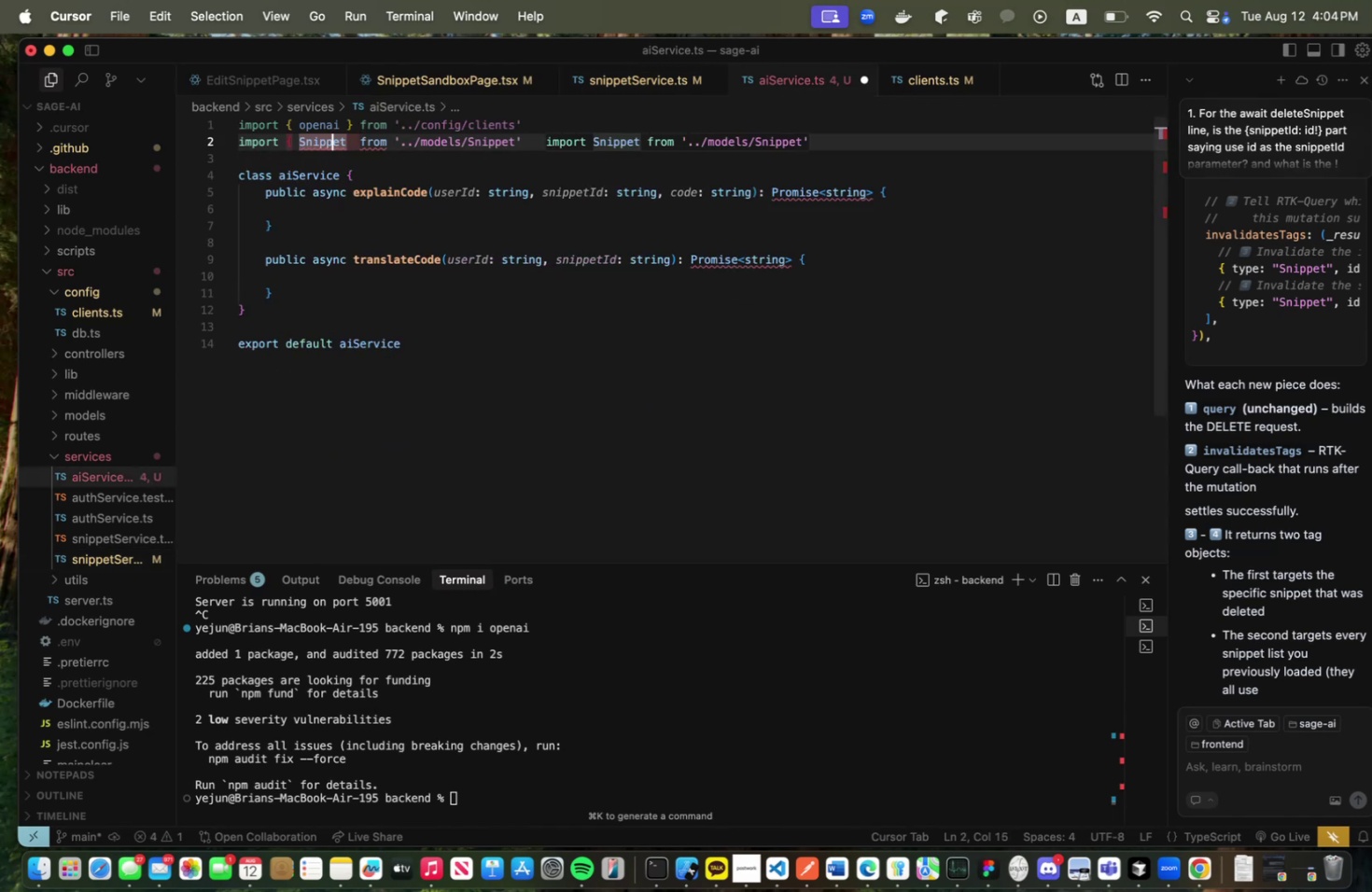 
key(ArrowLeft)
 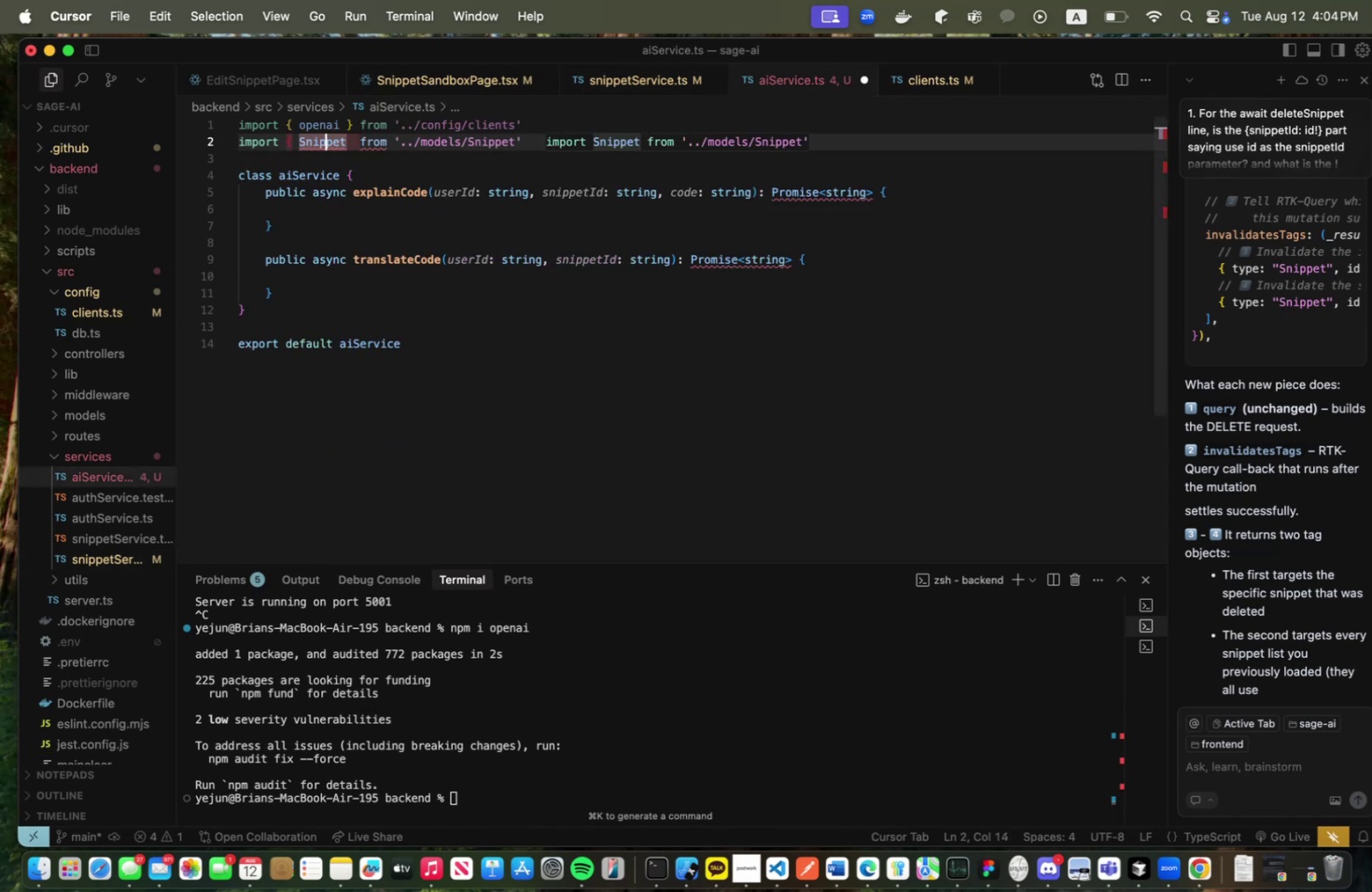 
key(ArrowLeft)
 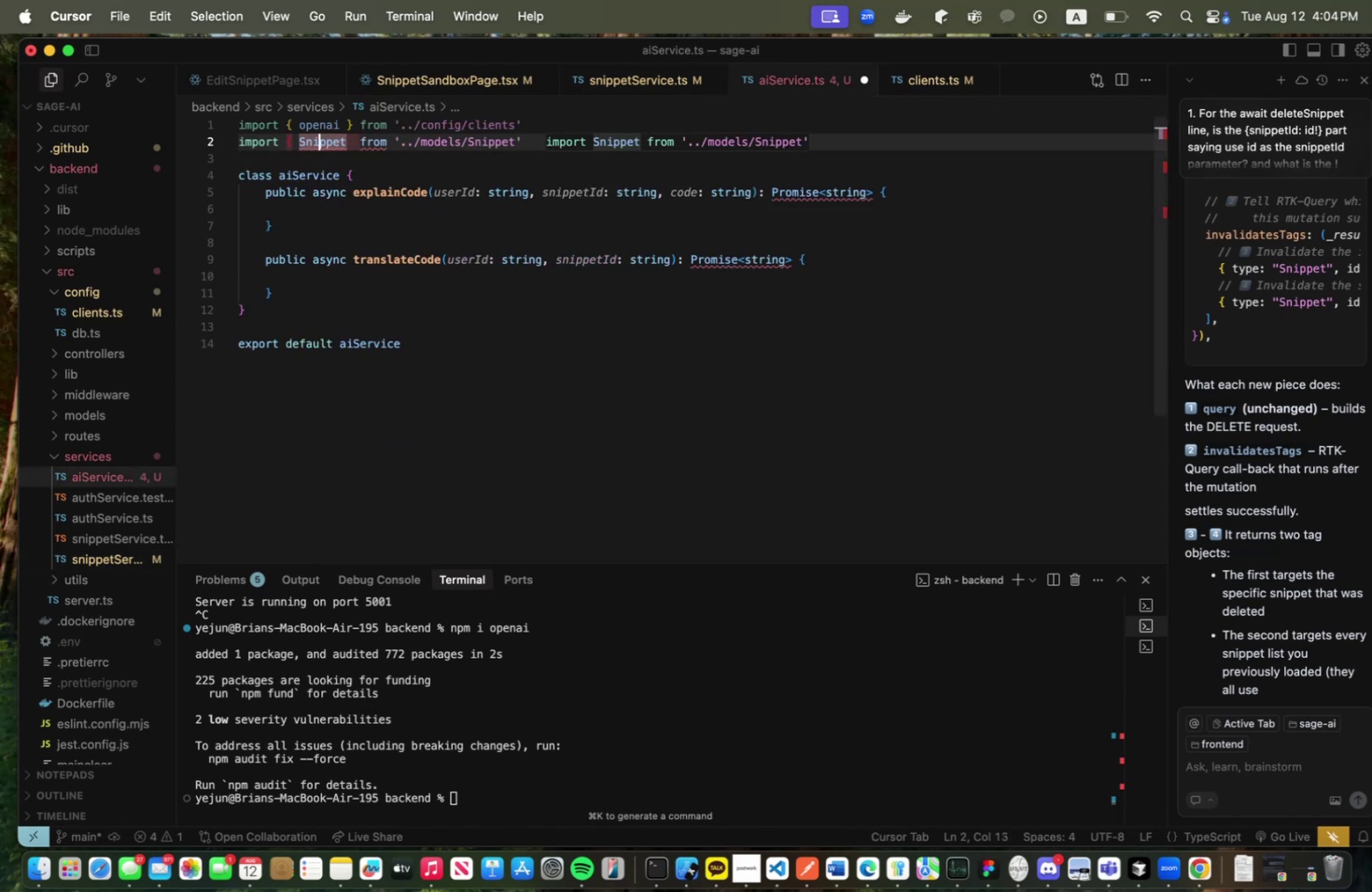 
key(ArrowLeft)
 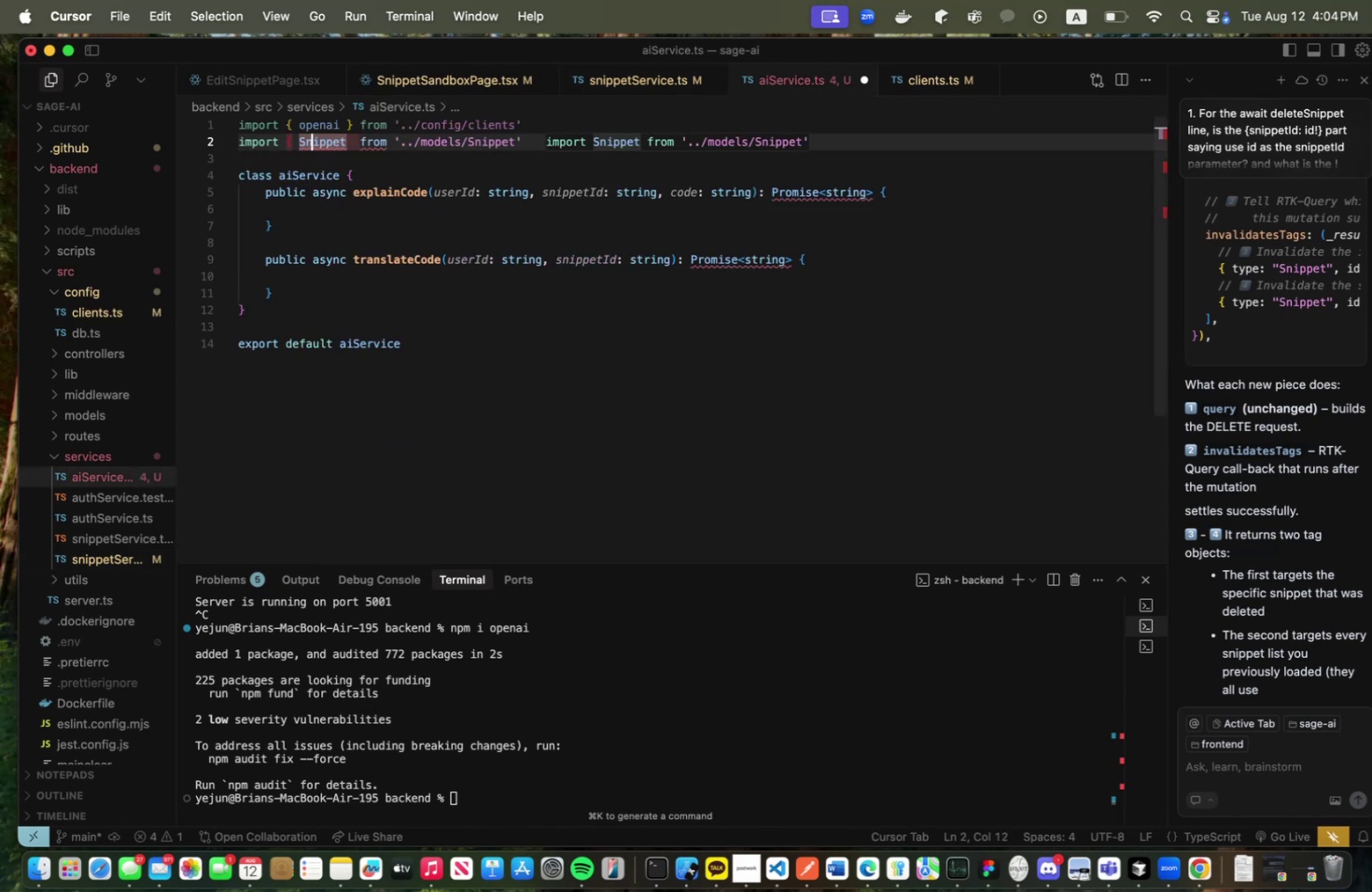 
key(ArrowLeft)
 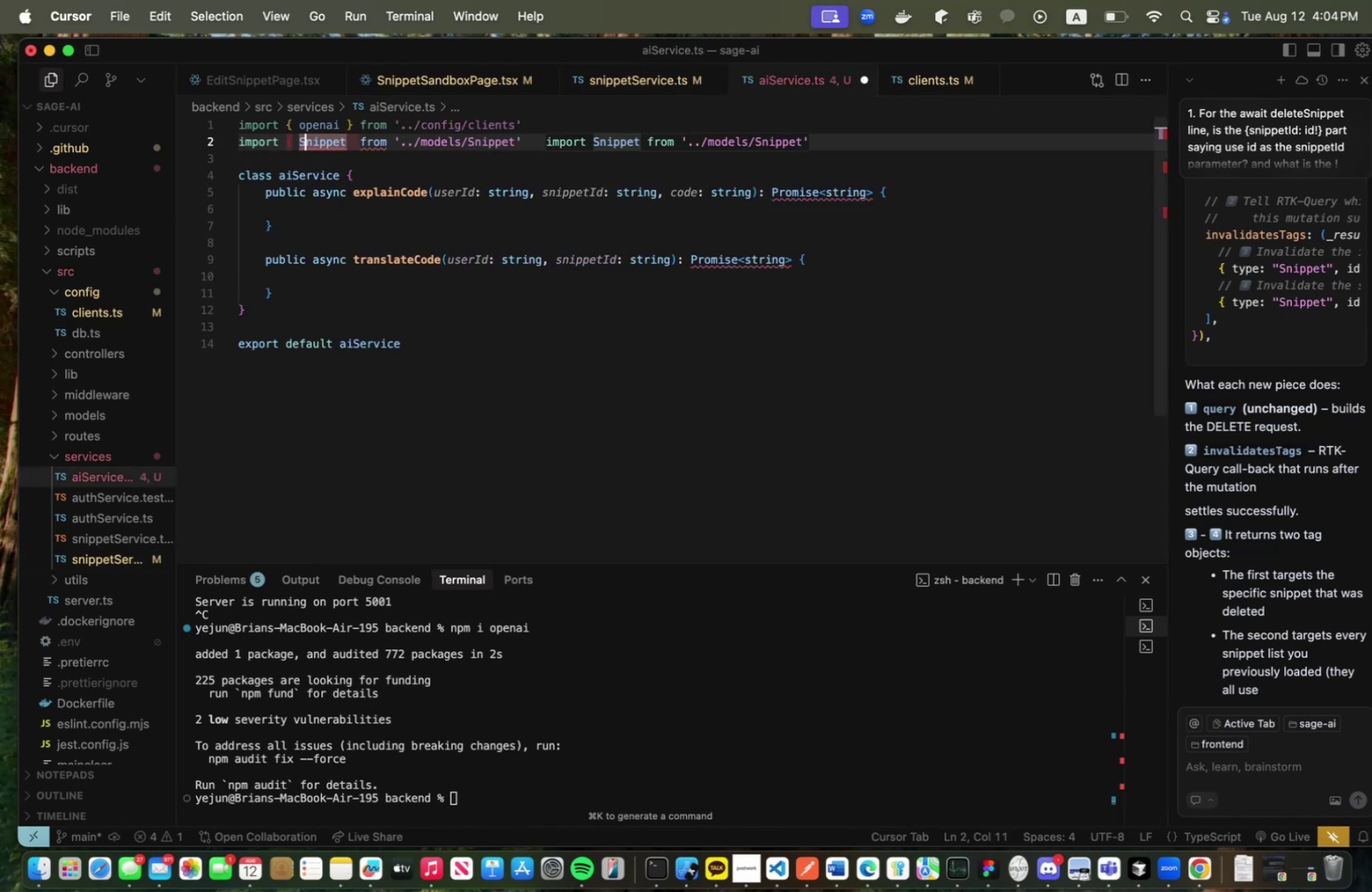 
key(ArrowLeft)
 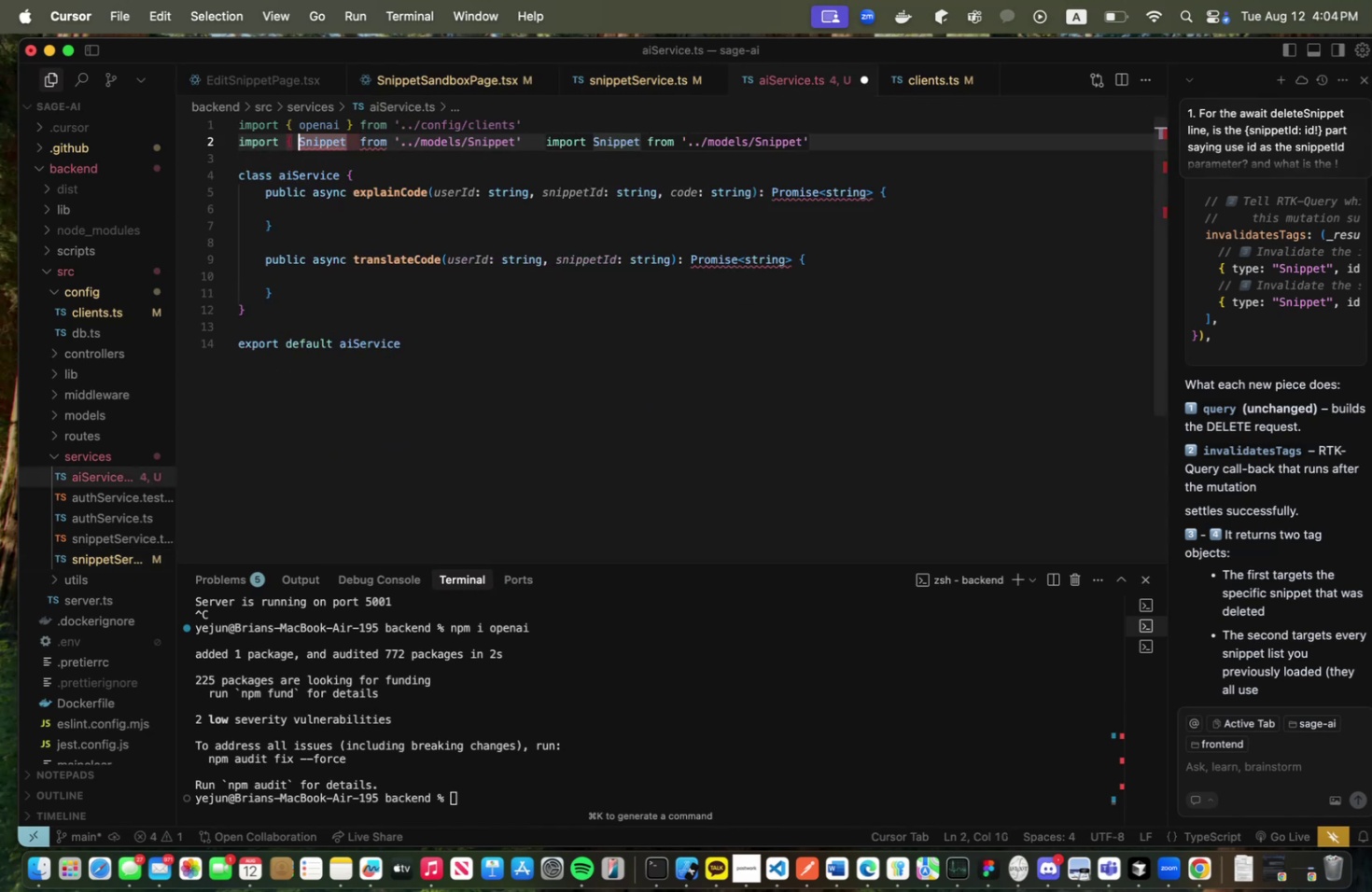 
key(Backspace)
 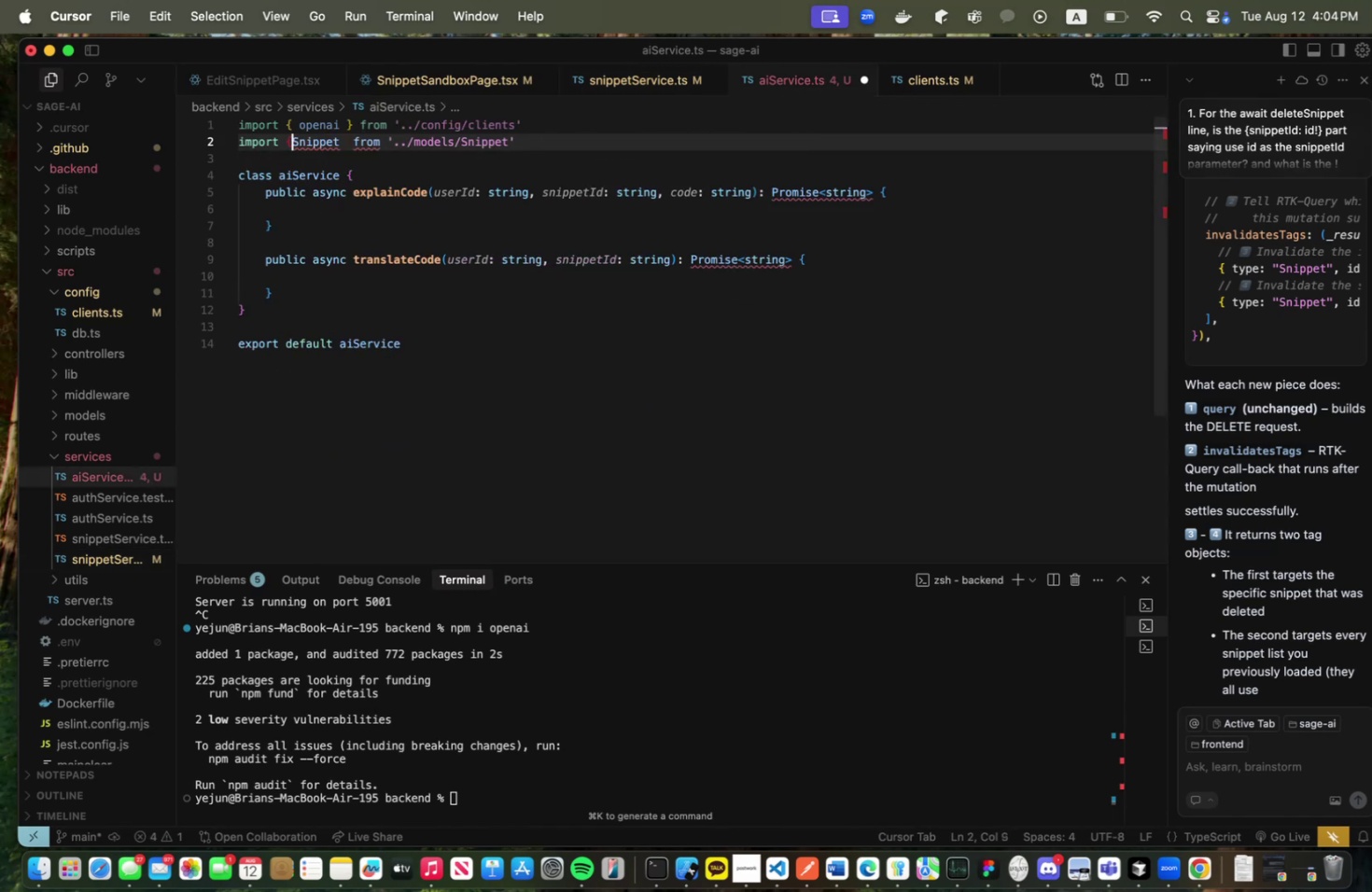 
key(Backspace)
 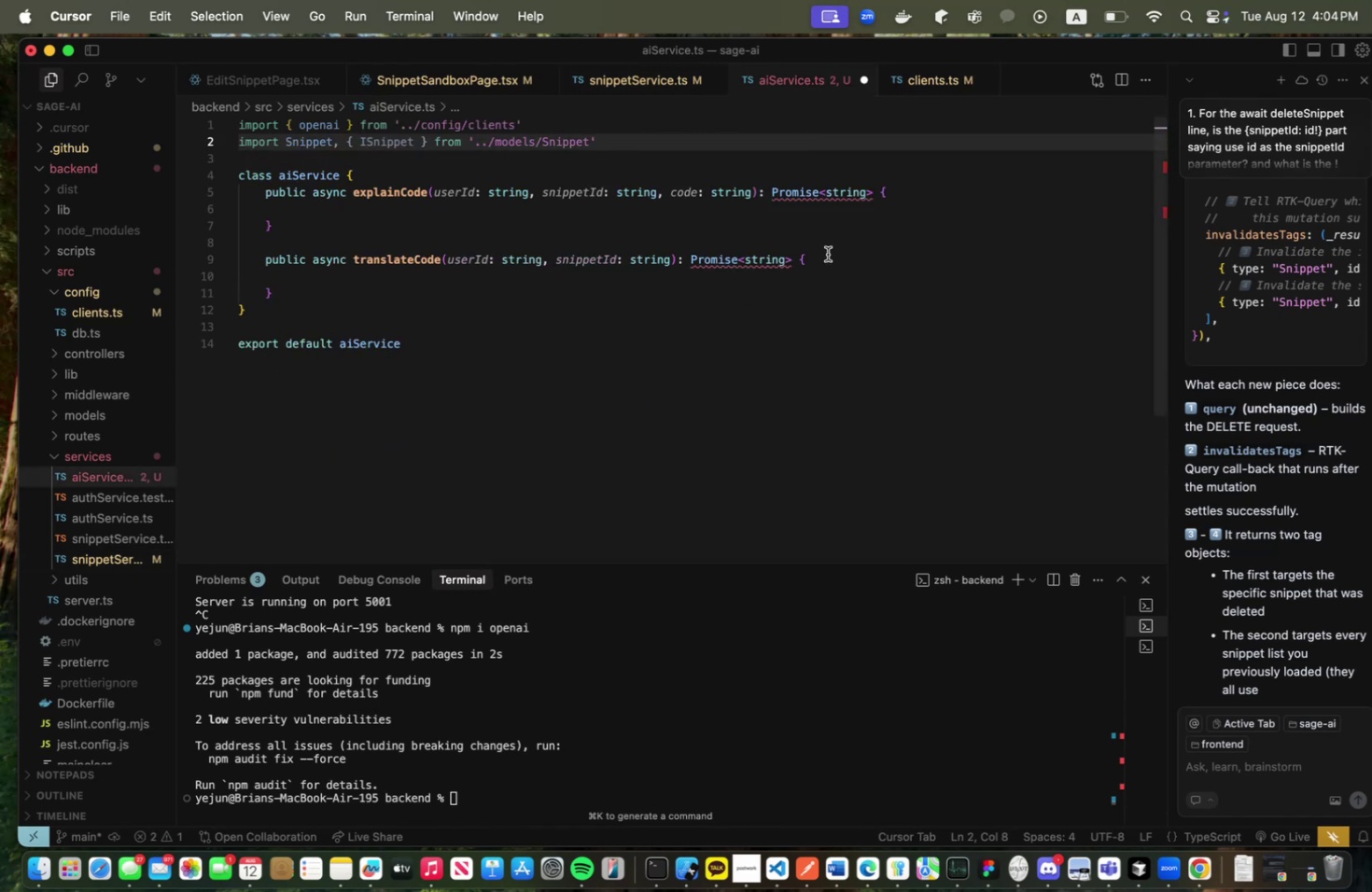 
key(Tab)
 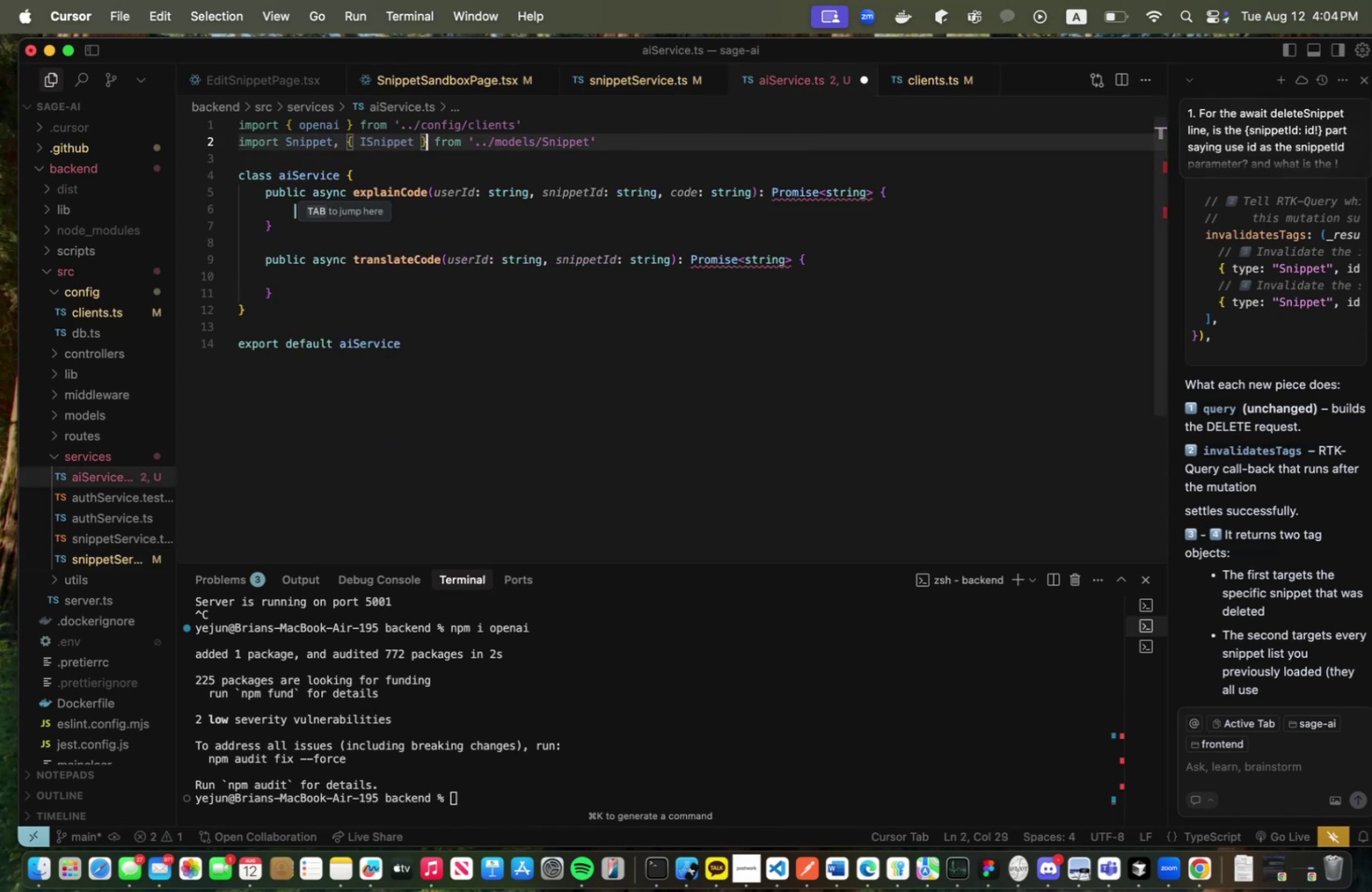 
key(Meta+CommandLeft)
 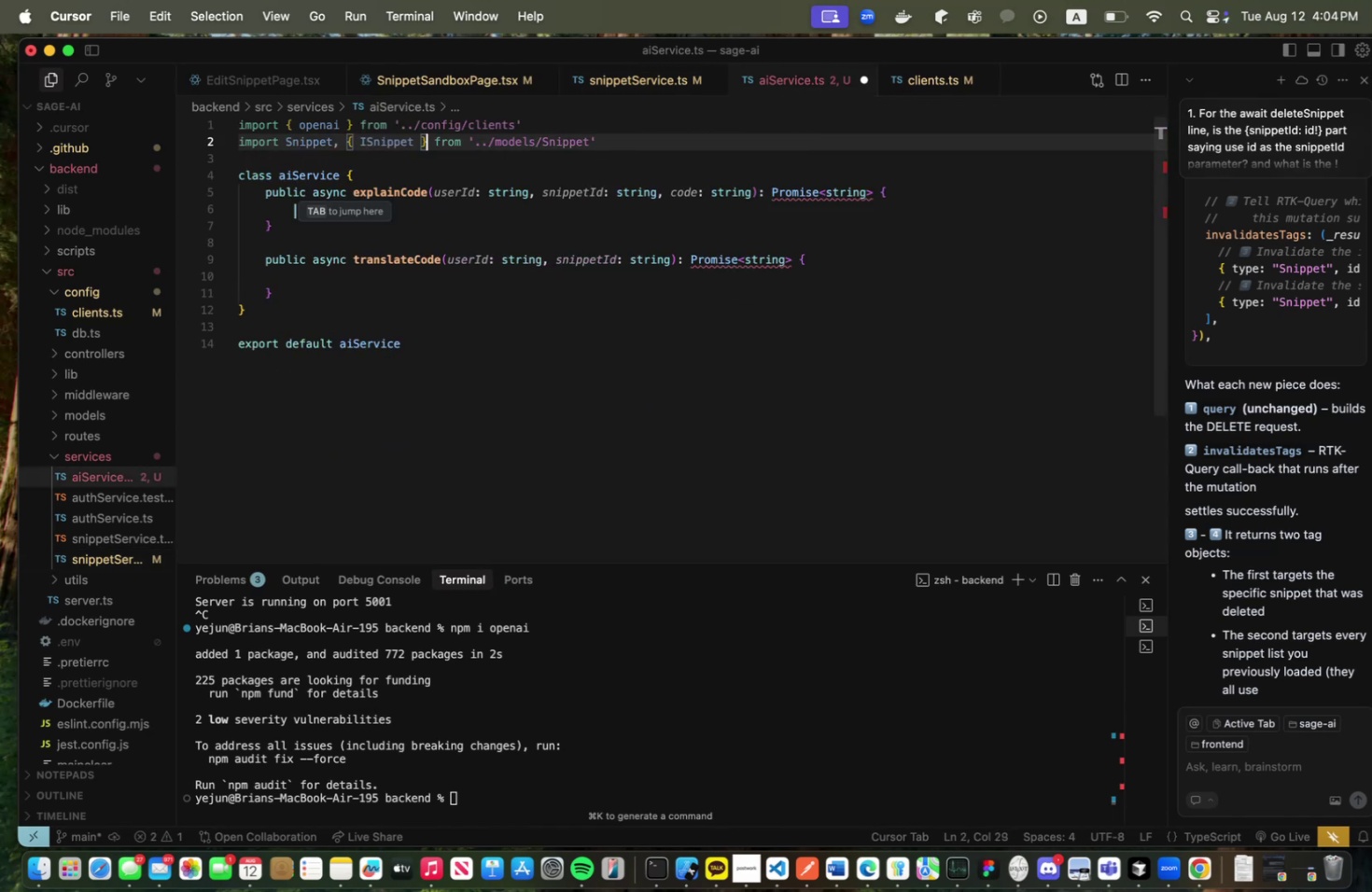 
key(Meta+S)
 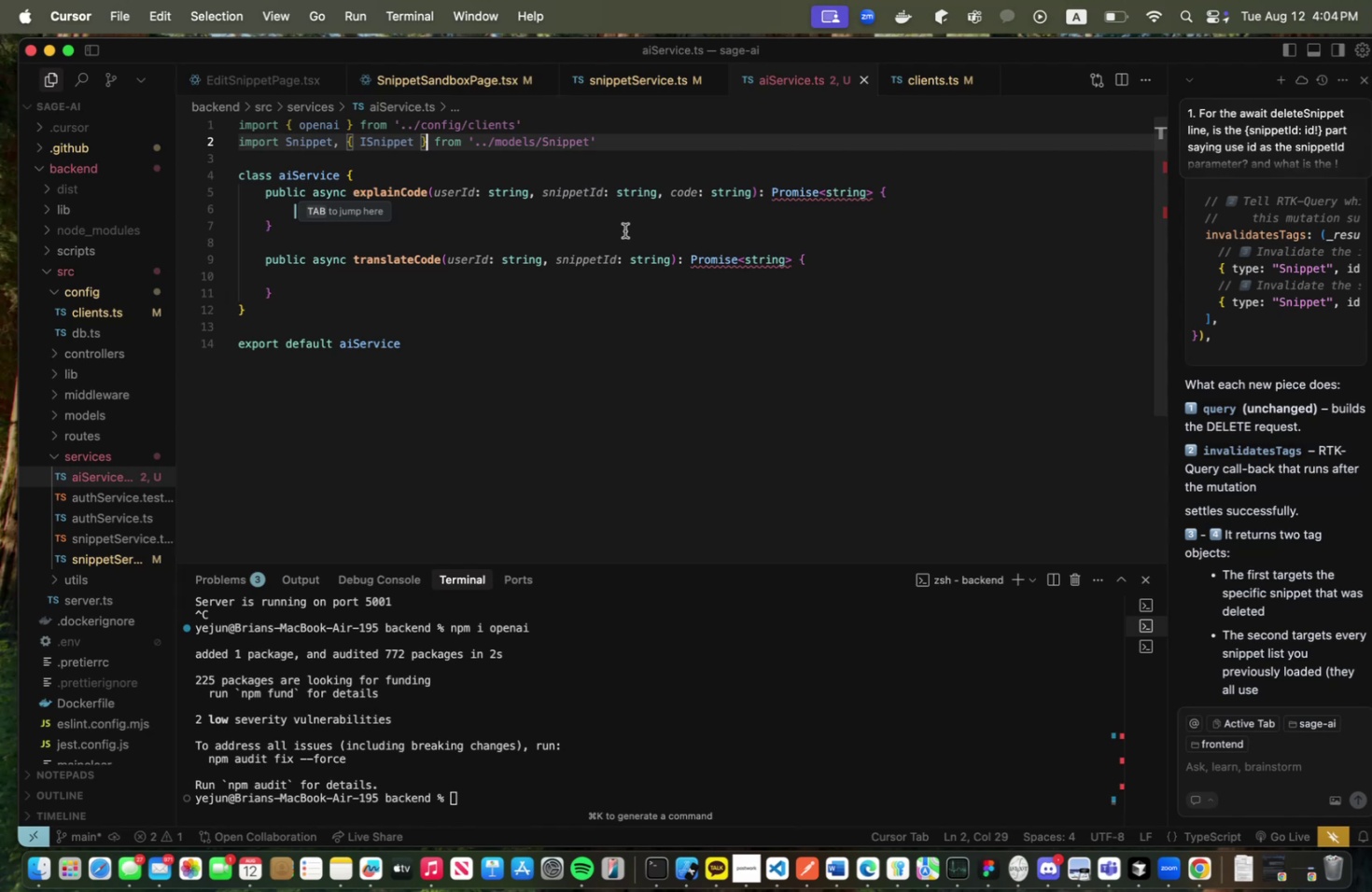 
left_click([624, 230])
 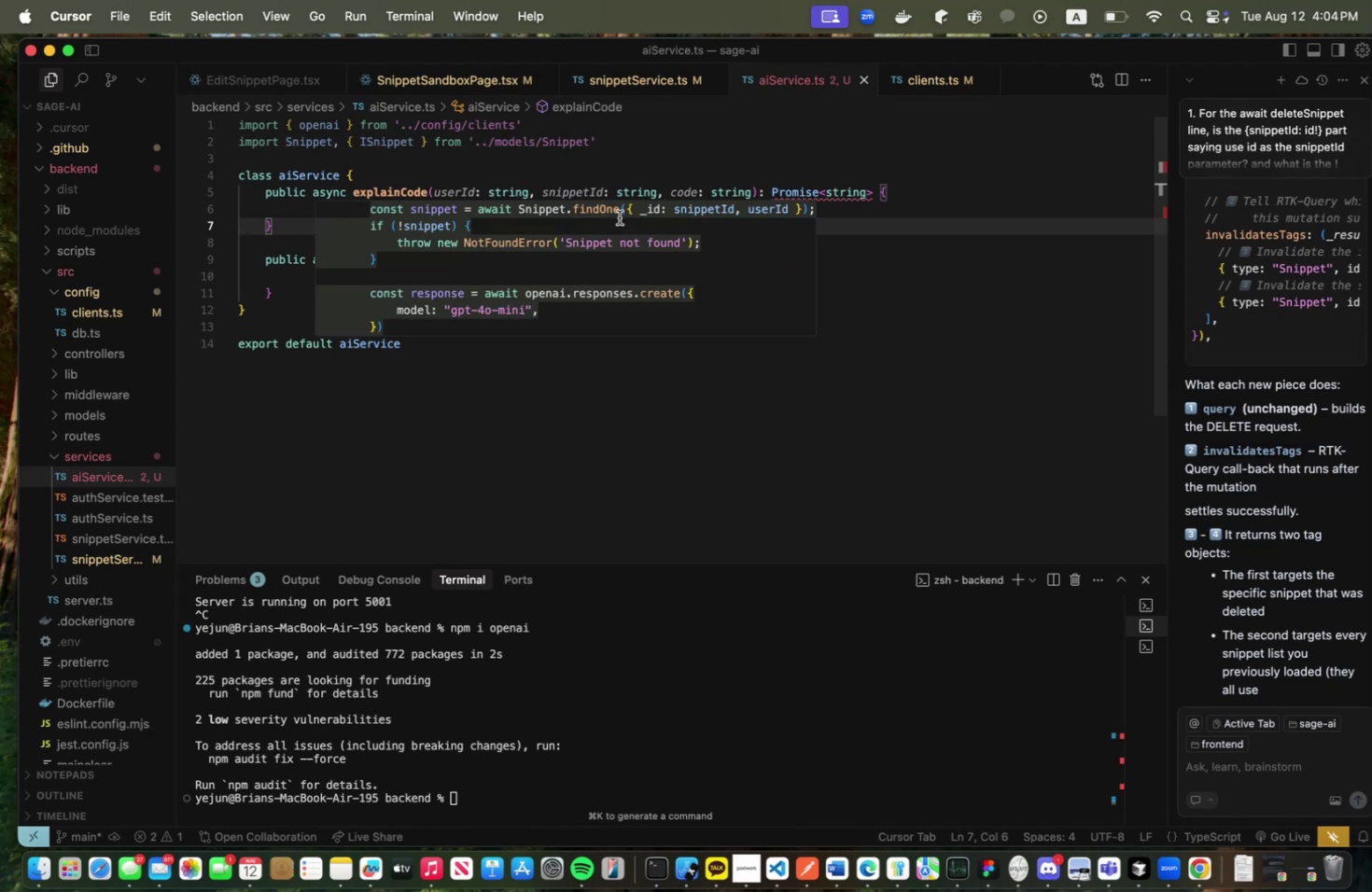 
left_click([619, 217])
 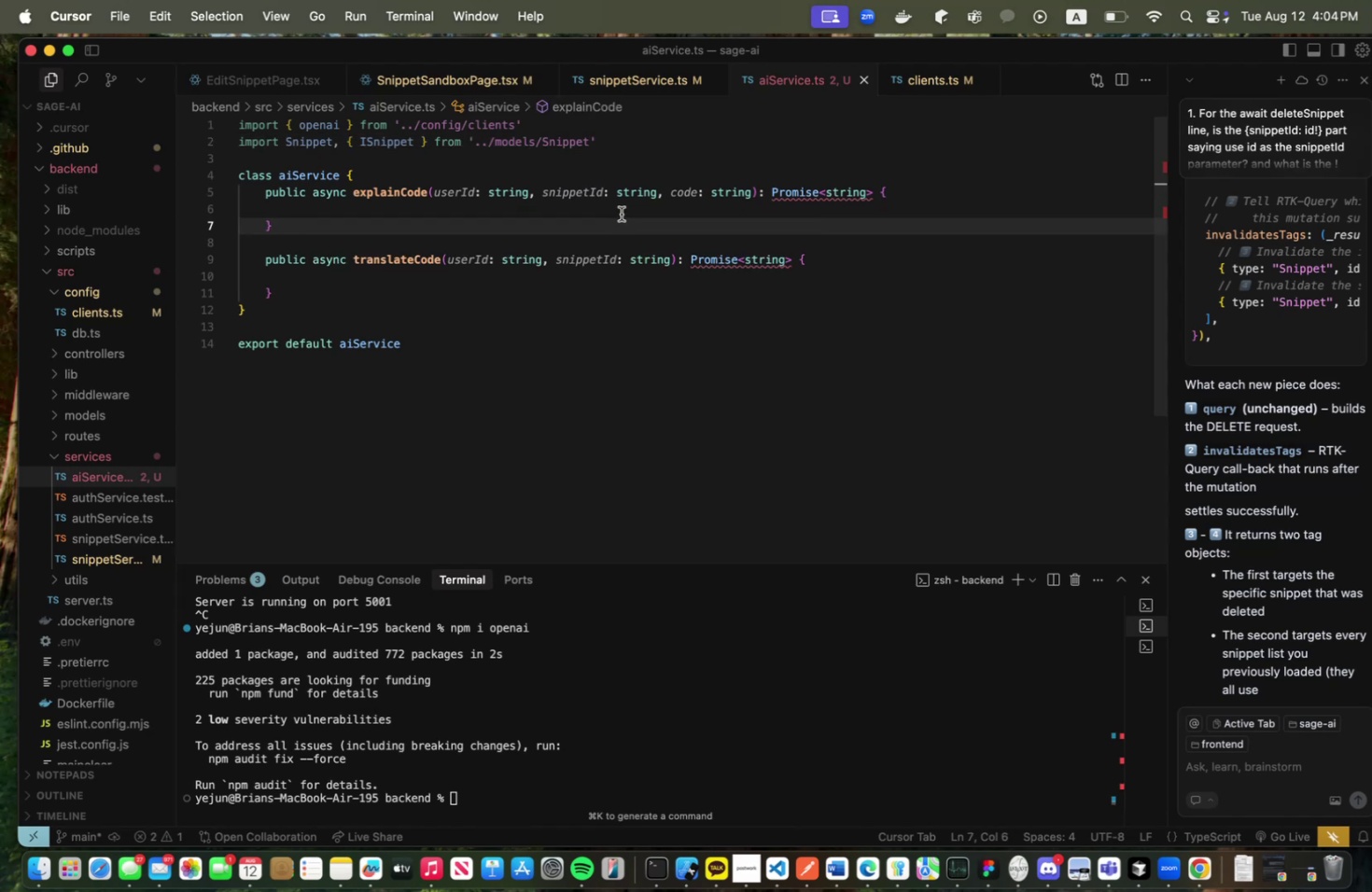 
left_click([621, 214])
 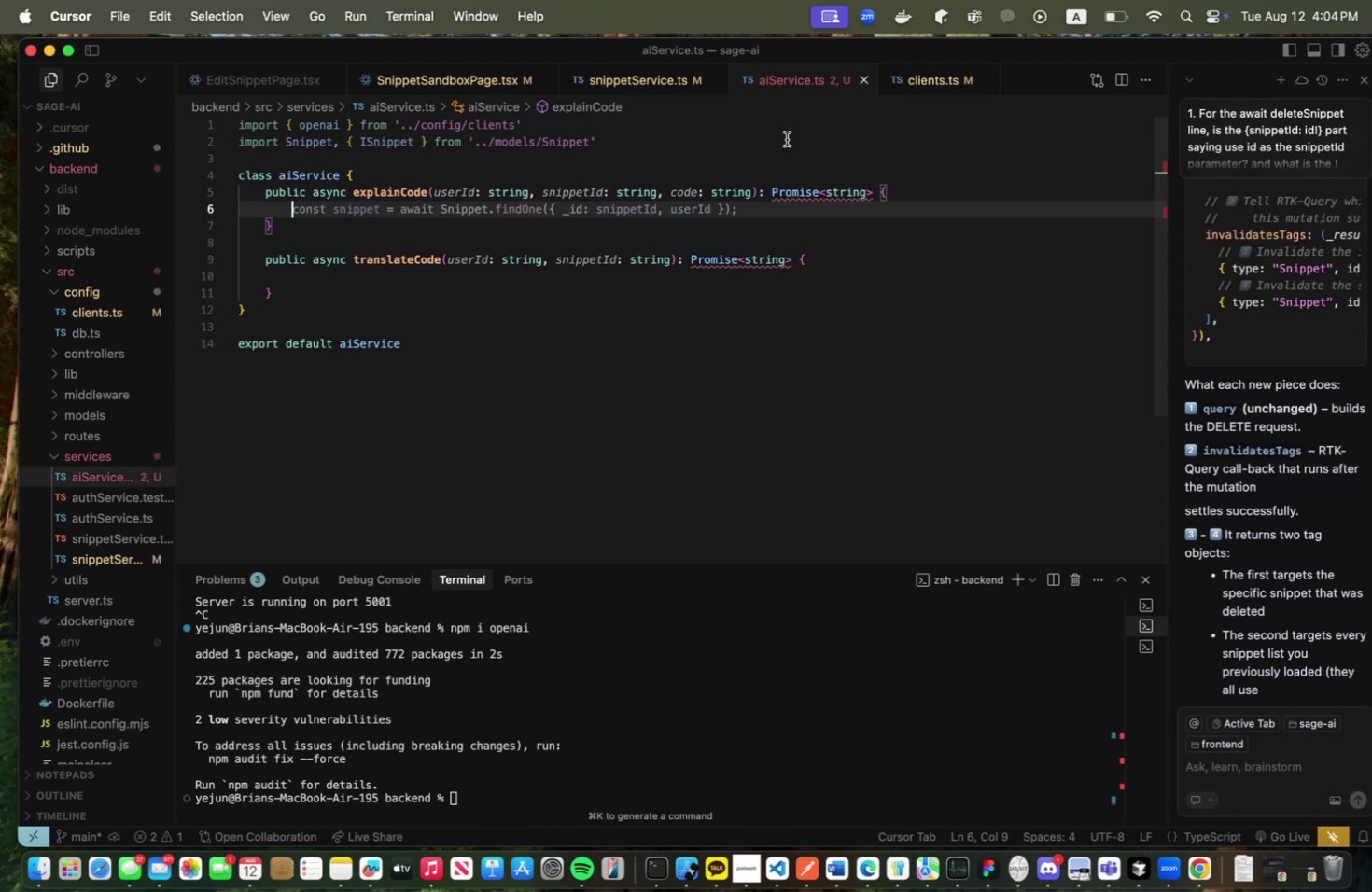 
type(const )
 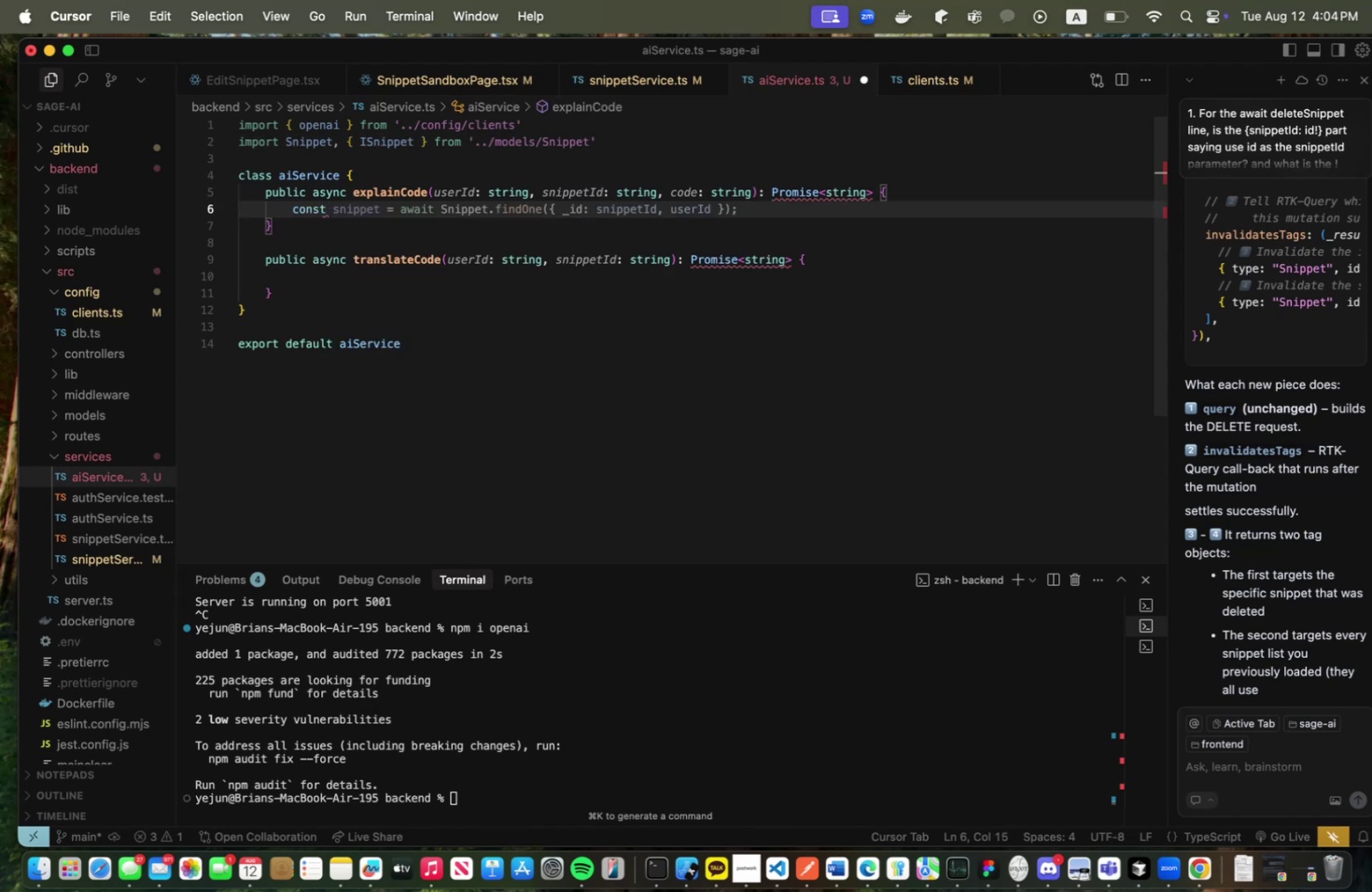 
type(snippet = await Snippet.findOne({id: )
 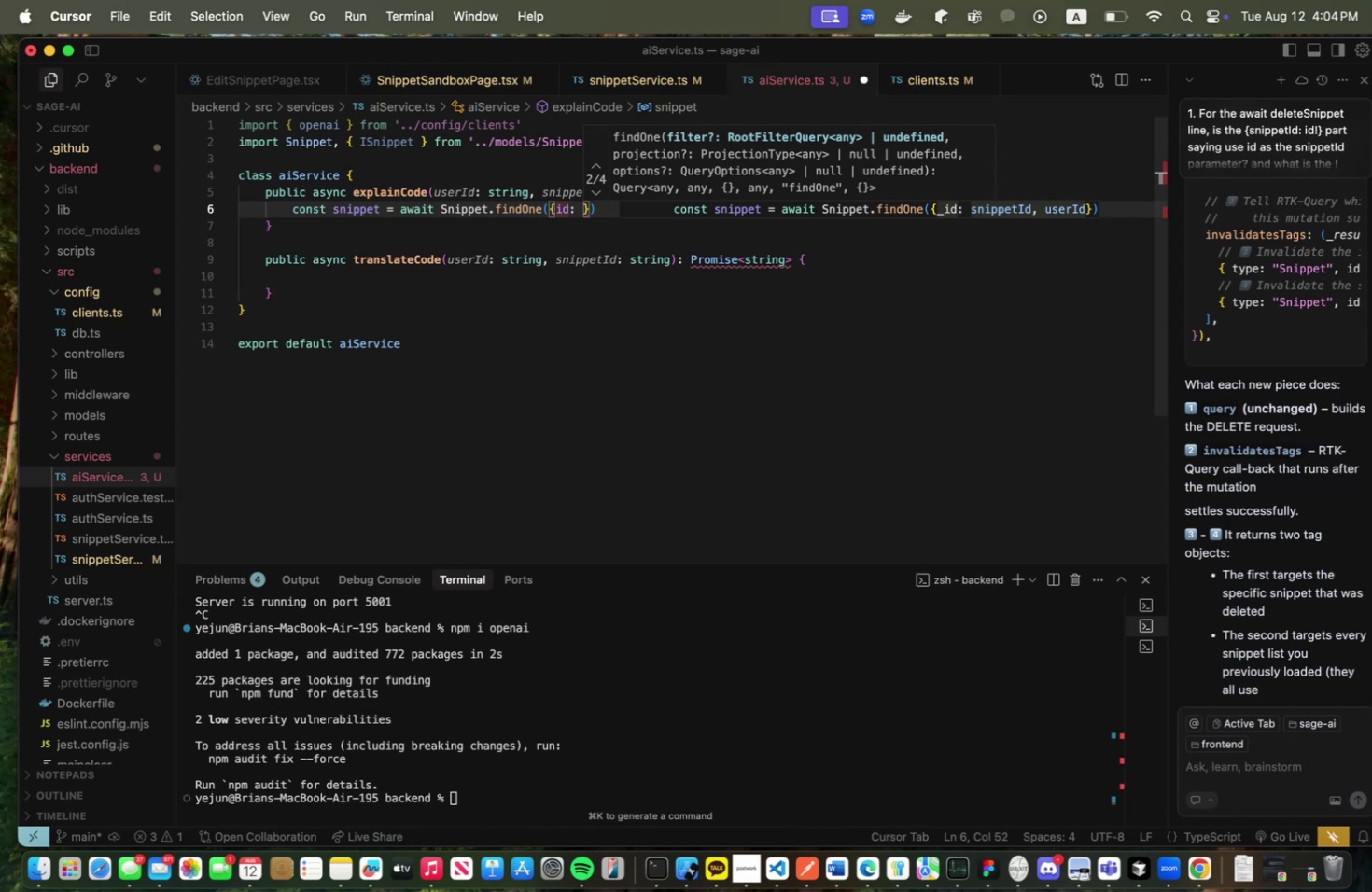 
type(userId, _id: snippetId)
 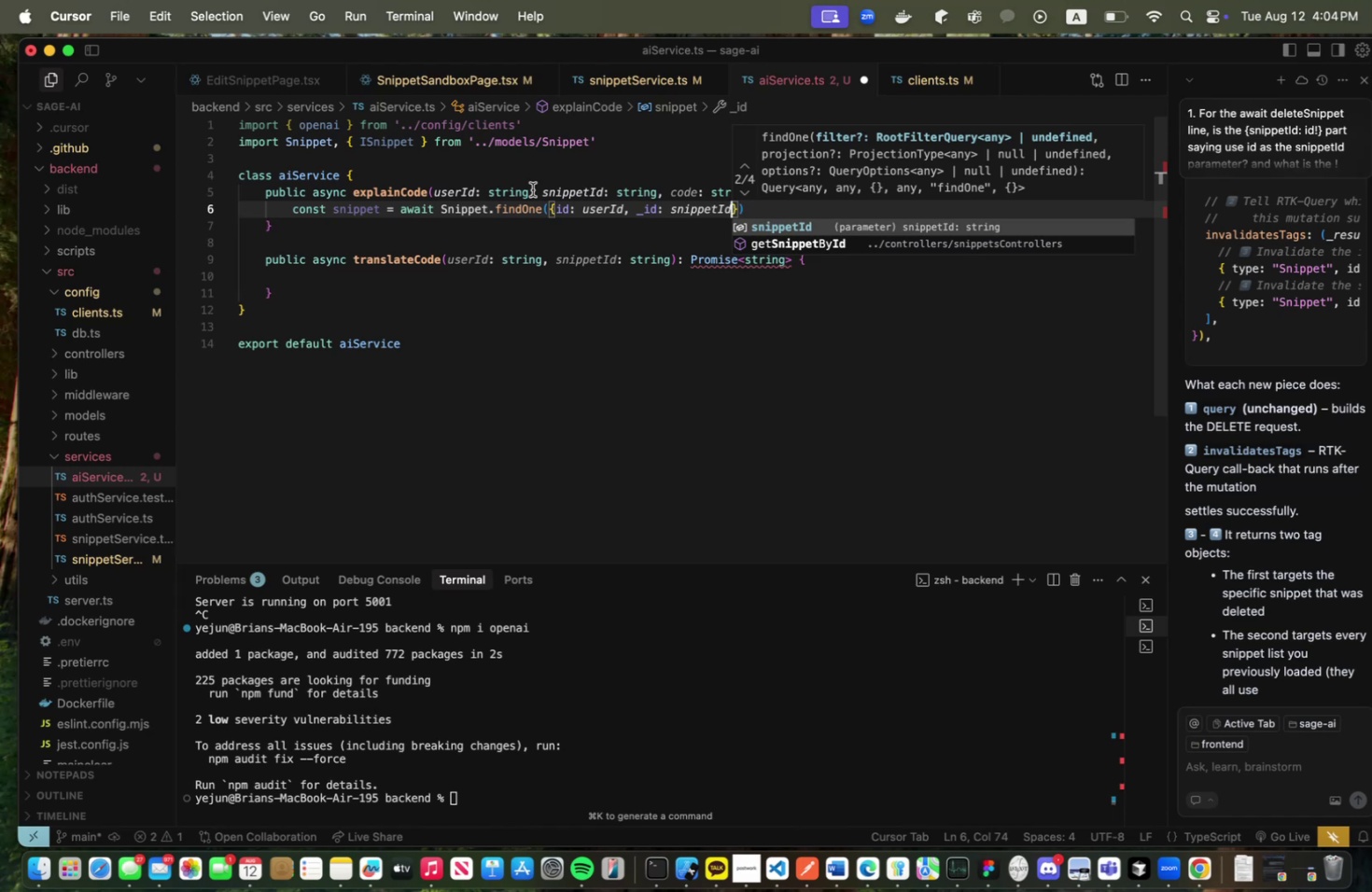 
left_click([803, 78])
 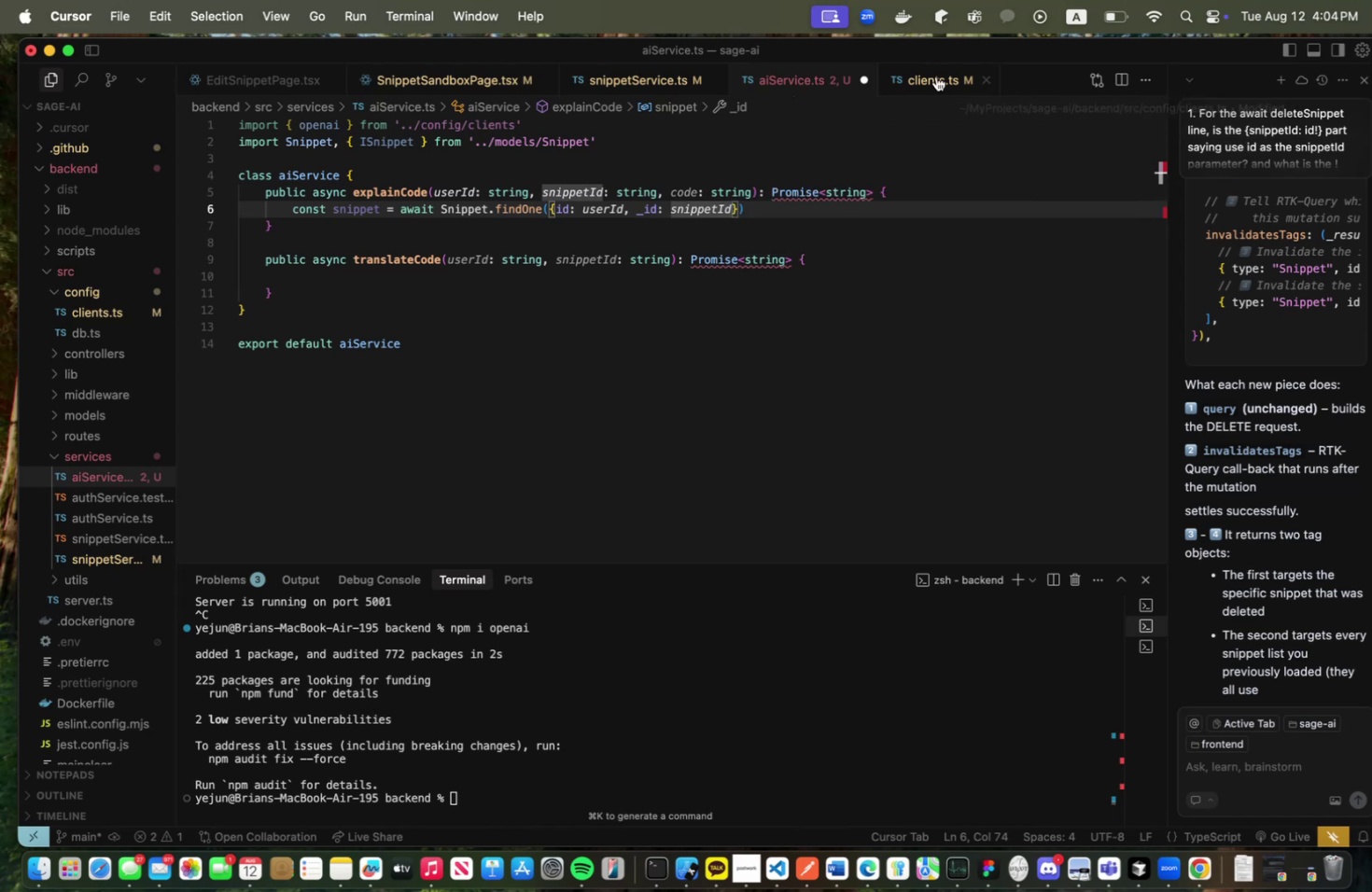 
left_click([935, 77])
 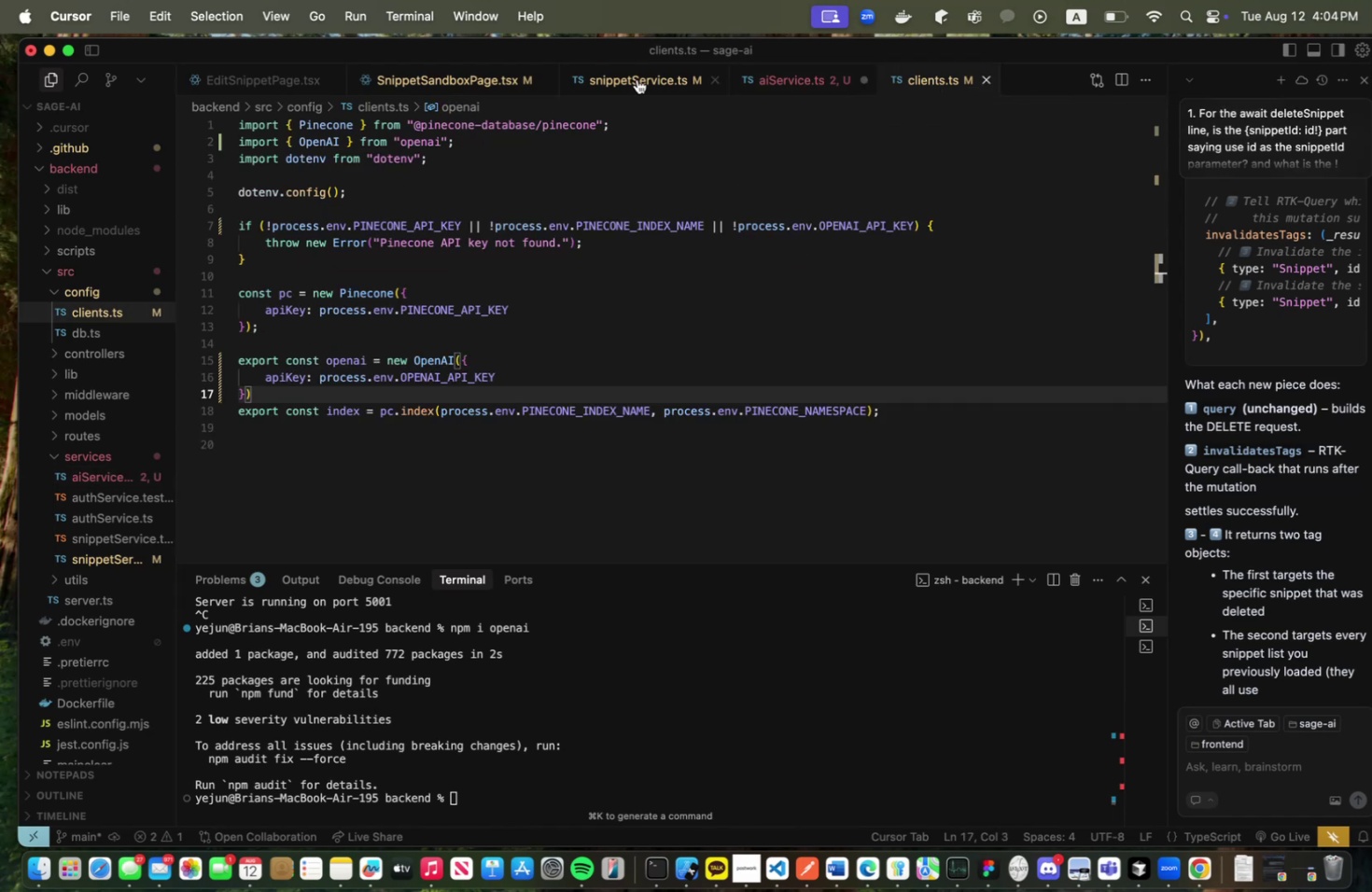 
left_click([632, 71])
 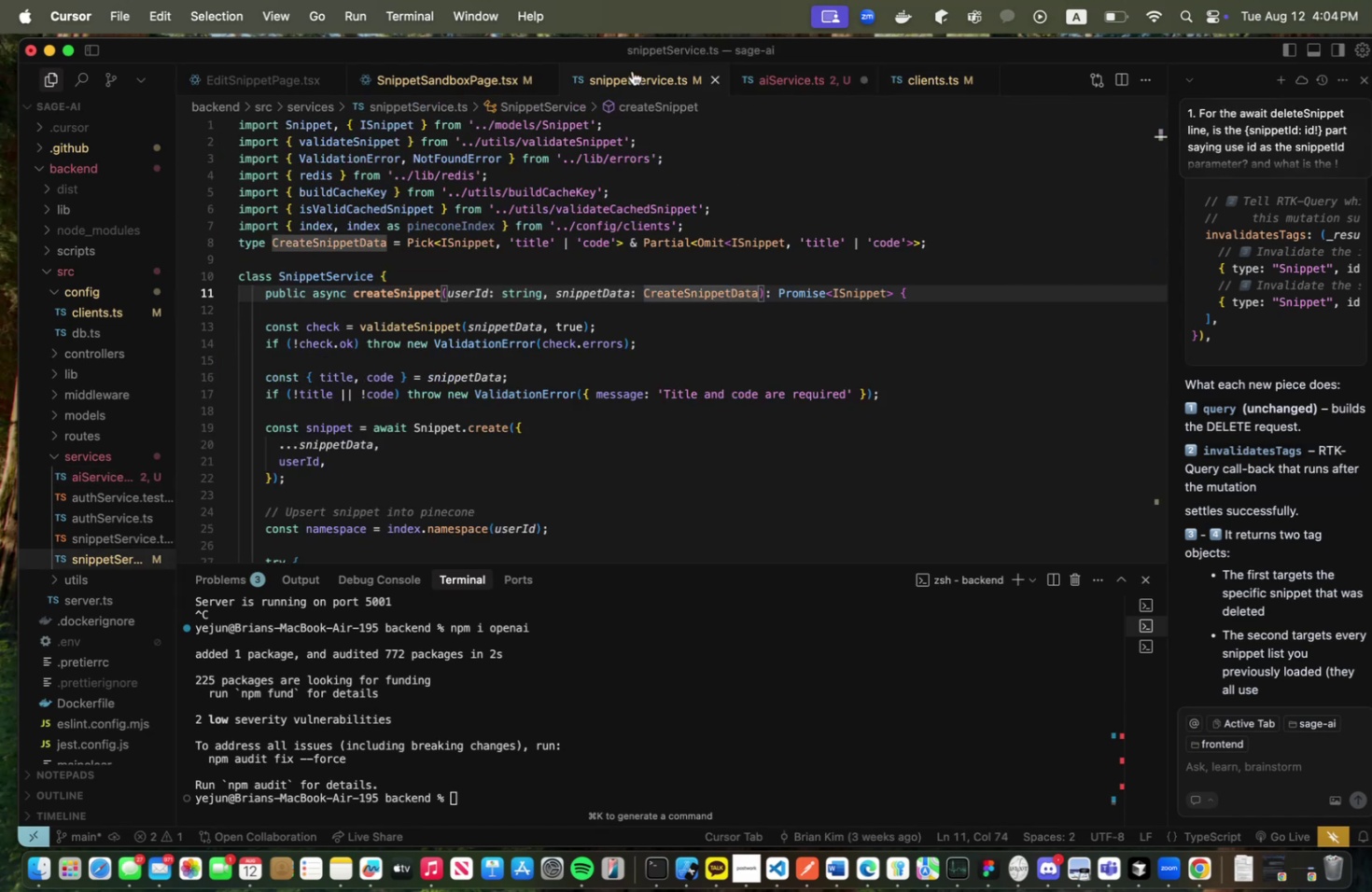 
scroll: coordinate [623, 289], scroll_direction: down, amount: 42.0
 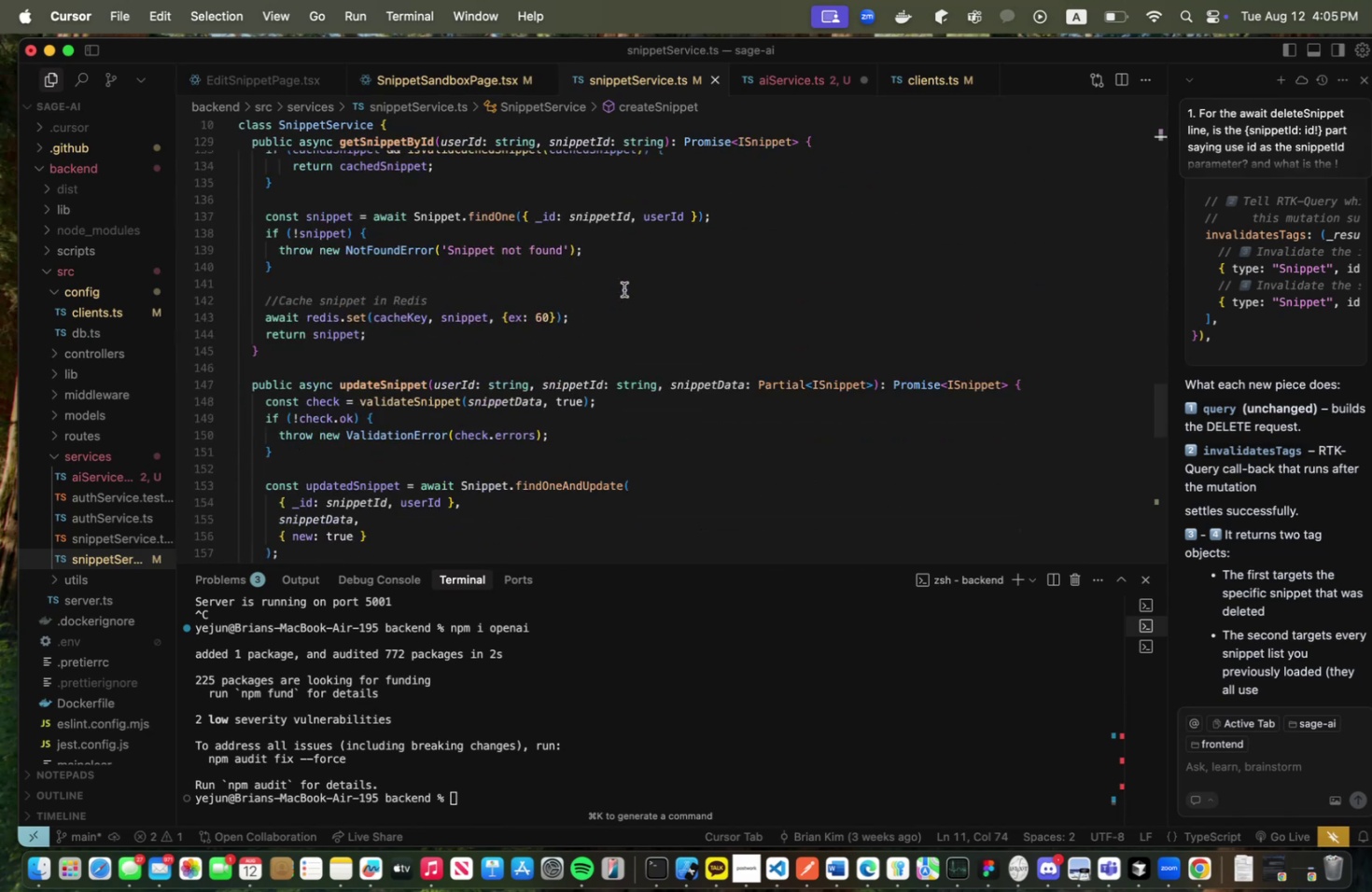 
scroll: coordinate [623, 289], scroll_direction: up, amount: 3.0
 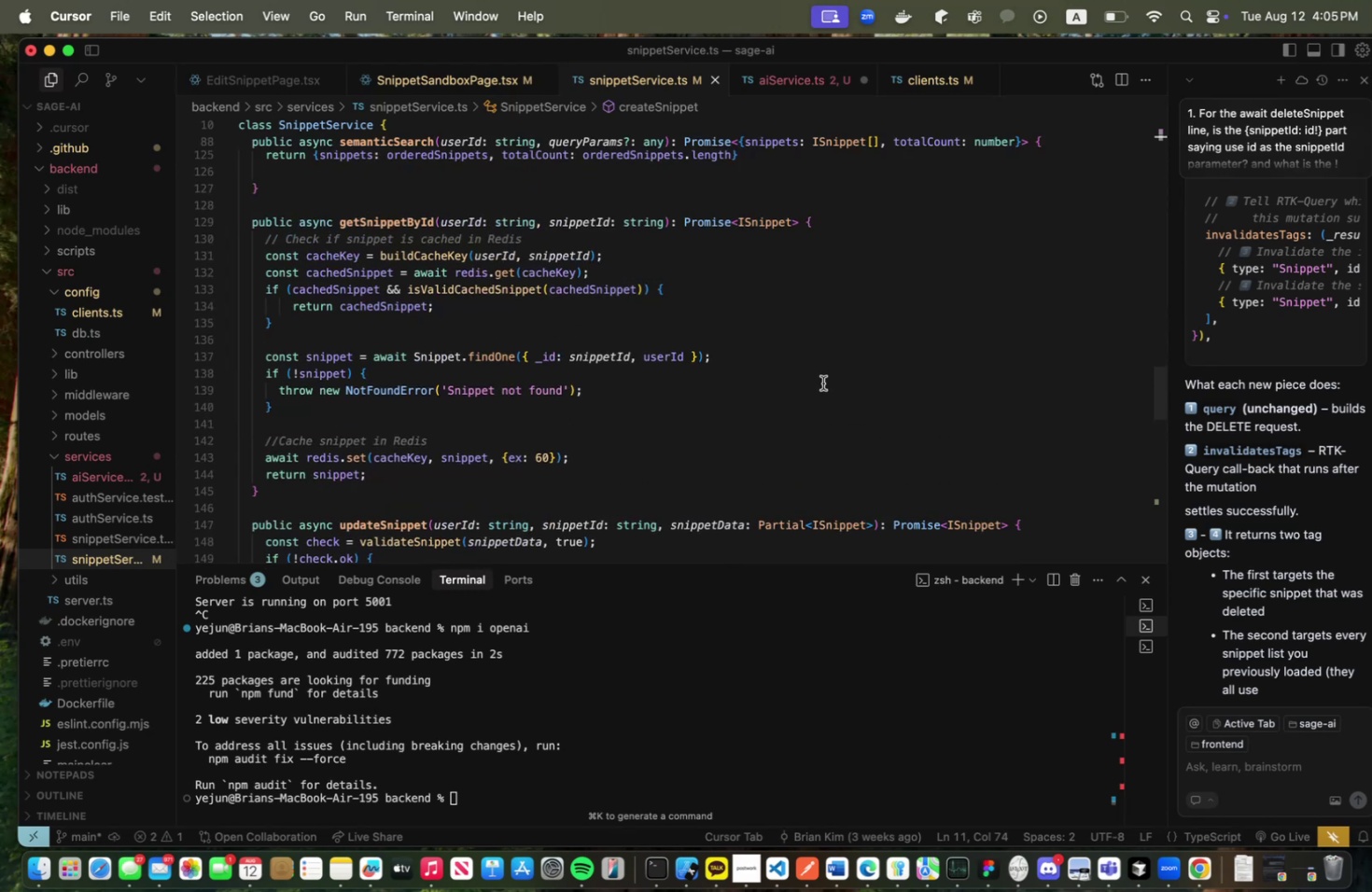 
wait(8.68)
 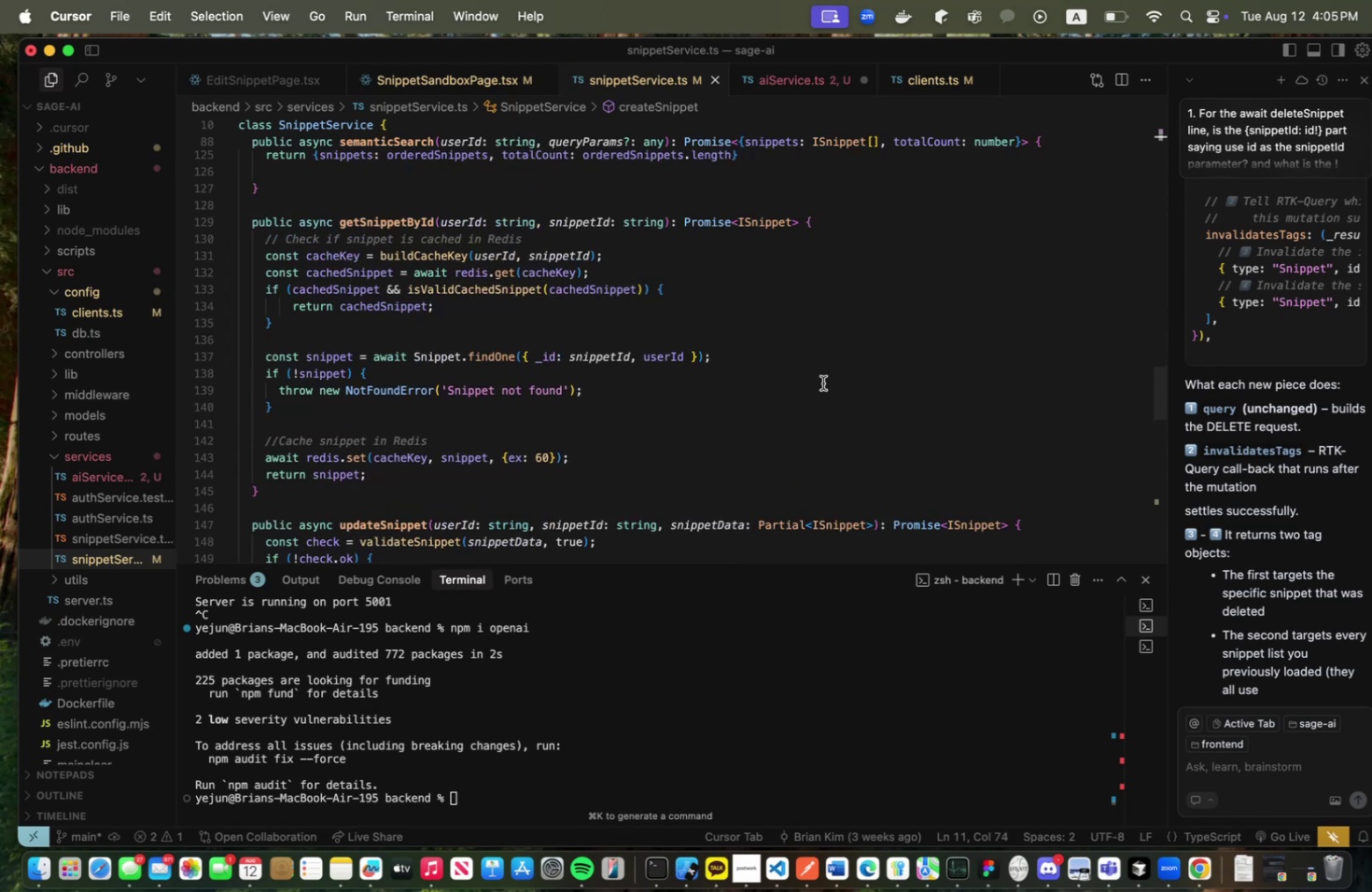 
left_click_drag(start_coordinate=[294, 410], to_coordinate=[262, 378])
 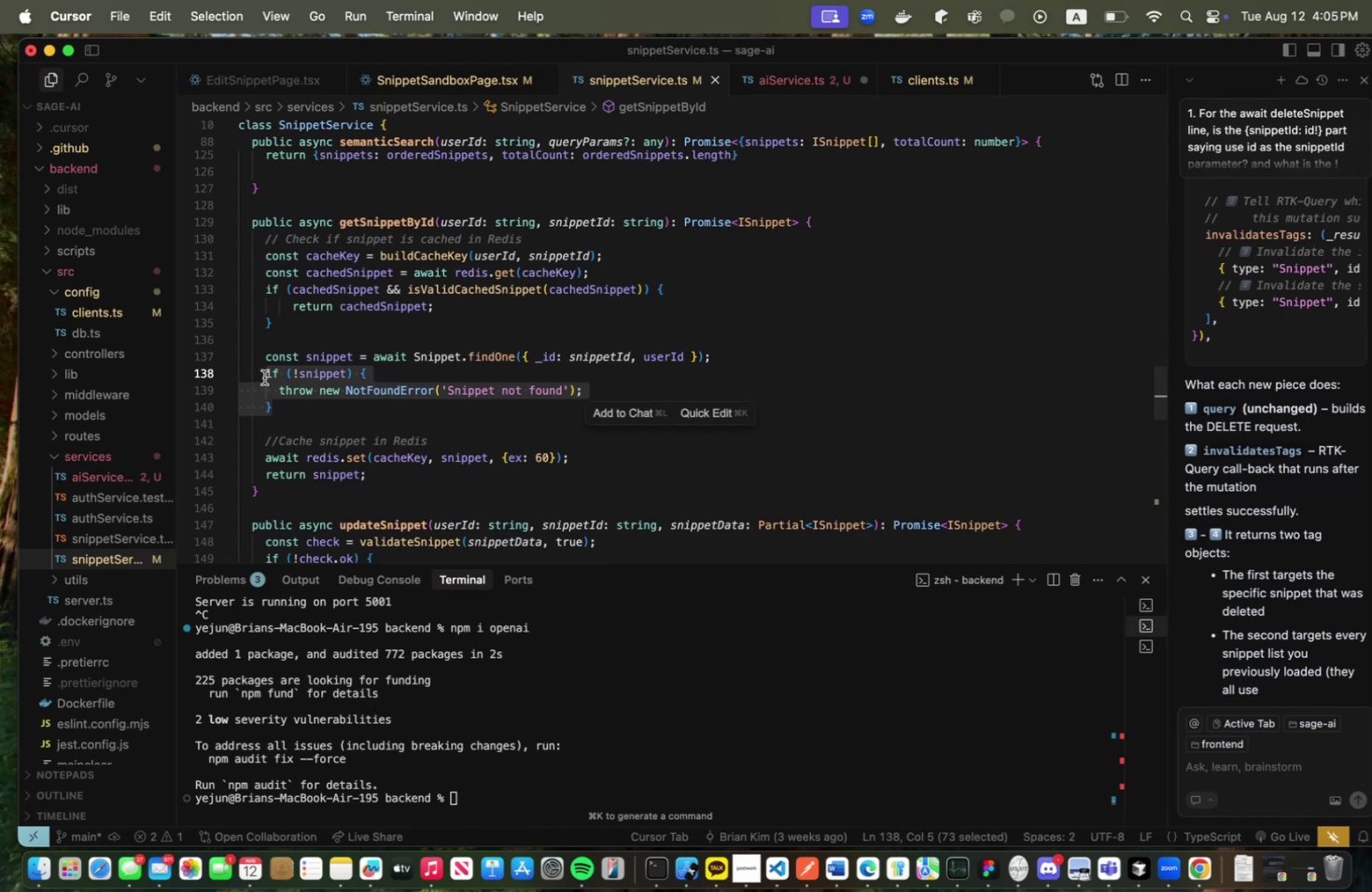 
key(Meta+C)
 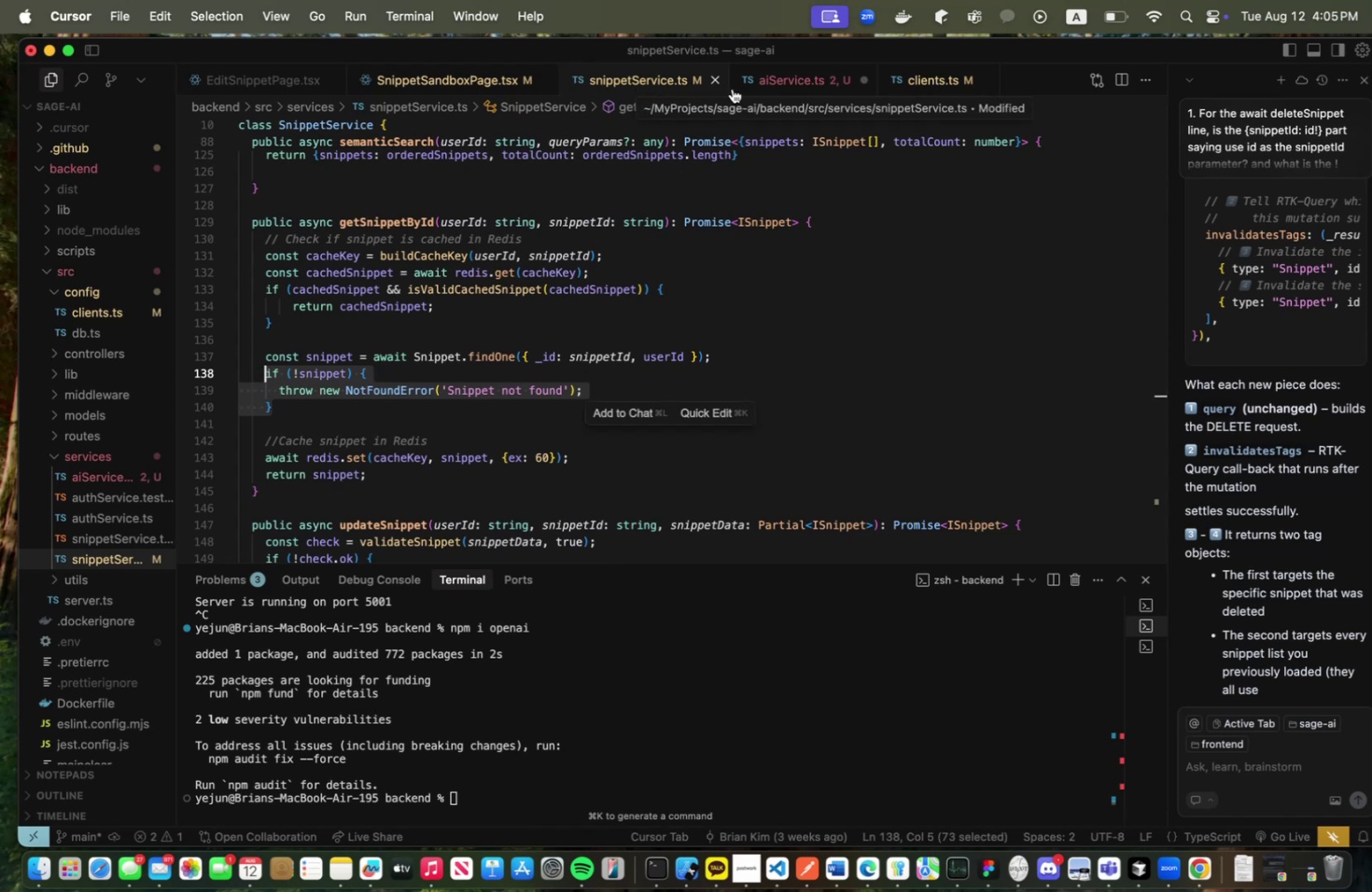 
left_click([743, 86])
 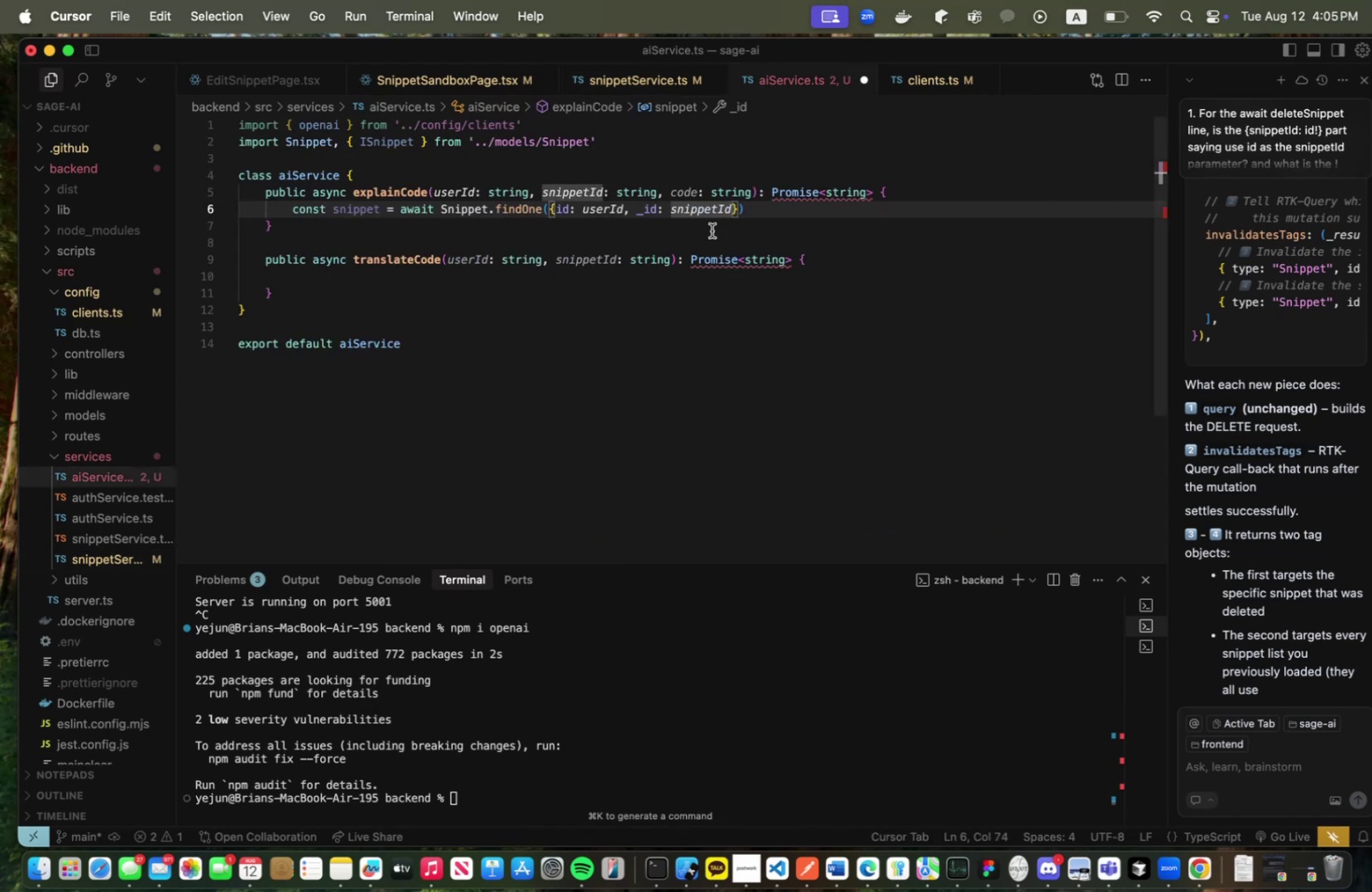 
left_click([791, 215])
 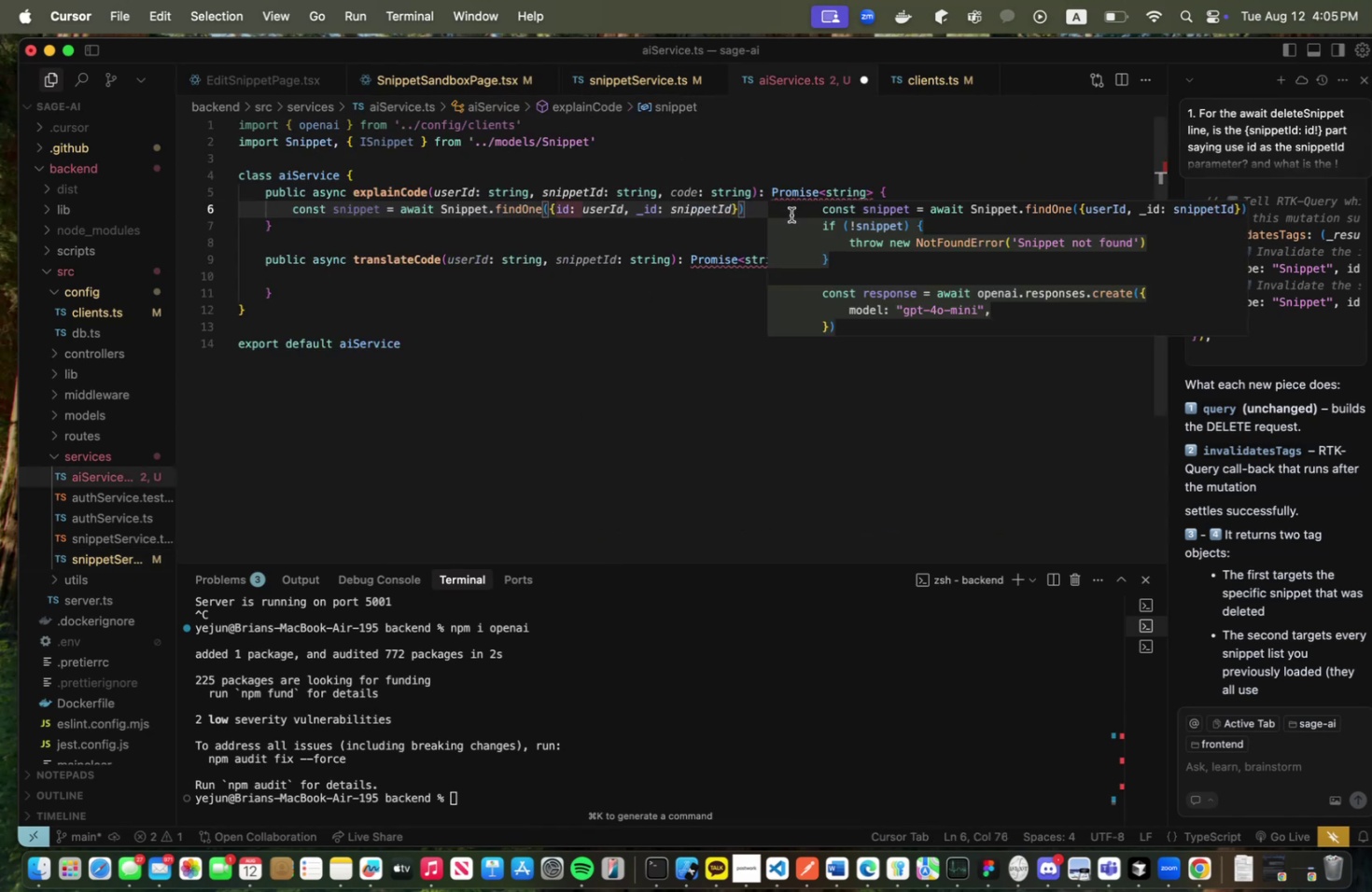 
key(Enter)
 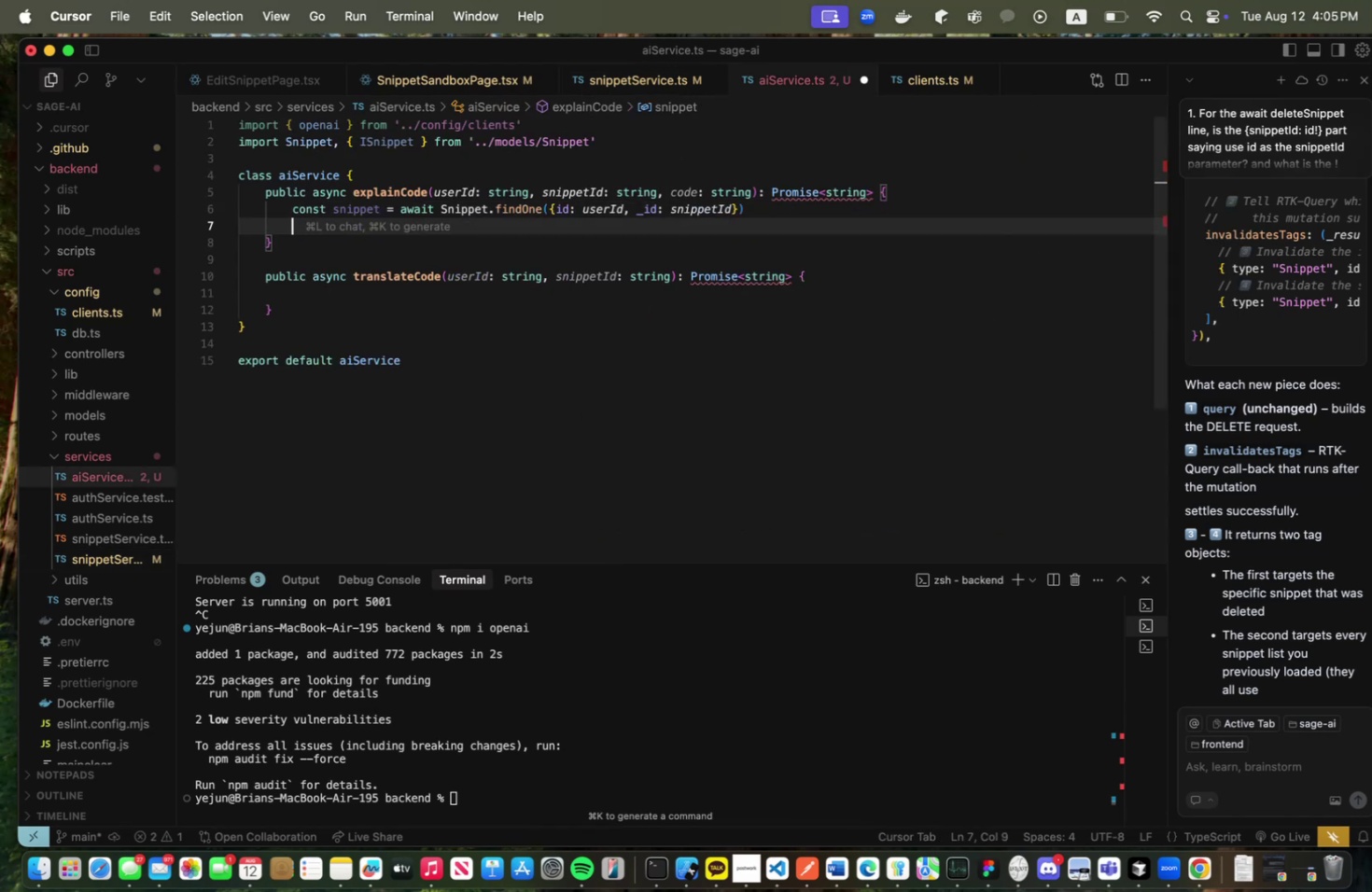 
key(Meta+CommandLeft)
 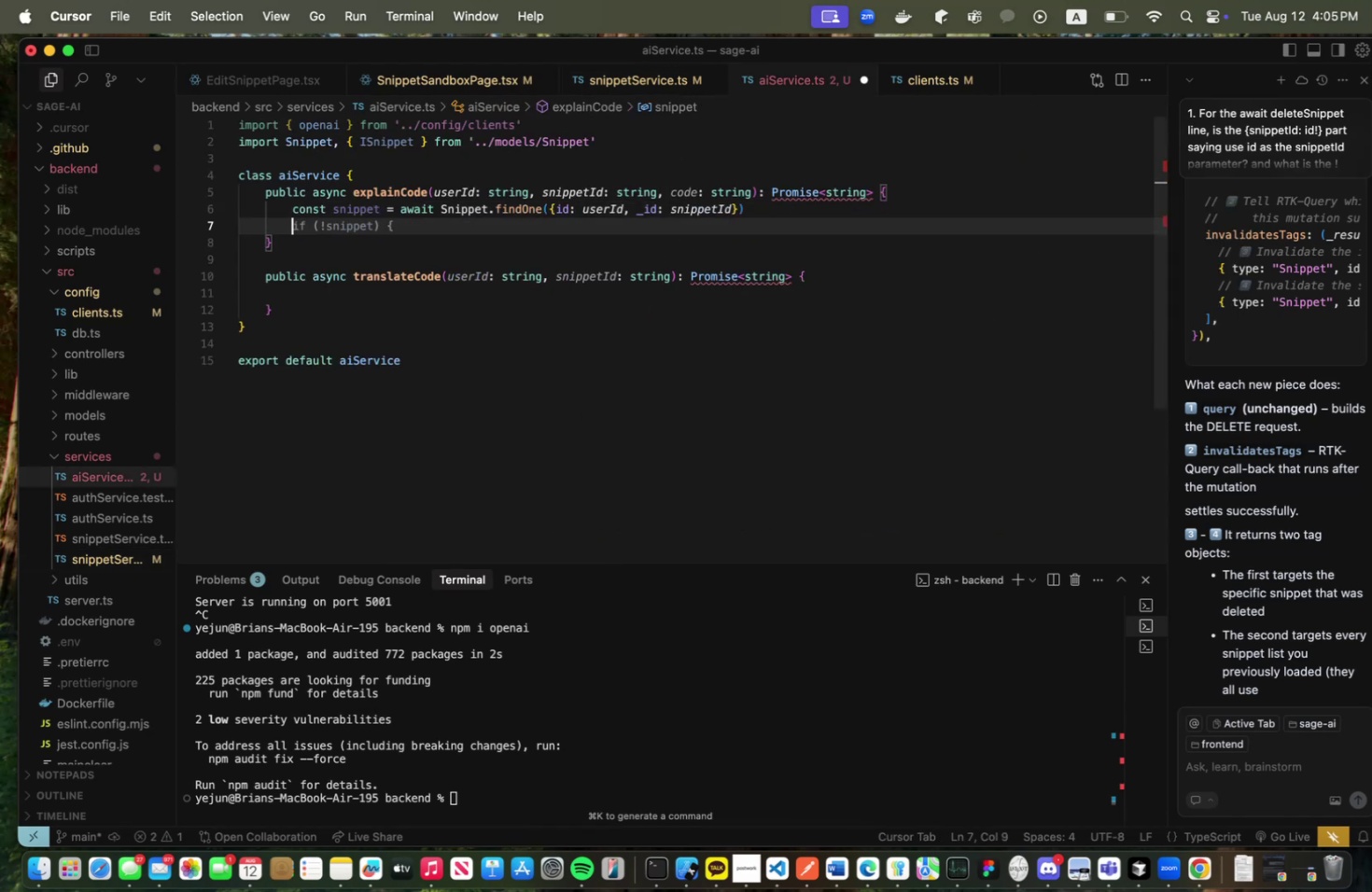 
key(Meta+V)
 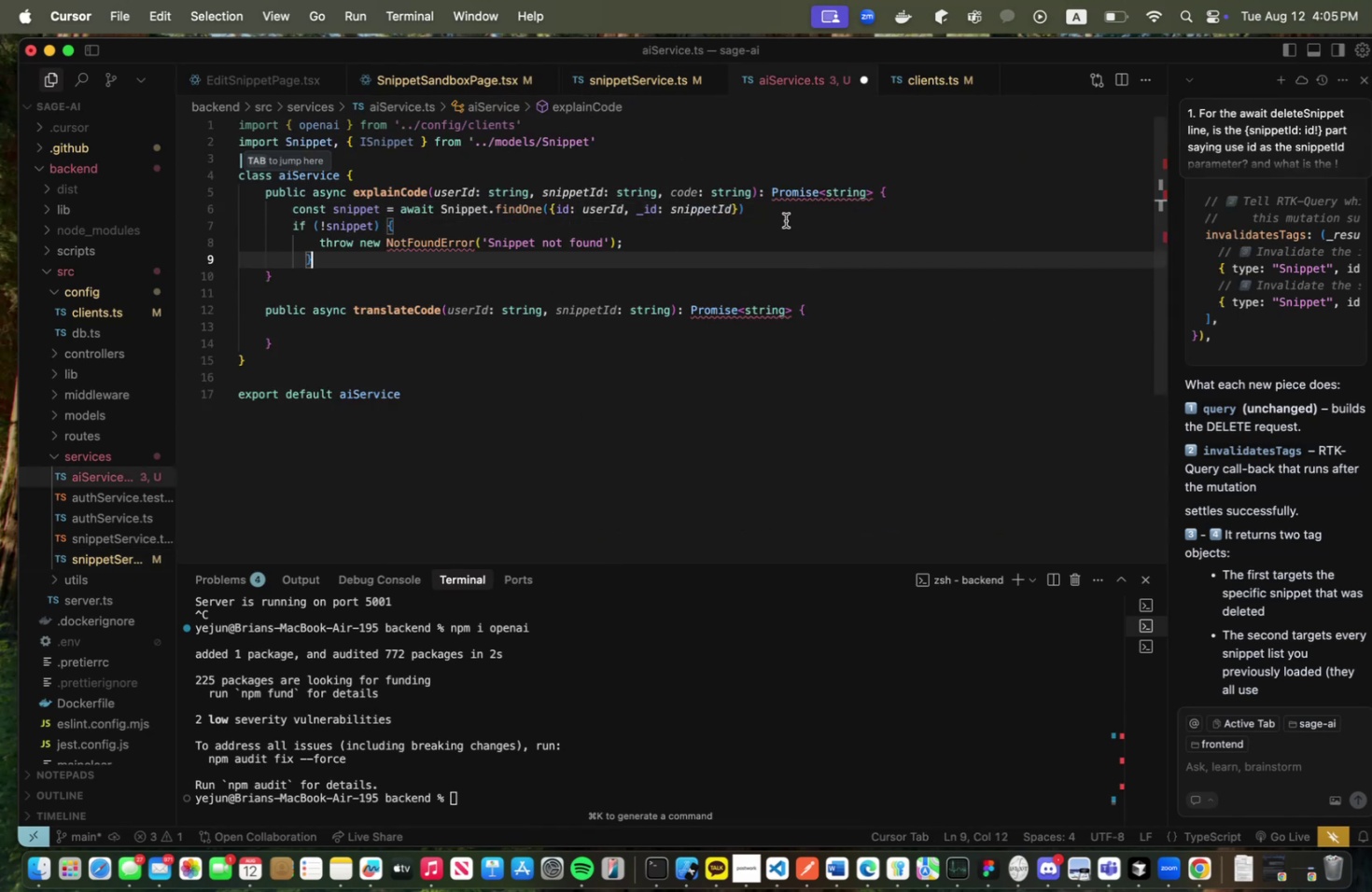 
key(Meta+S)
 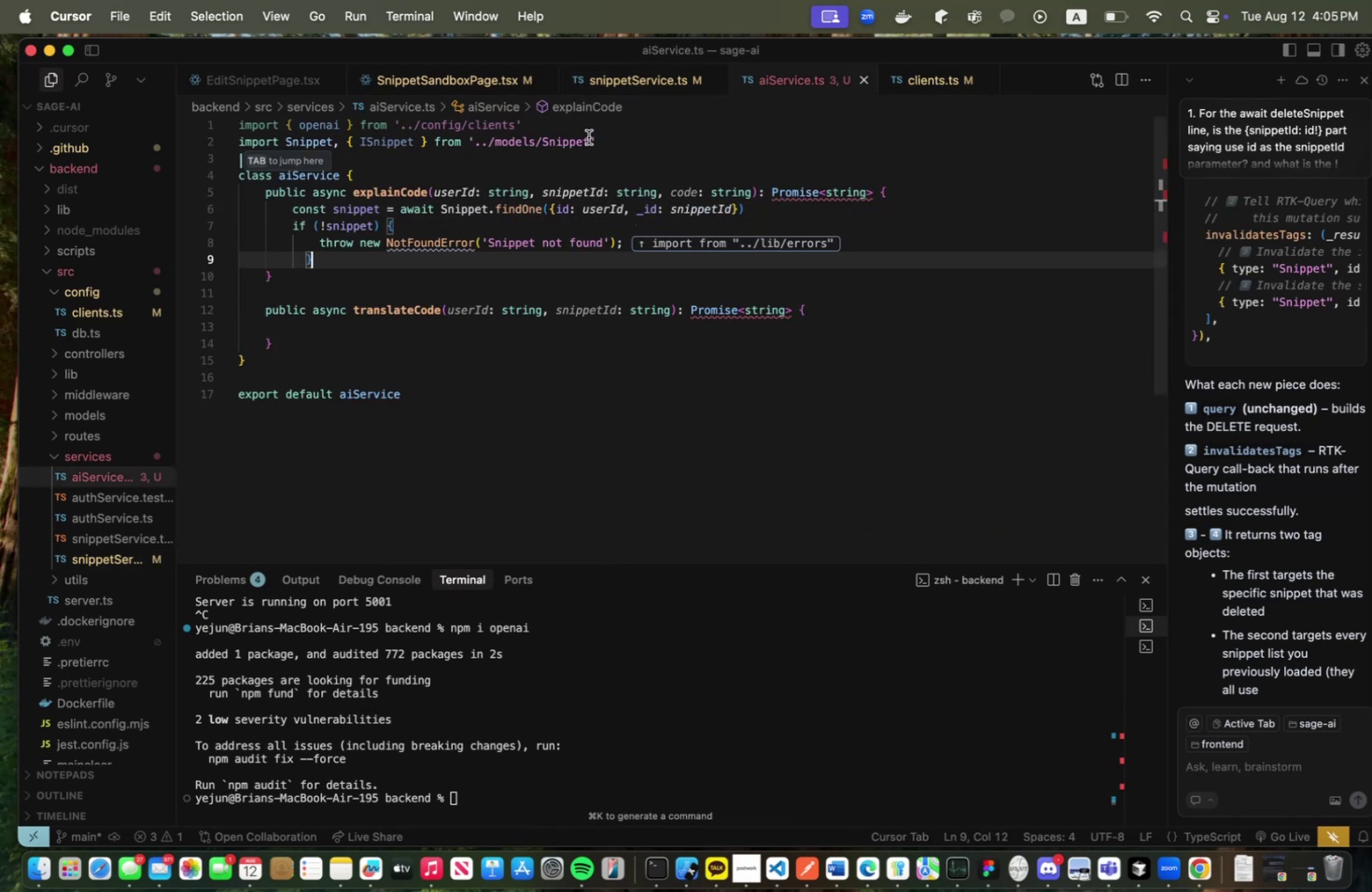 
left_click([585, 126])
 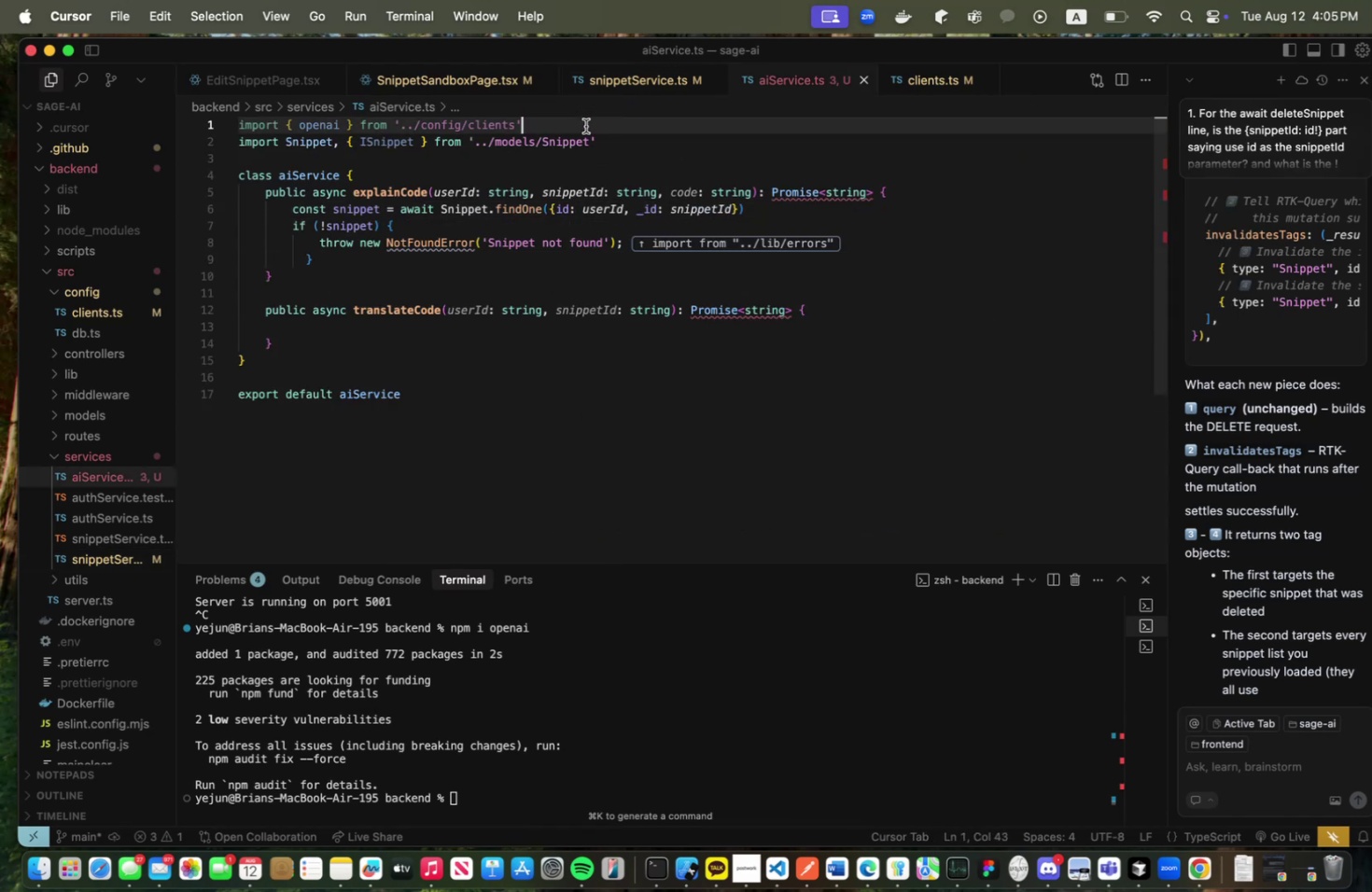 
key(Enter)
 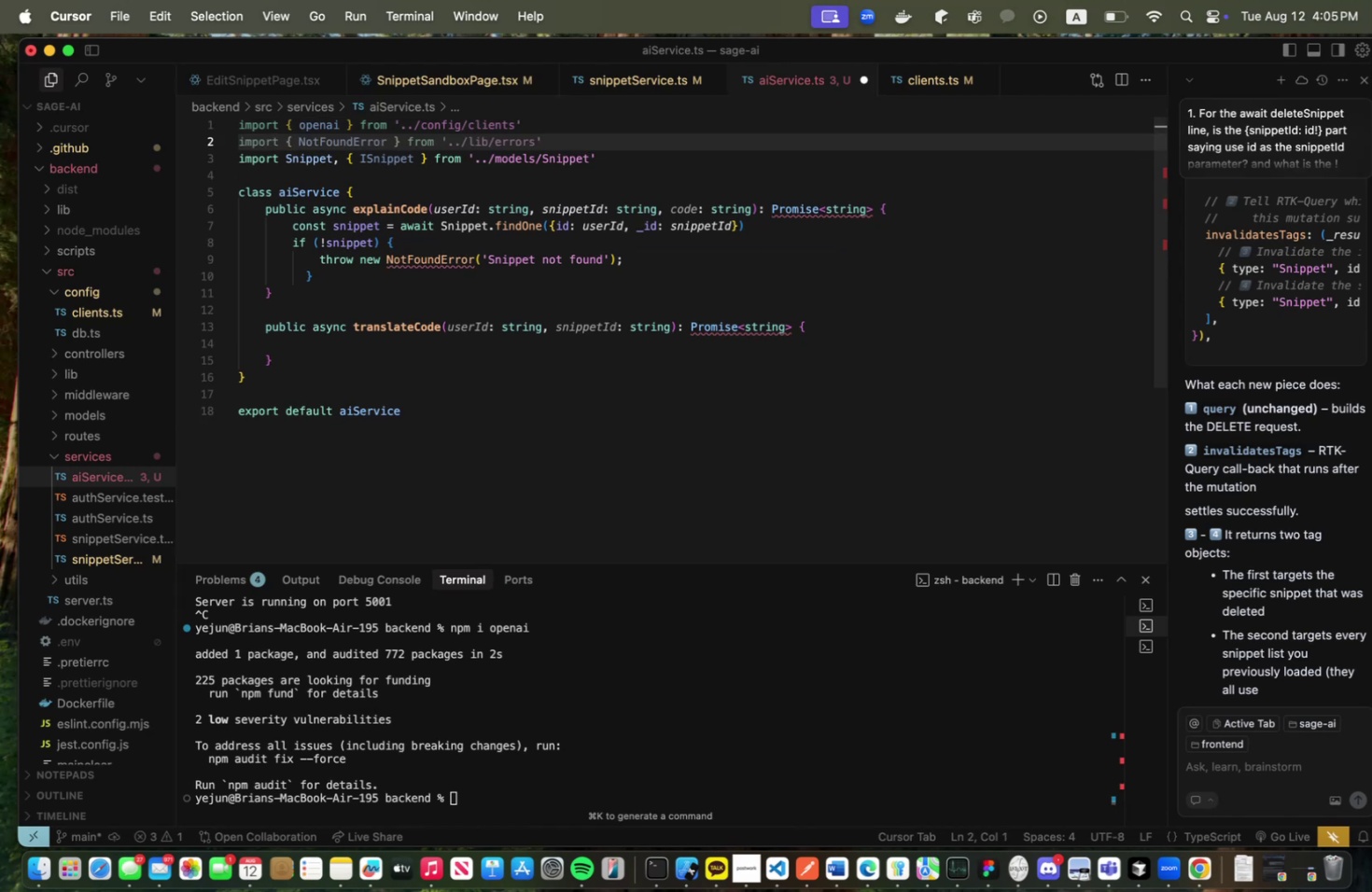 
key(Tab)
 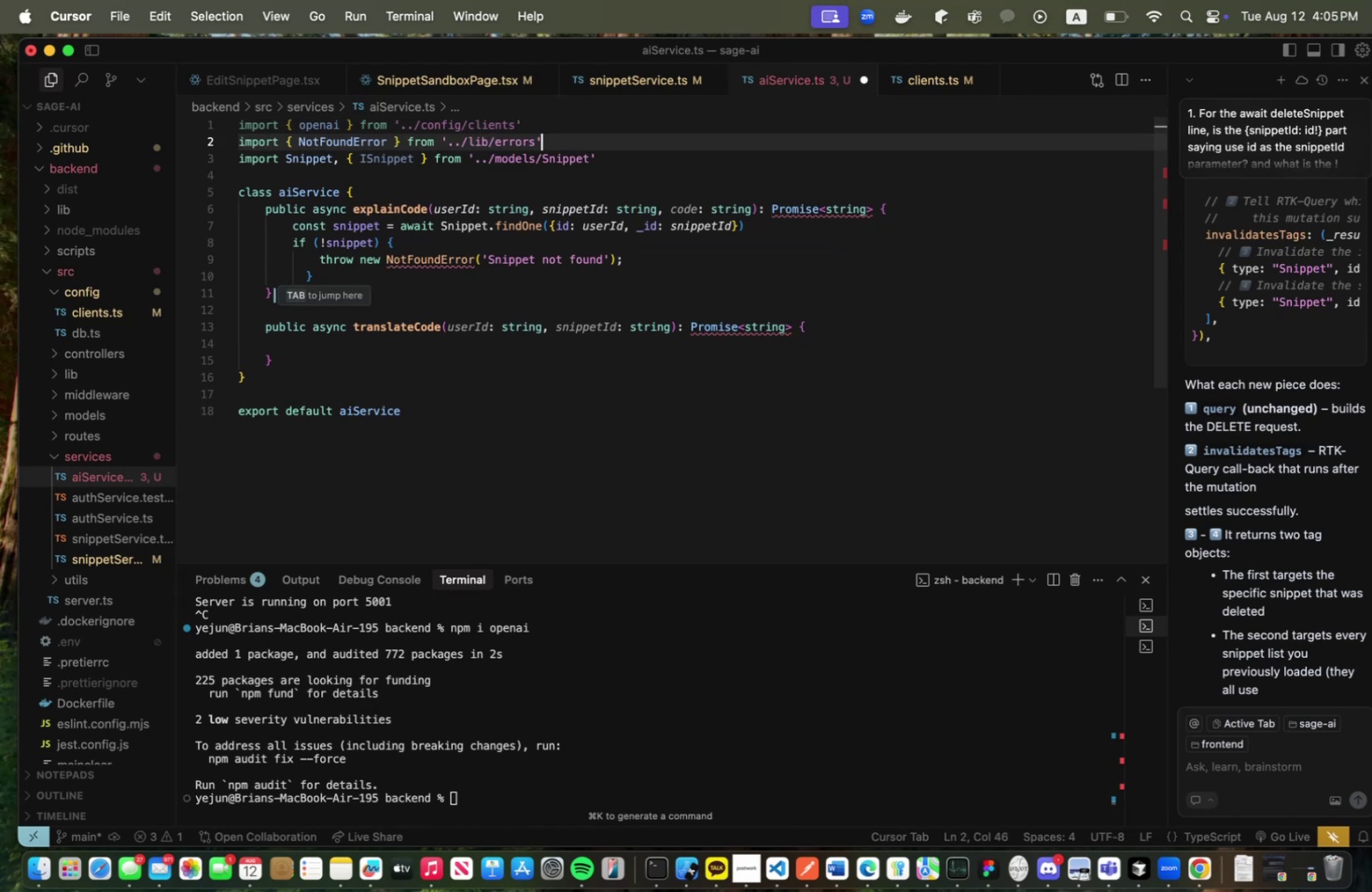 
key(Enter)
 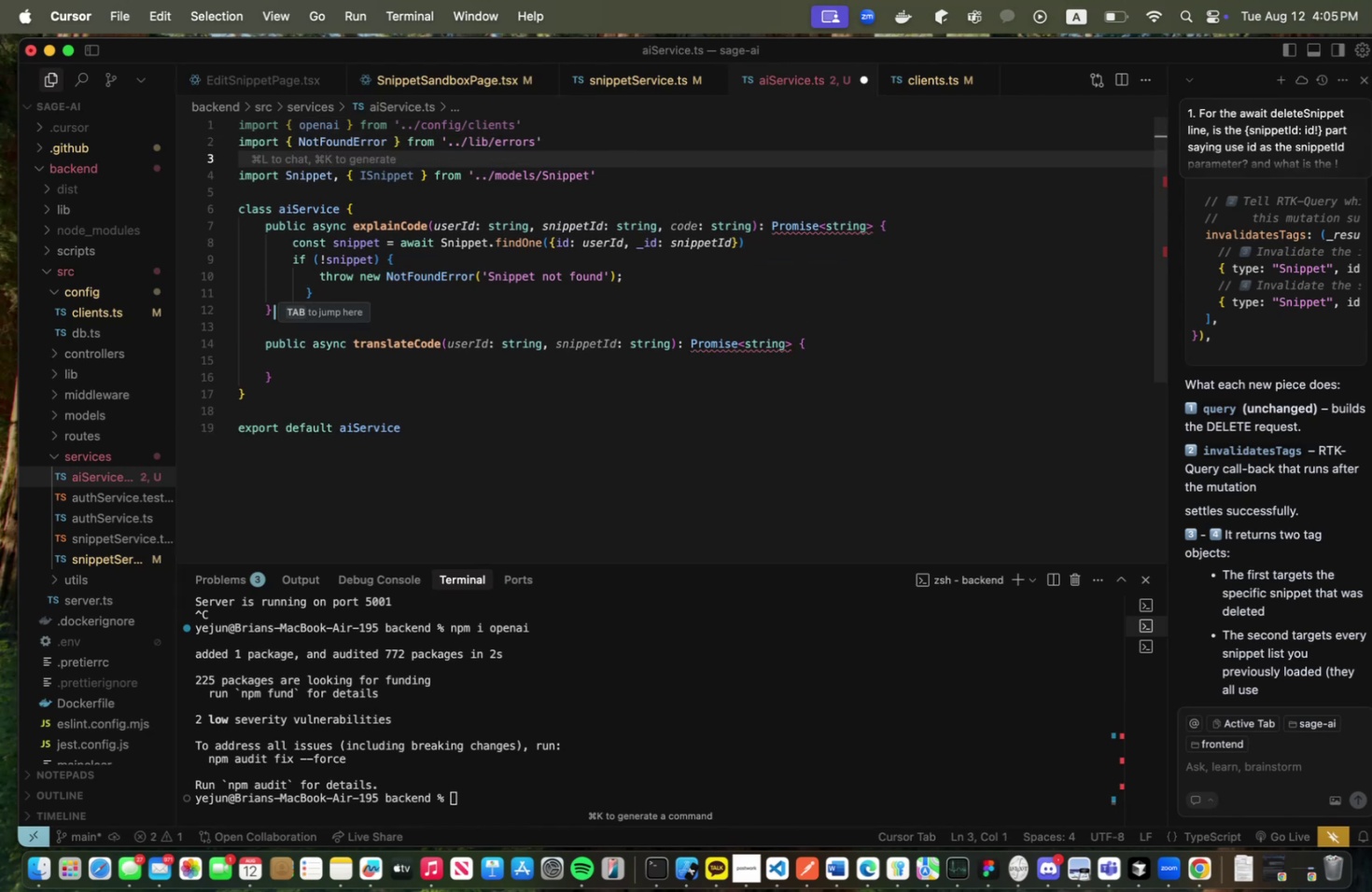 
key(Meta+CommandLeft)
 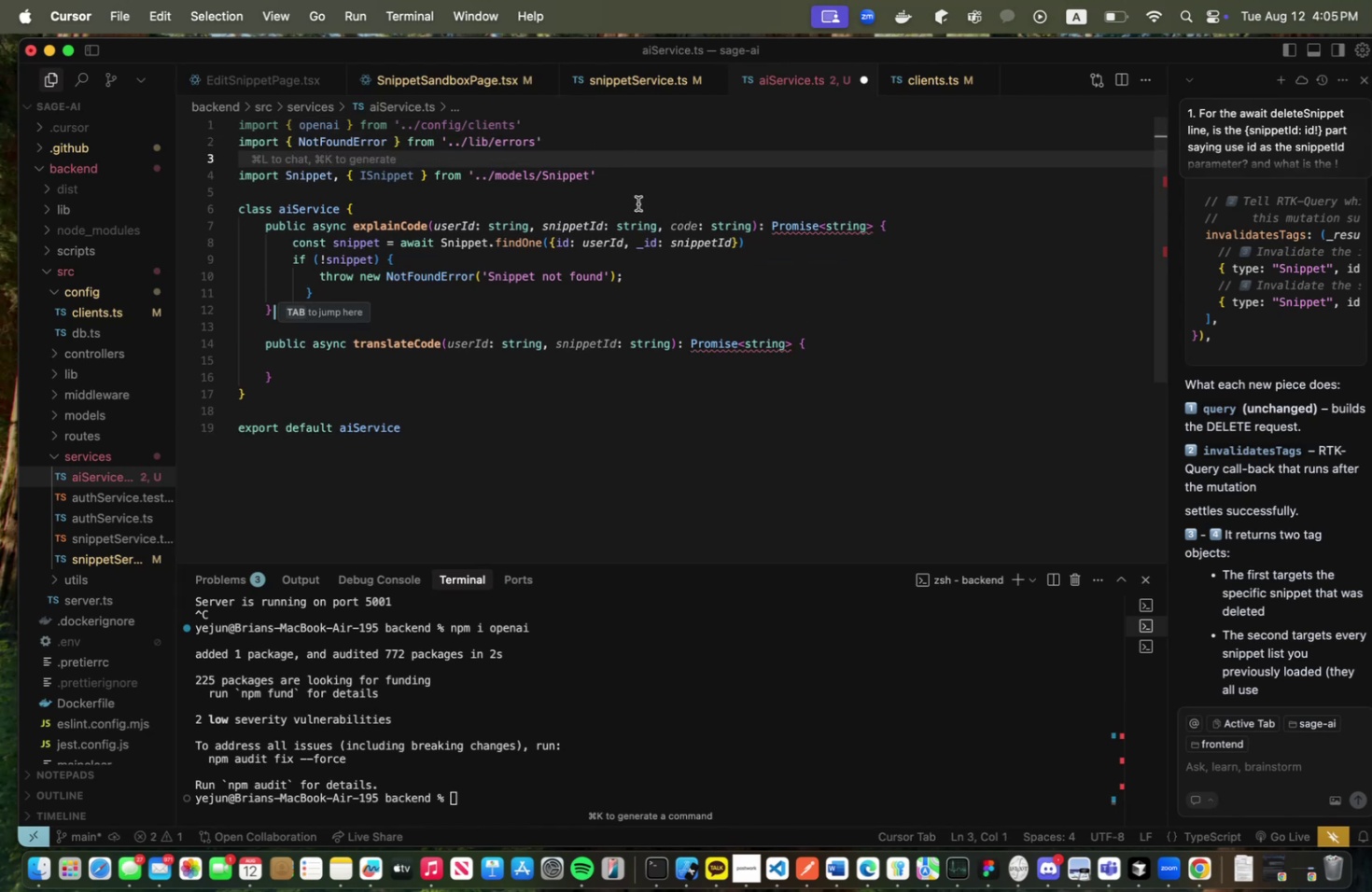 
key(Meta+S)
 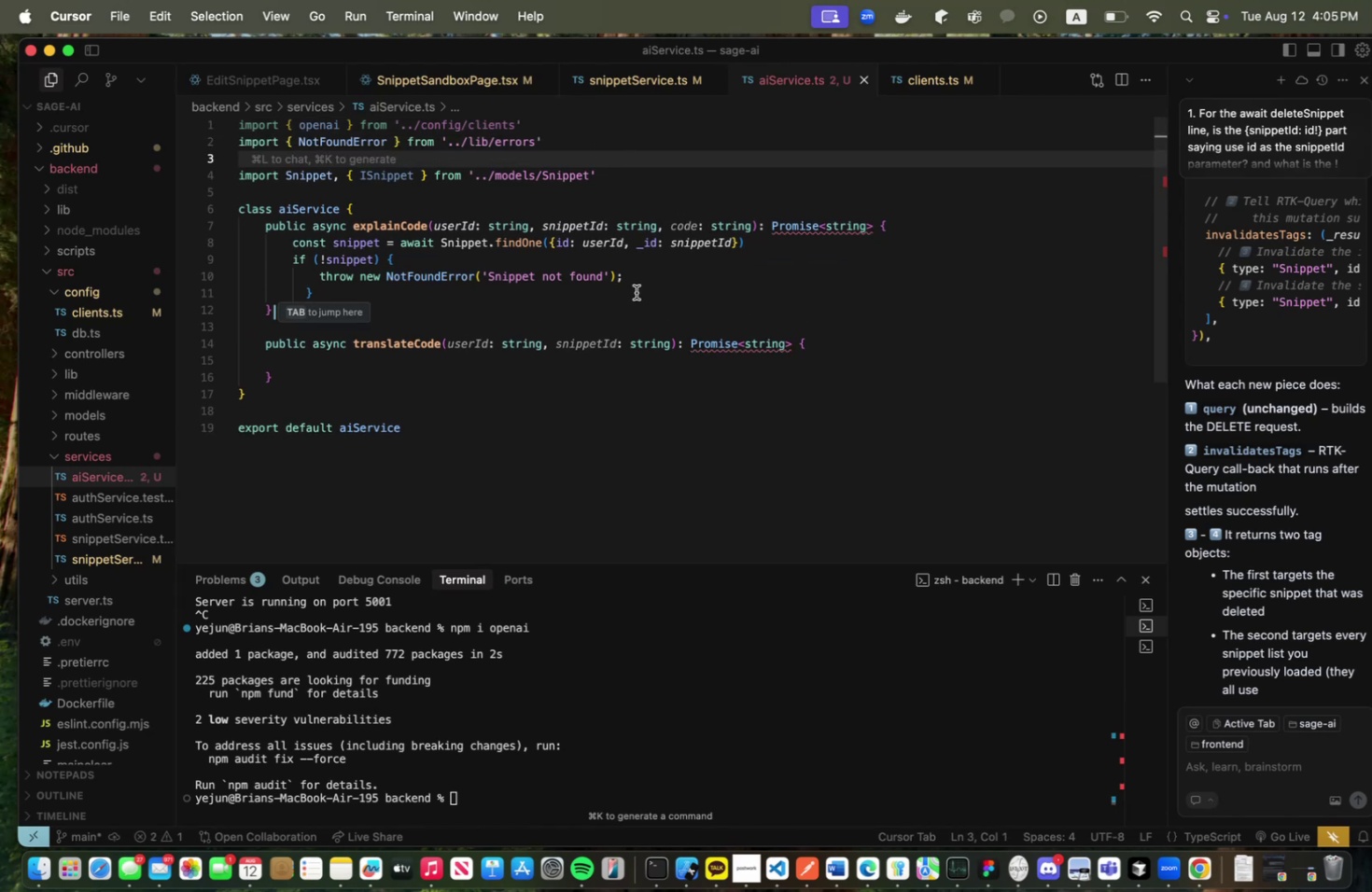 
left_click([624, 289])
 